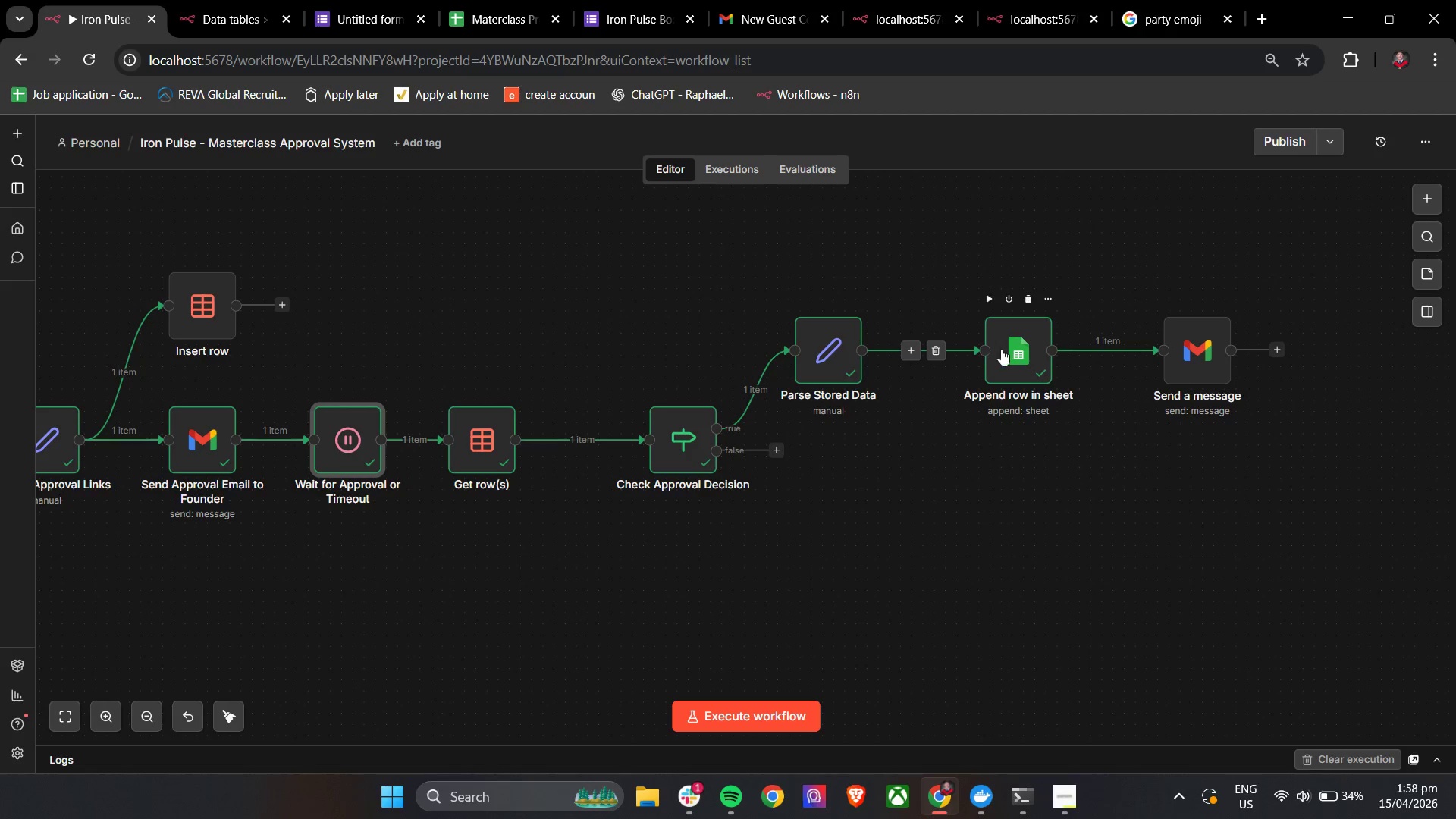 
double_click([1003, 348])
 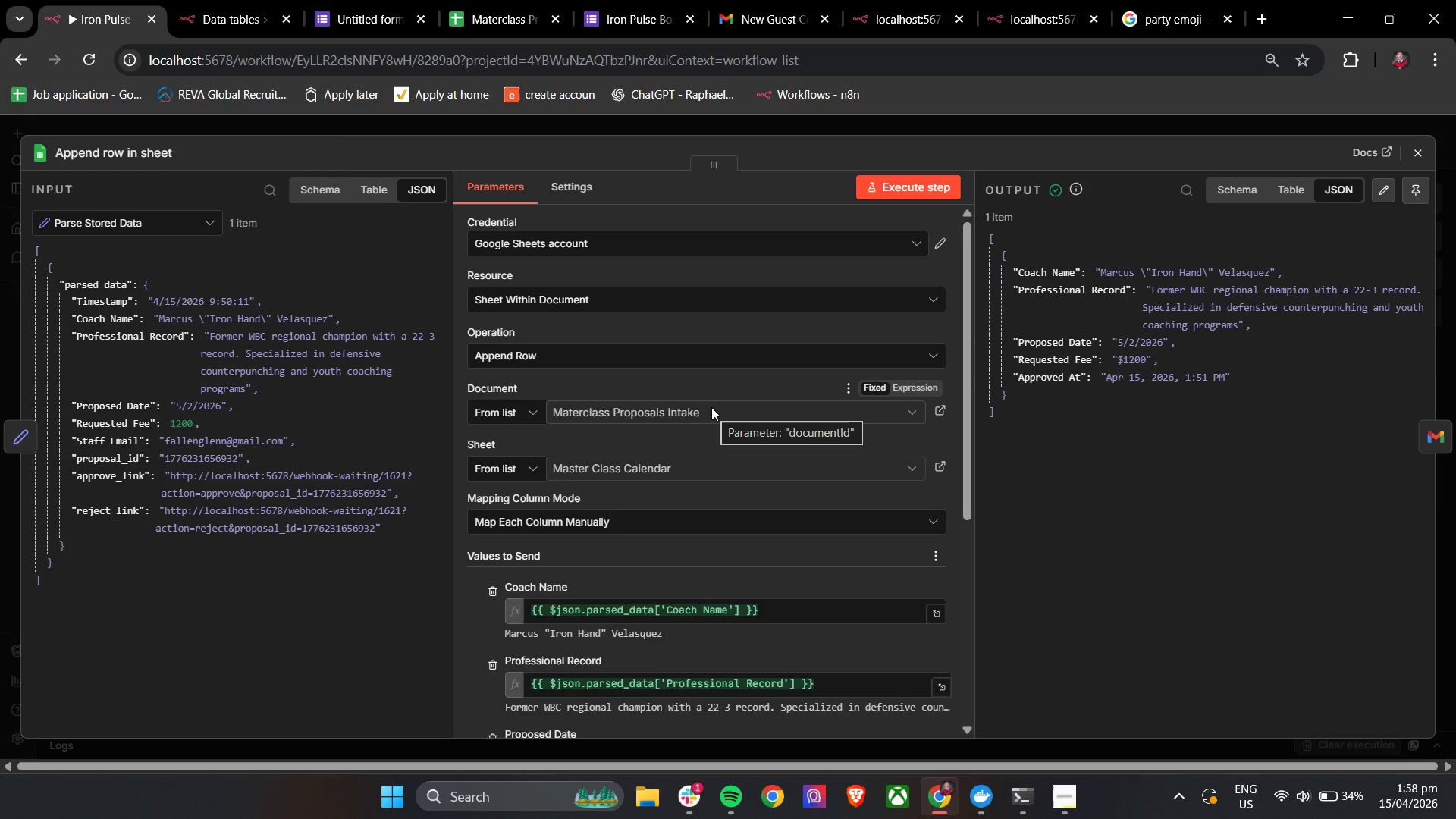 
scroll: coordinate [711, 407], scroll_direction: down, amount: 2.0
 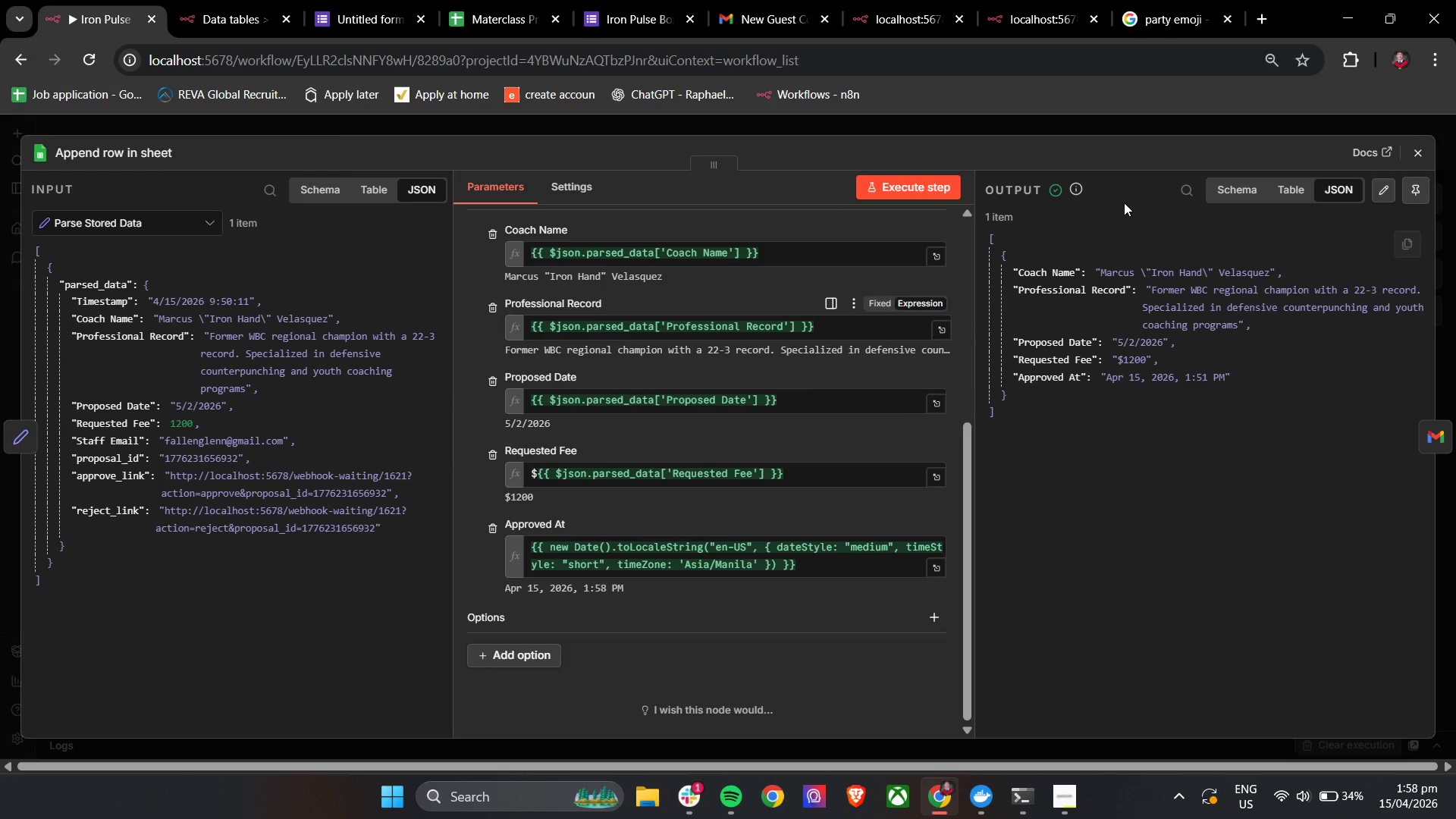 
left_click([1422, 151])
 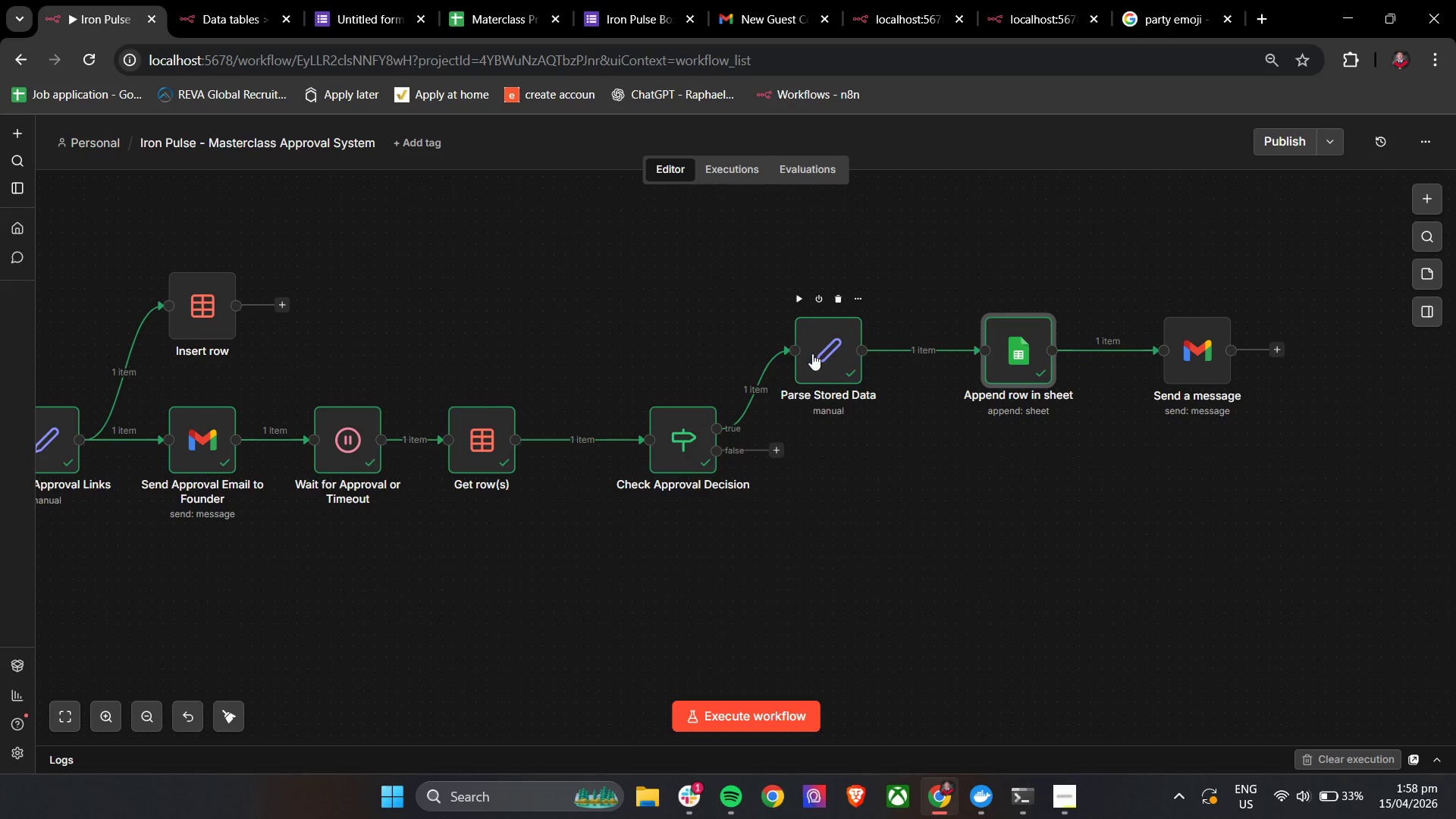 
double_click([816, 353])
 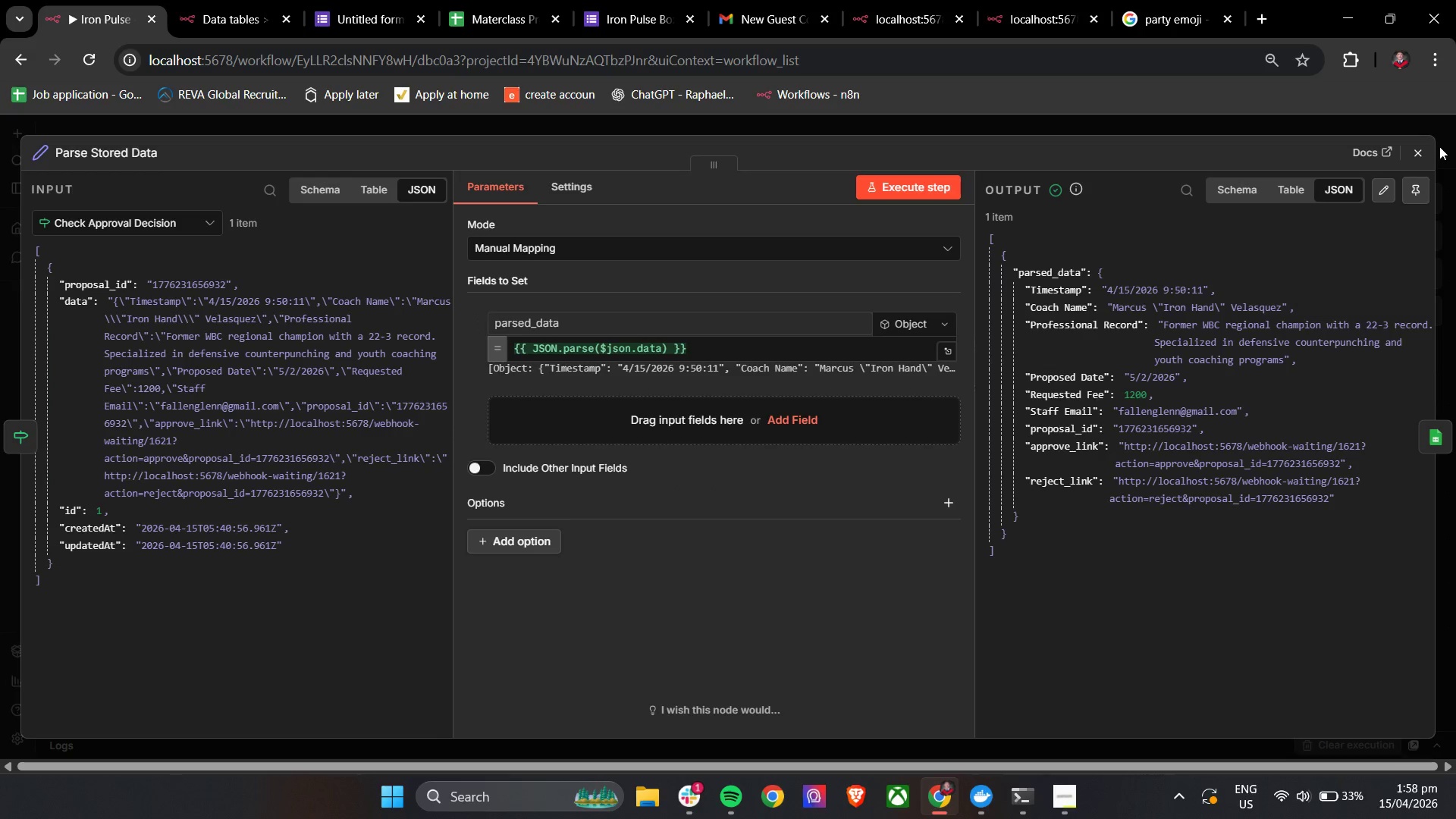 
left_click([1417, 147])
 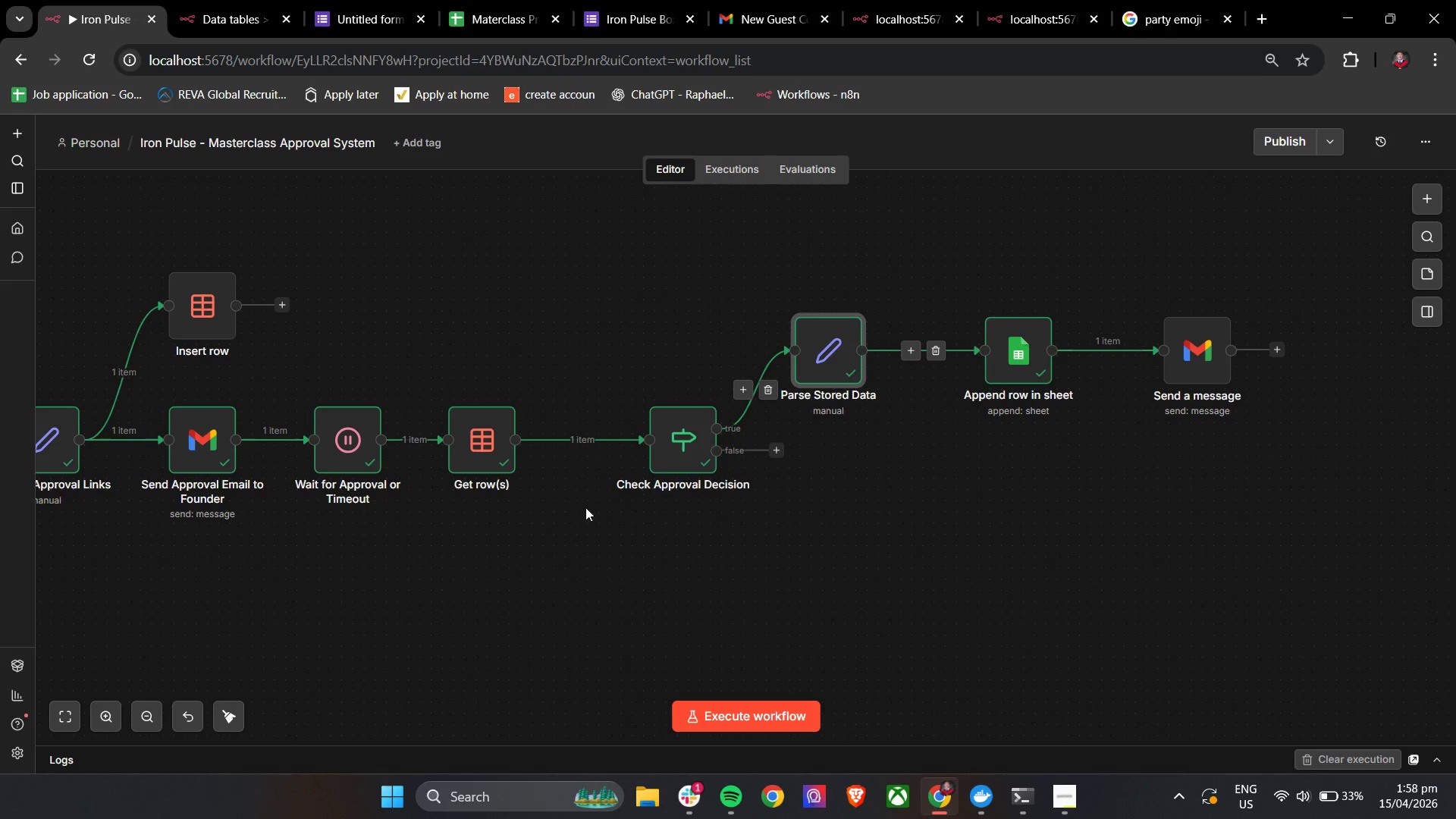 
key(Shift+ShiftLeft)
 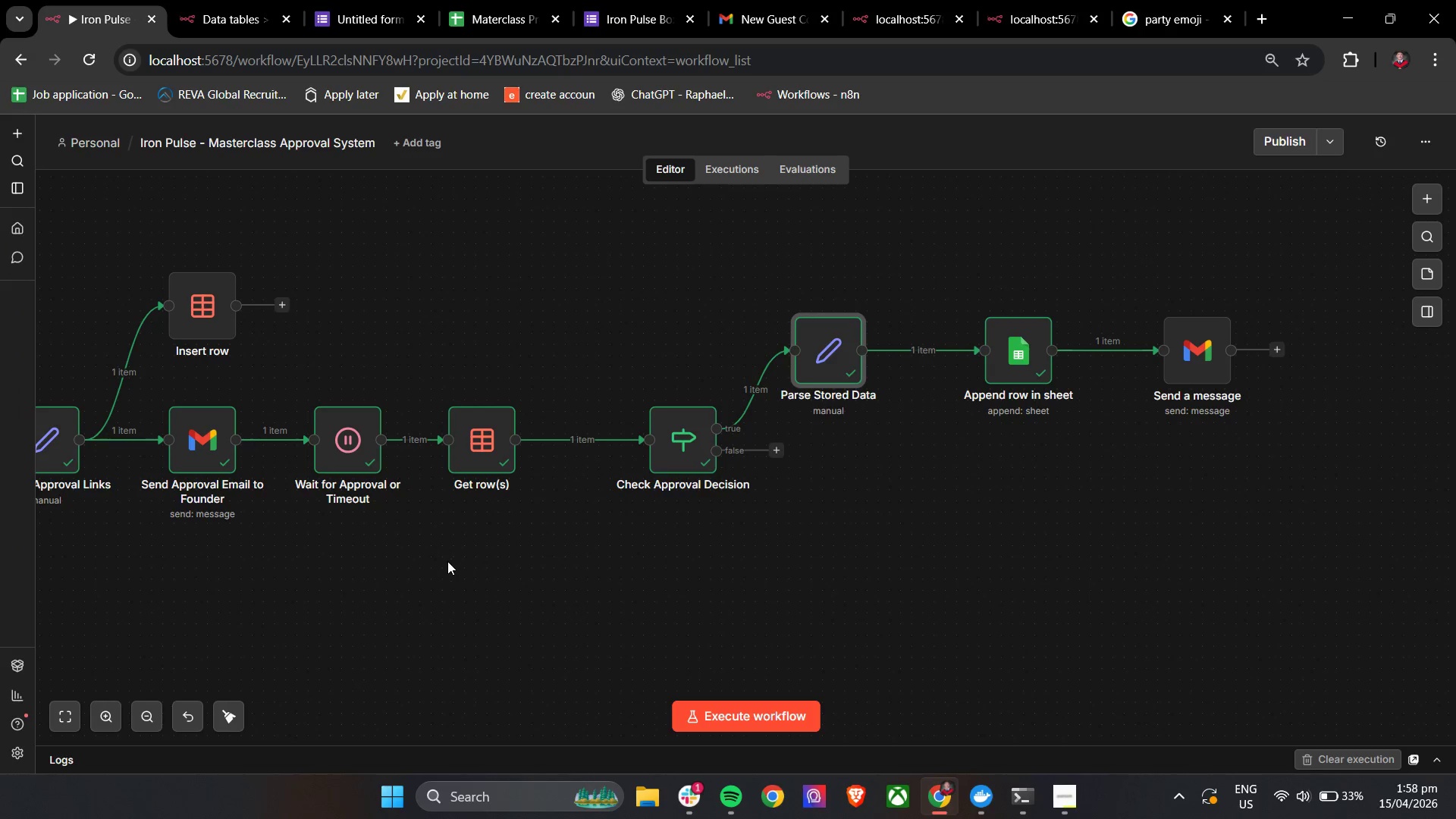 
hold_key(key=ControlLeft, duration=0.69)
left_click_drag(start_coordinate=[447, 561], to_coordinate=[943, 530])
 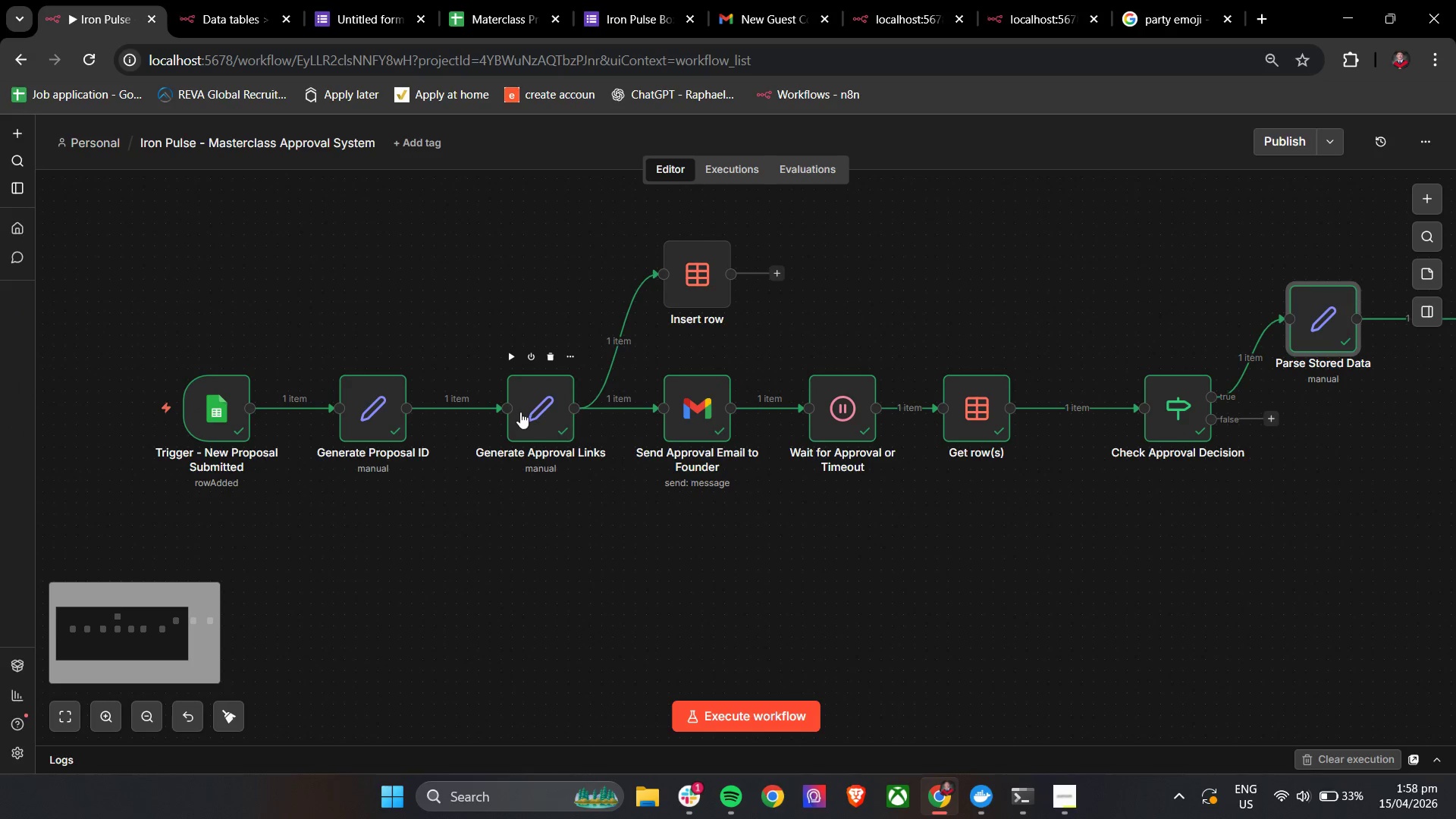 
double_click([520, 412])
 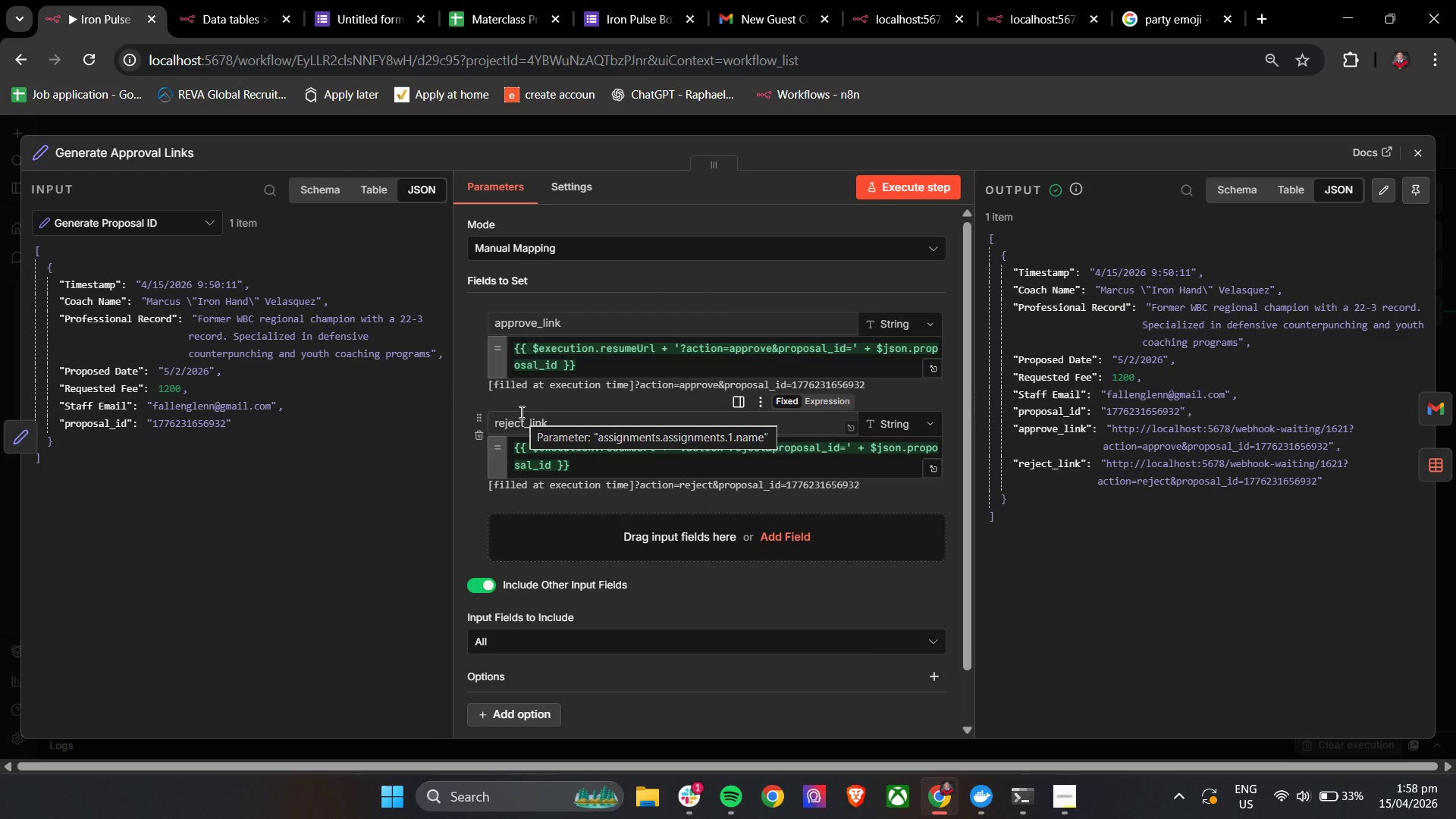 
left_click([1416, 146])
 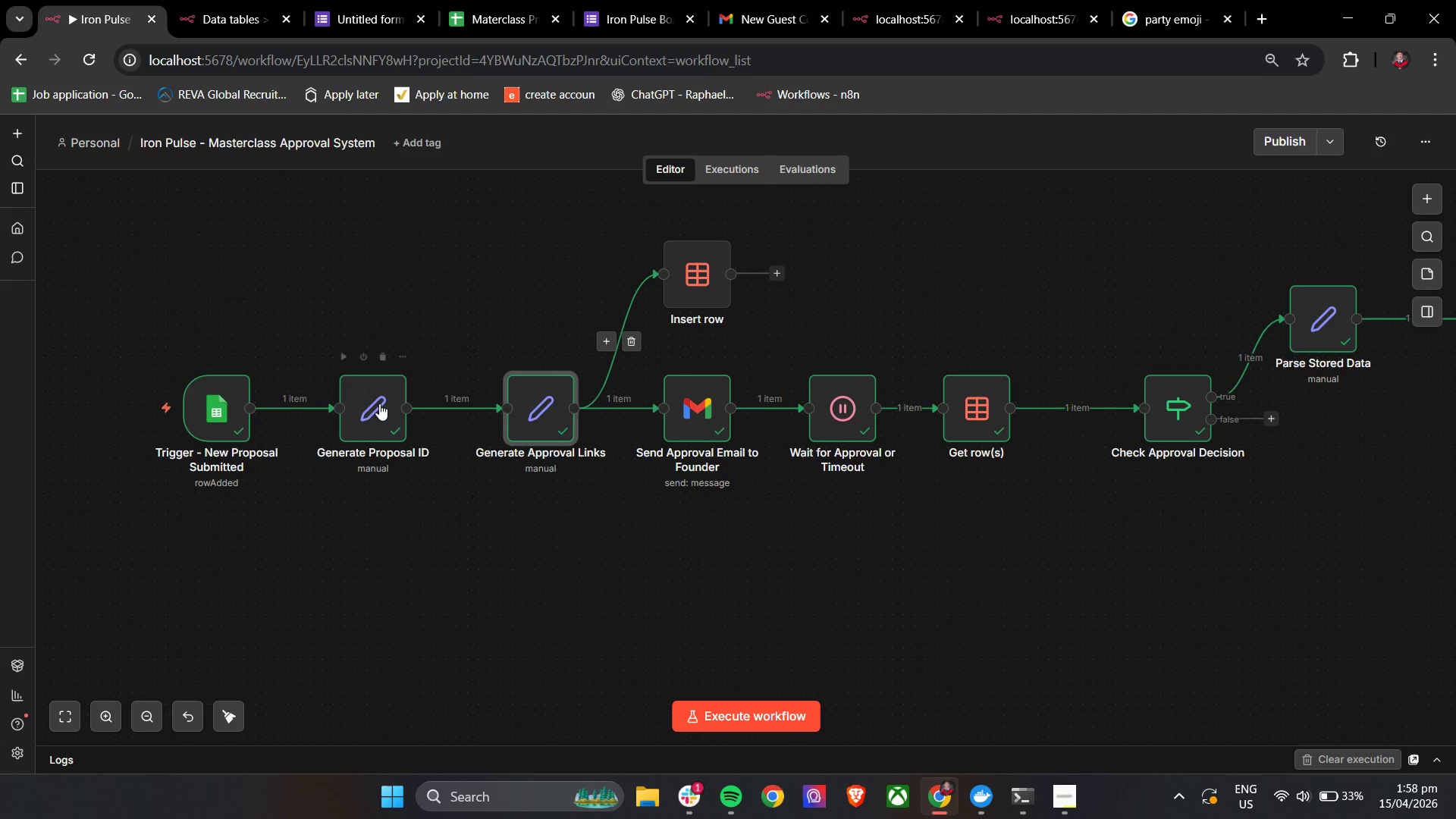 
double_click([378, 406])
 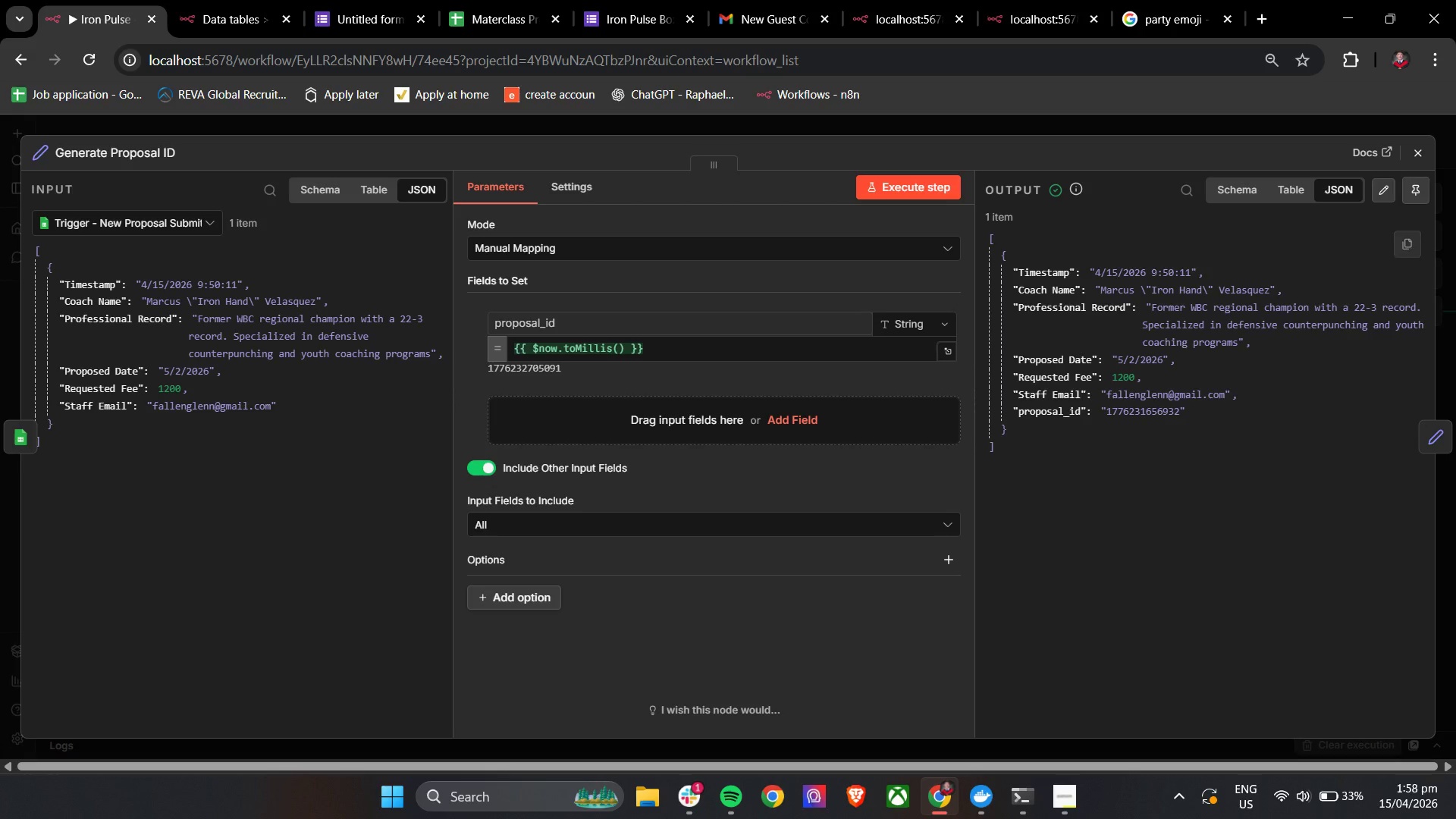 
left_click([1423, 158])
 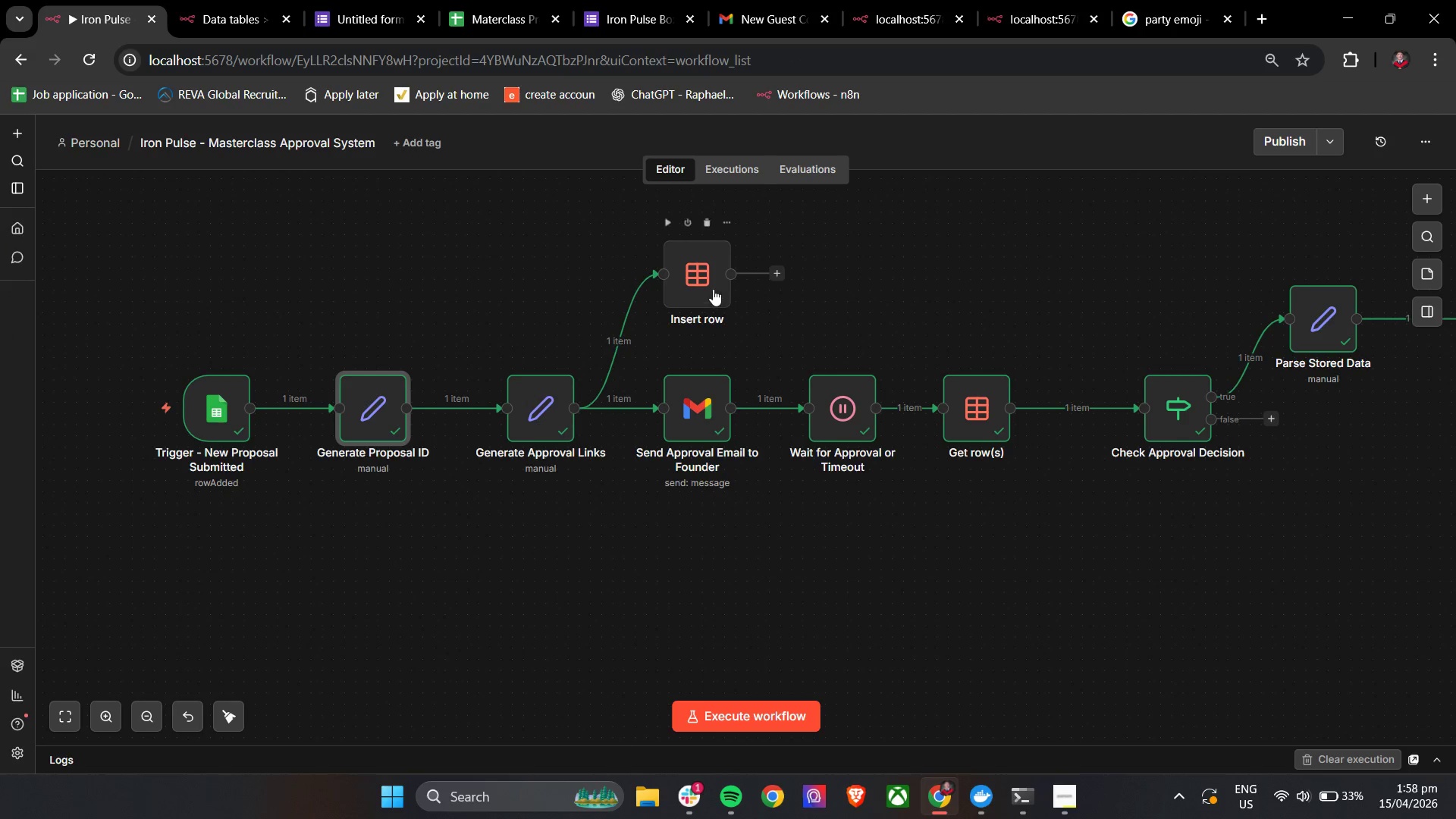 
double_click([713, 289])
 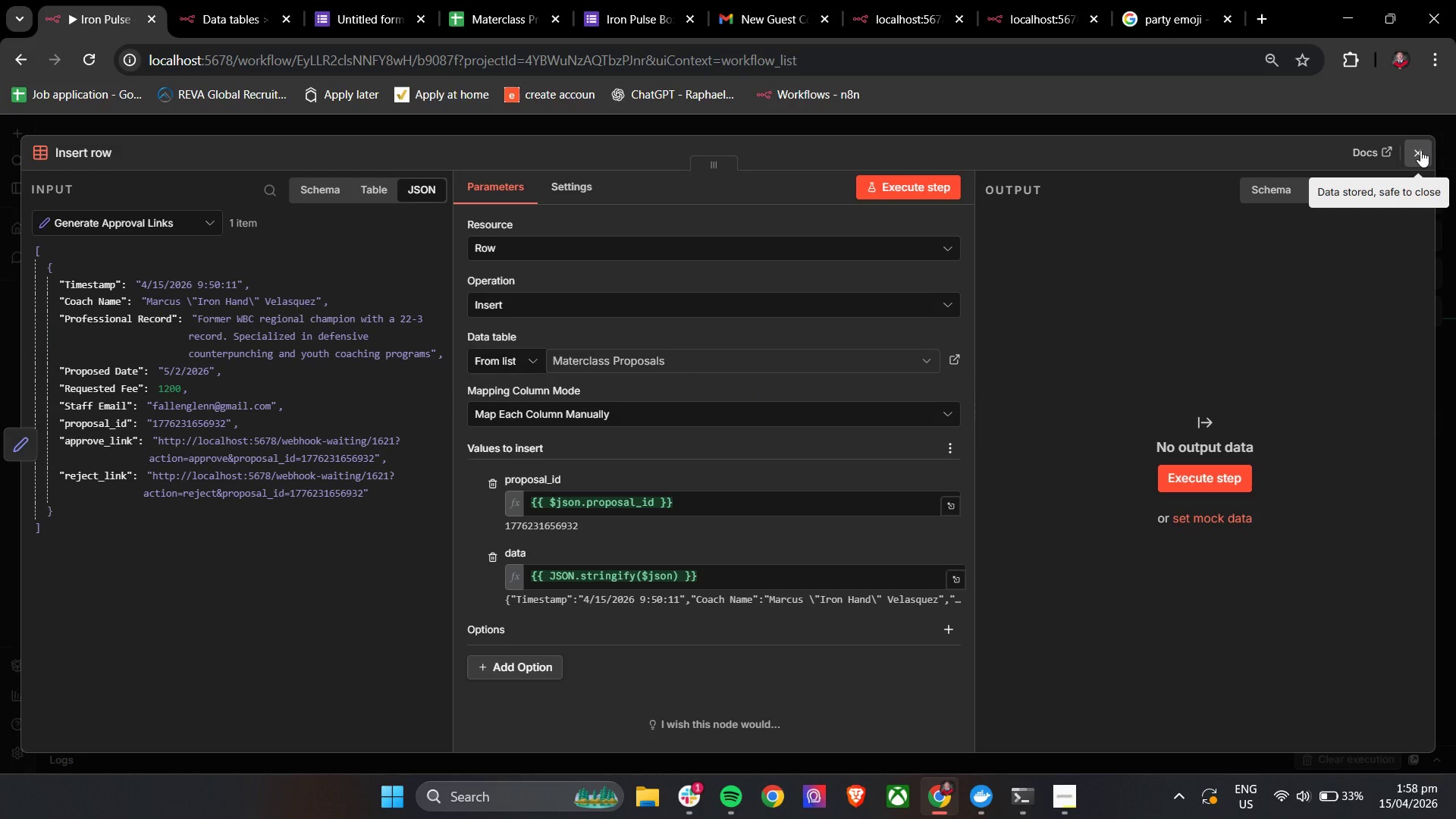 
left_click([1420, 150])
 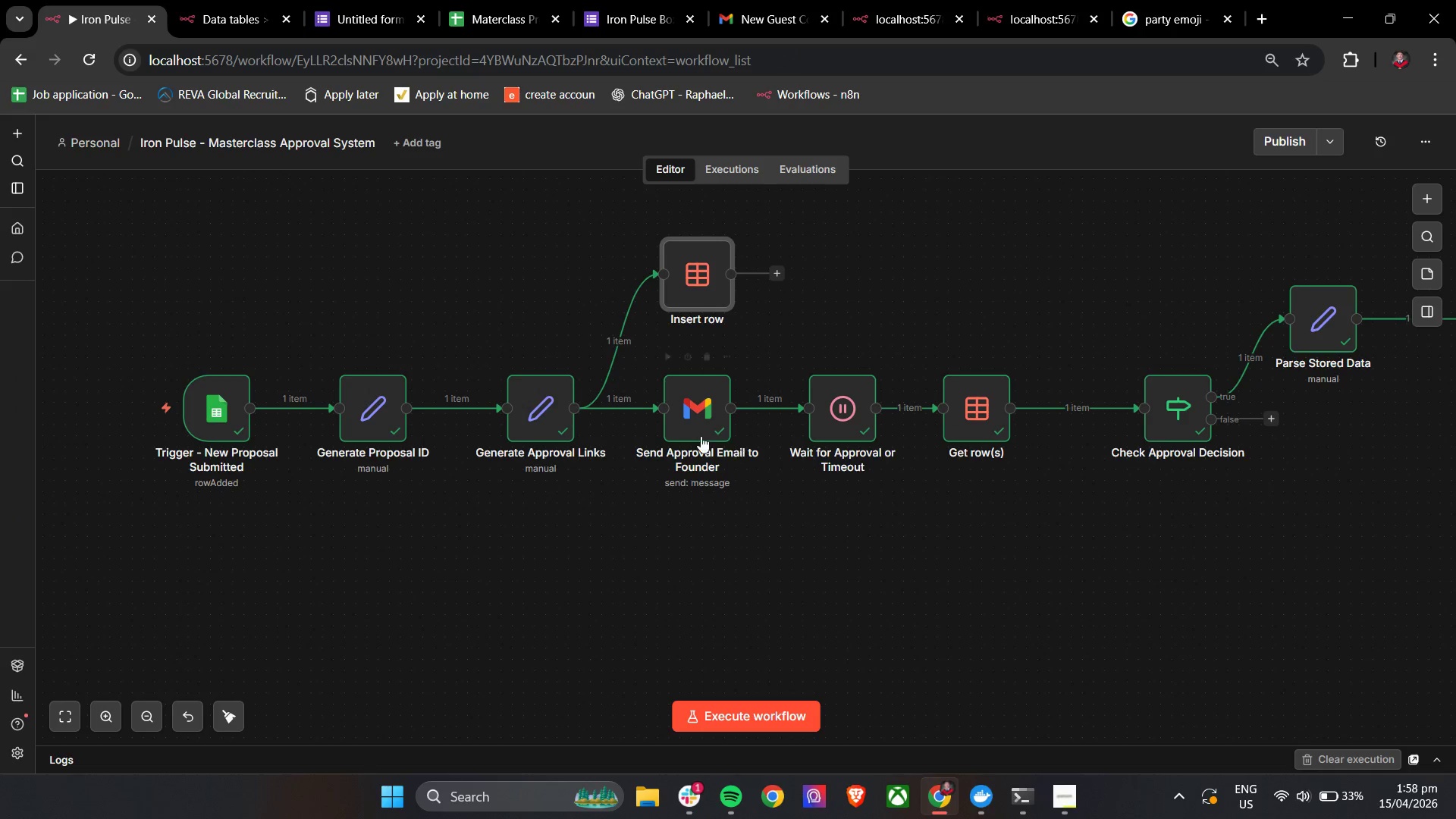 
double_click([700, 436])
 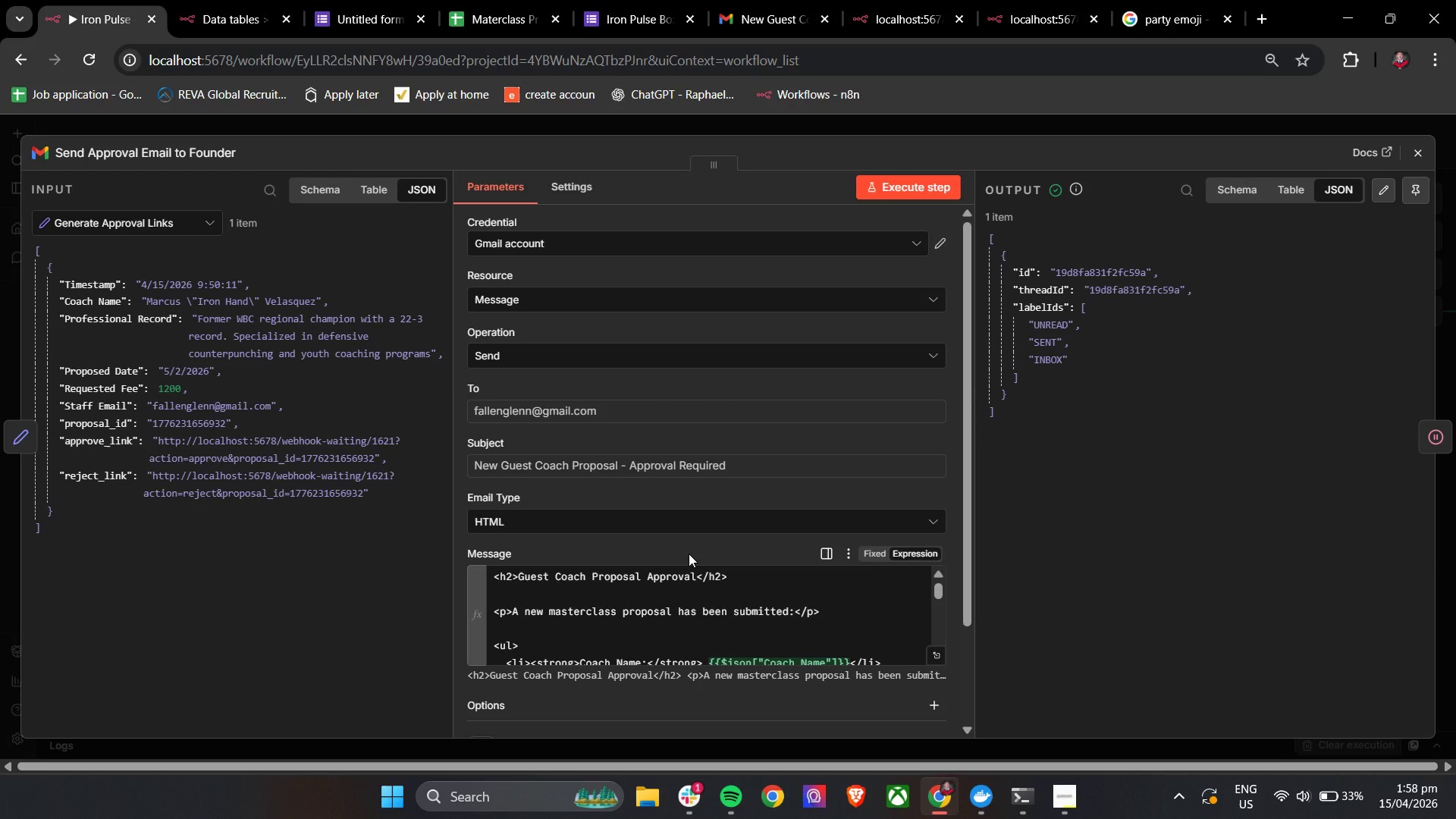 
scroll: coordinate [689, 554], scroll_direction: none, amount: 0.0
 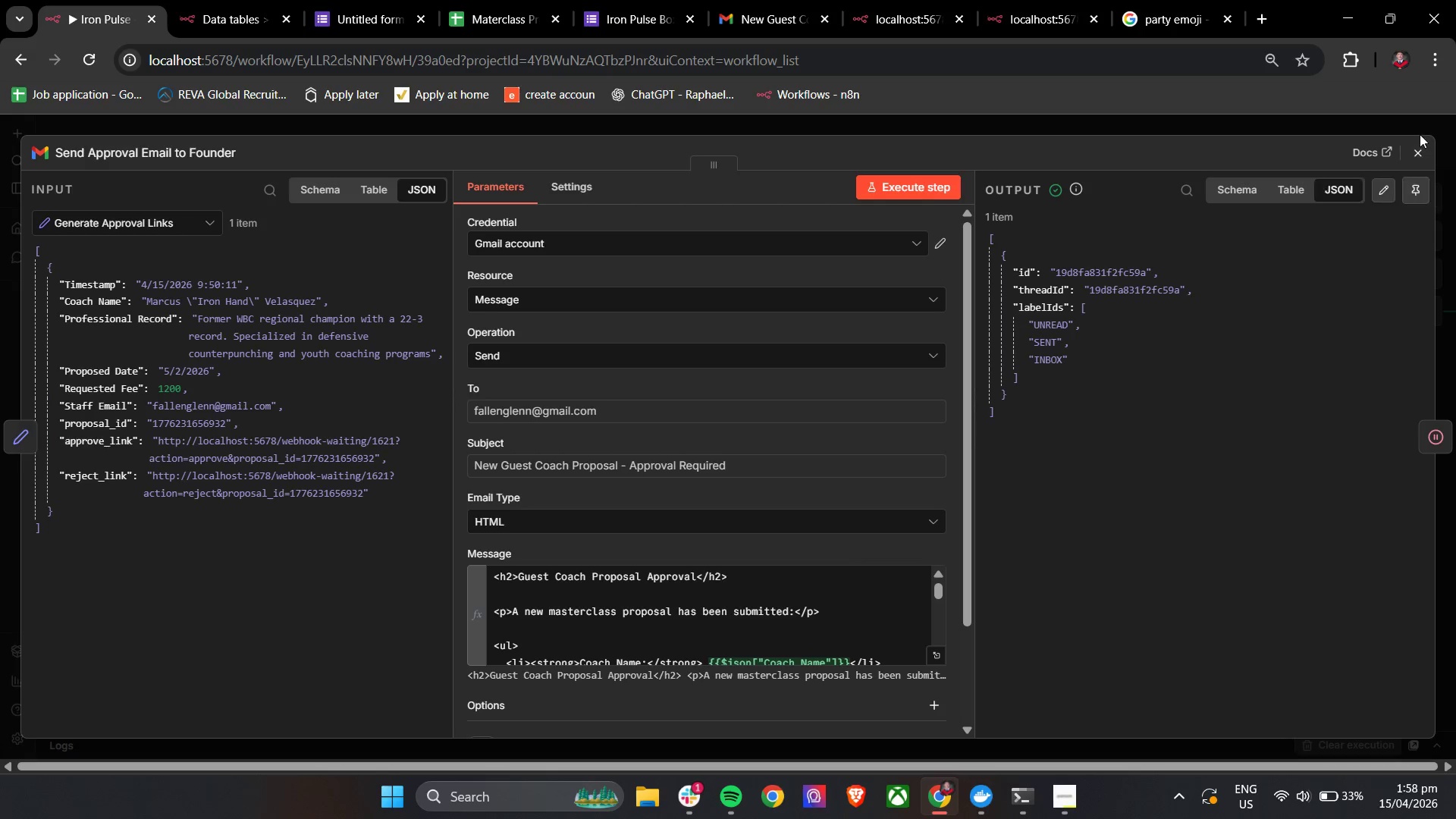 
left_click([1426, 153])
 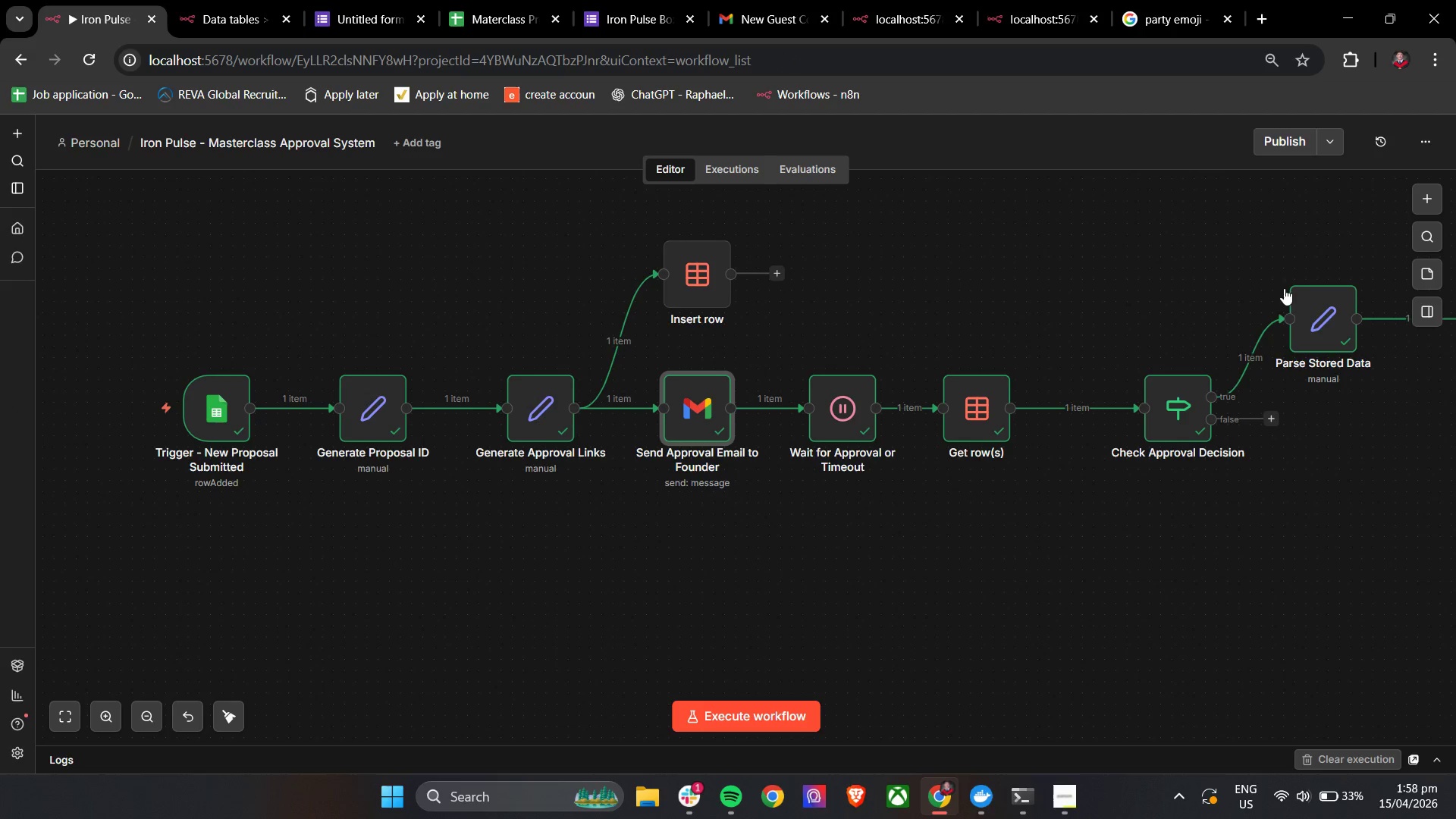 
hold_key(key=ControlLeft, duration=1.45)
left_click_drag(start_coordinate=[1327, 447], to_coordinate=[924, 497])
 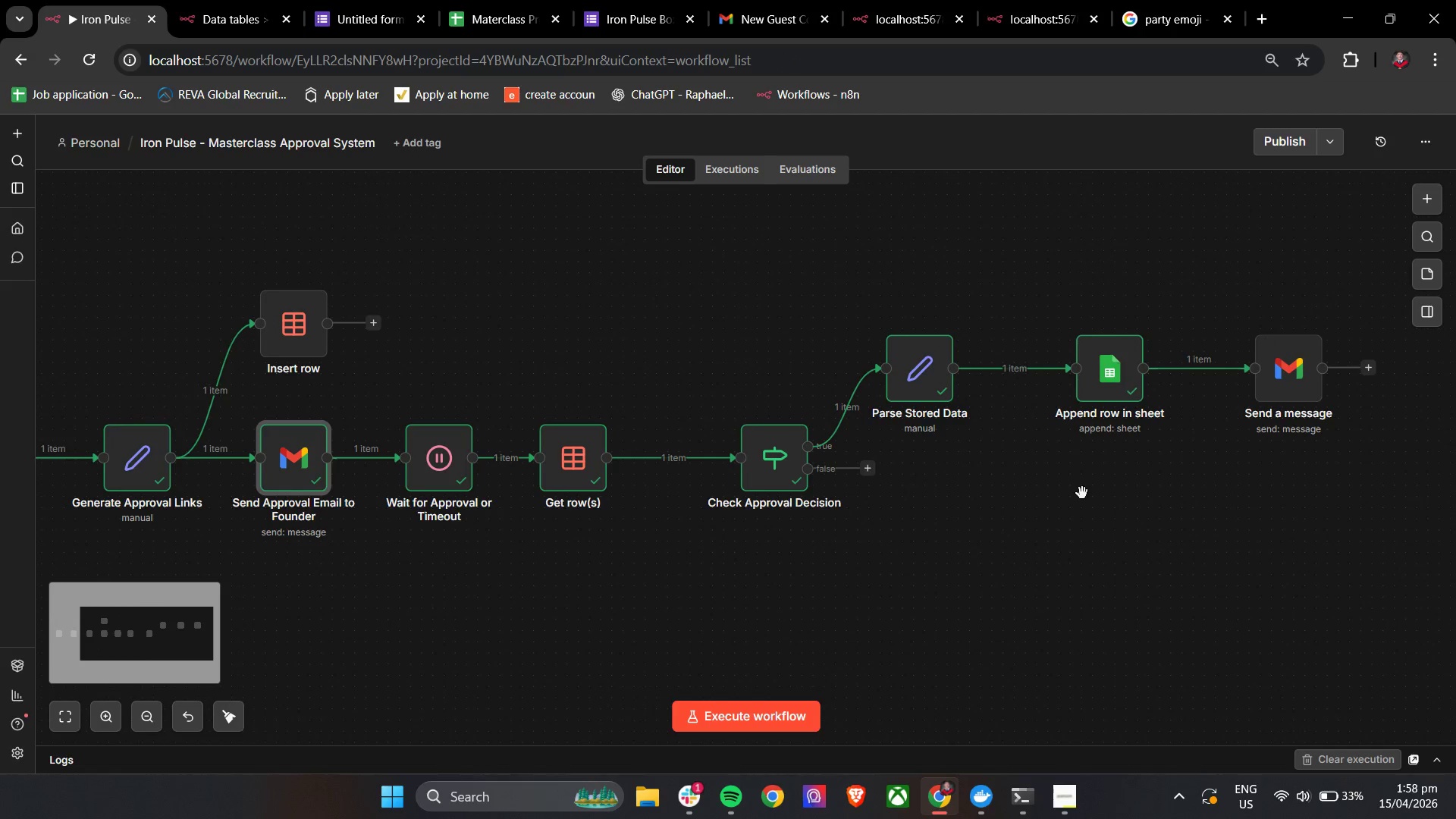 
left_click_drag(start_coordinate=[1083, 493], to_coordinate=[977, 500])
 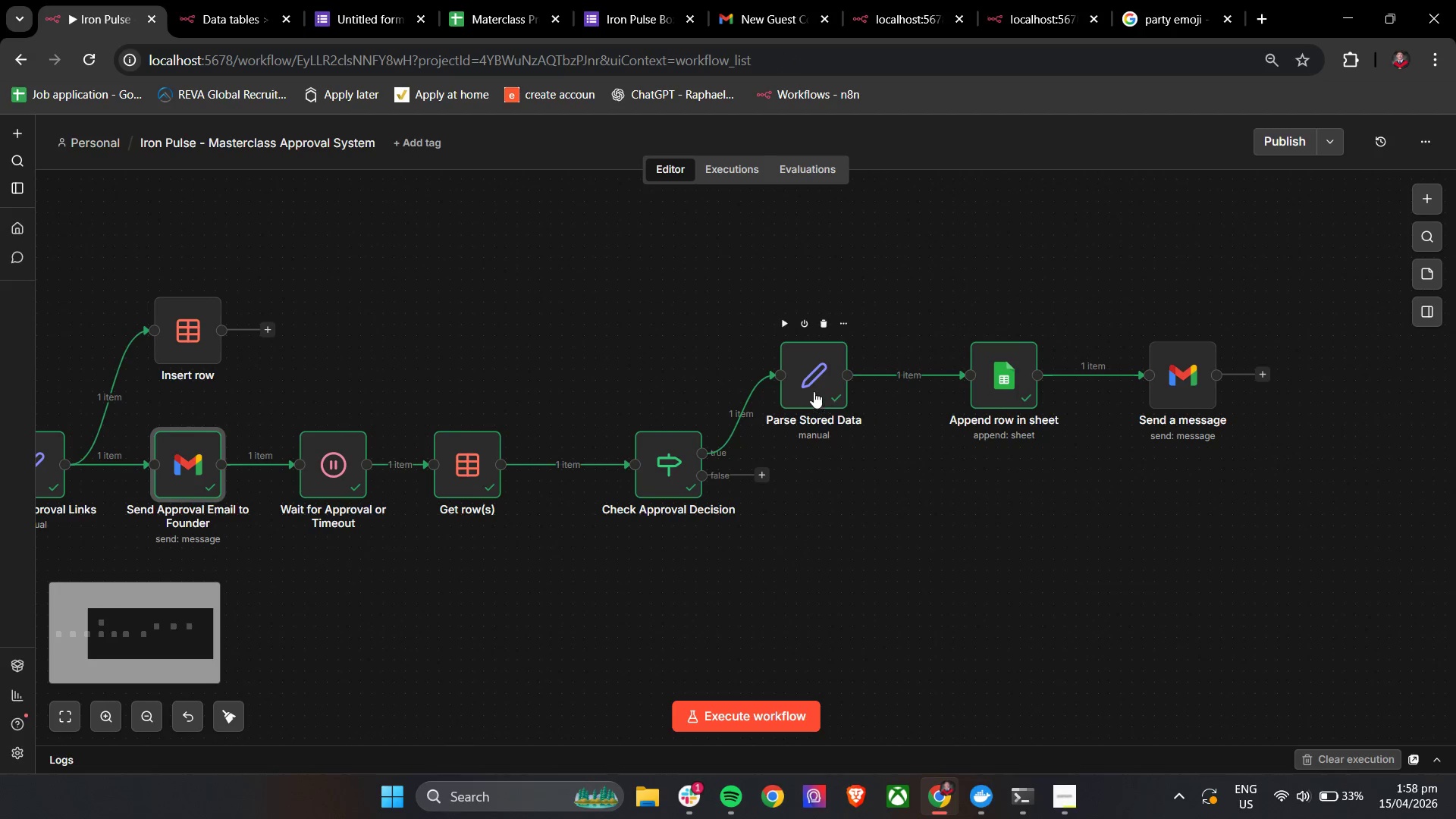 
left_click_drag(start_coordinate=[813, 391], to_coordinate=[845, 391])
 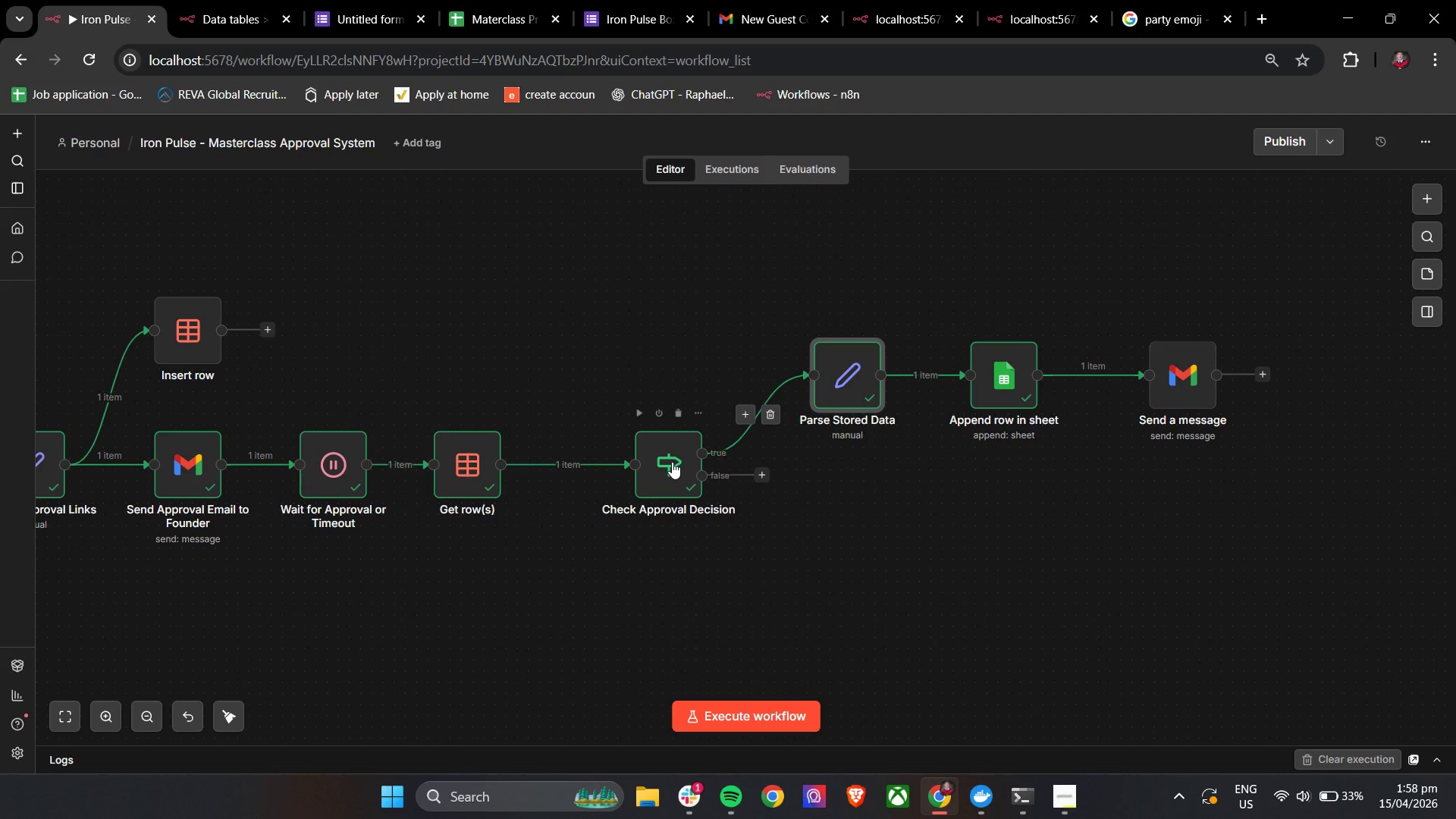 
double_click([672, 462])
 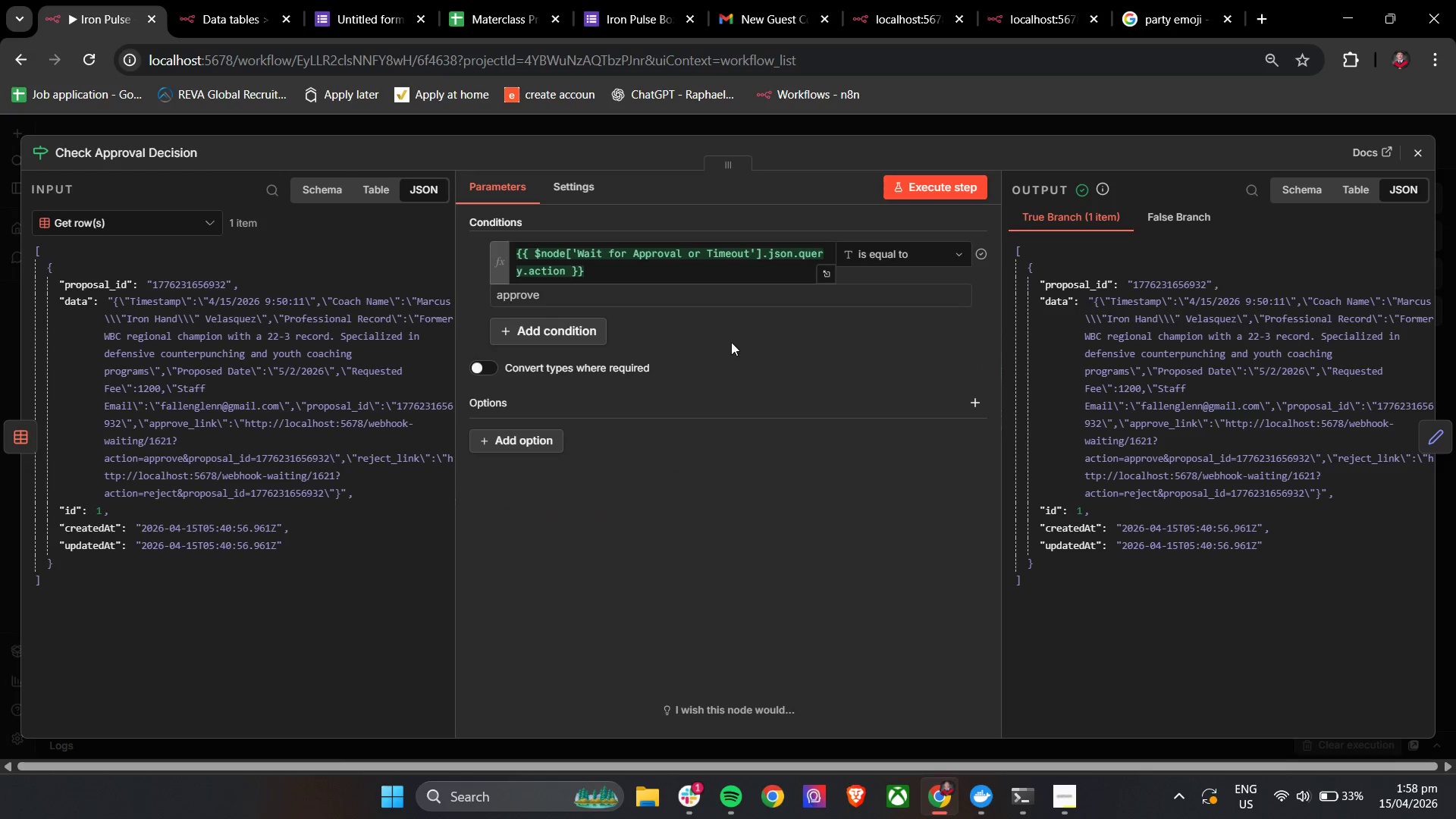 
left_click_drag(start_coordinate=[619, 274], to_coordinate=[503, 249])
 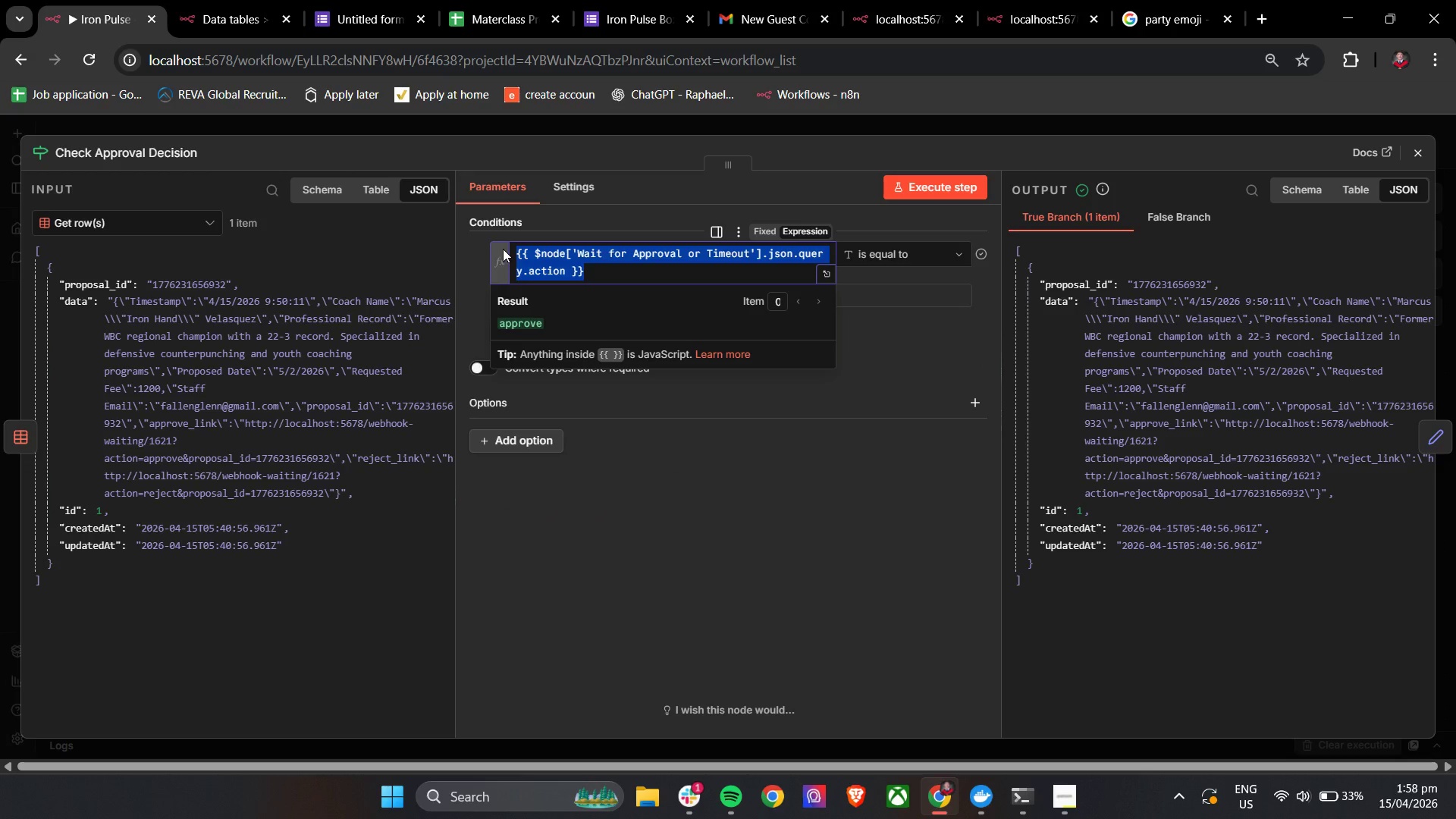 
key(Control+C)
 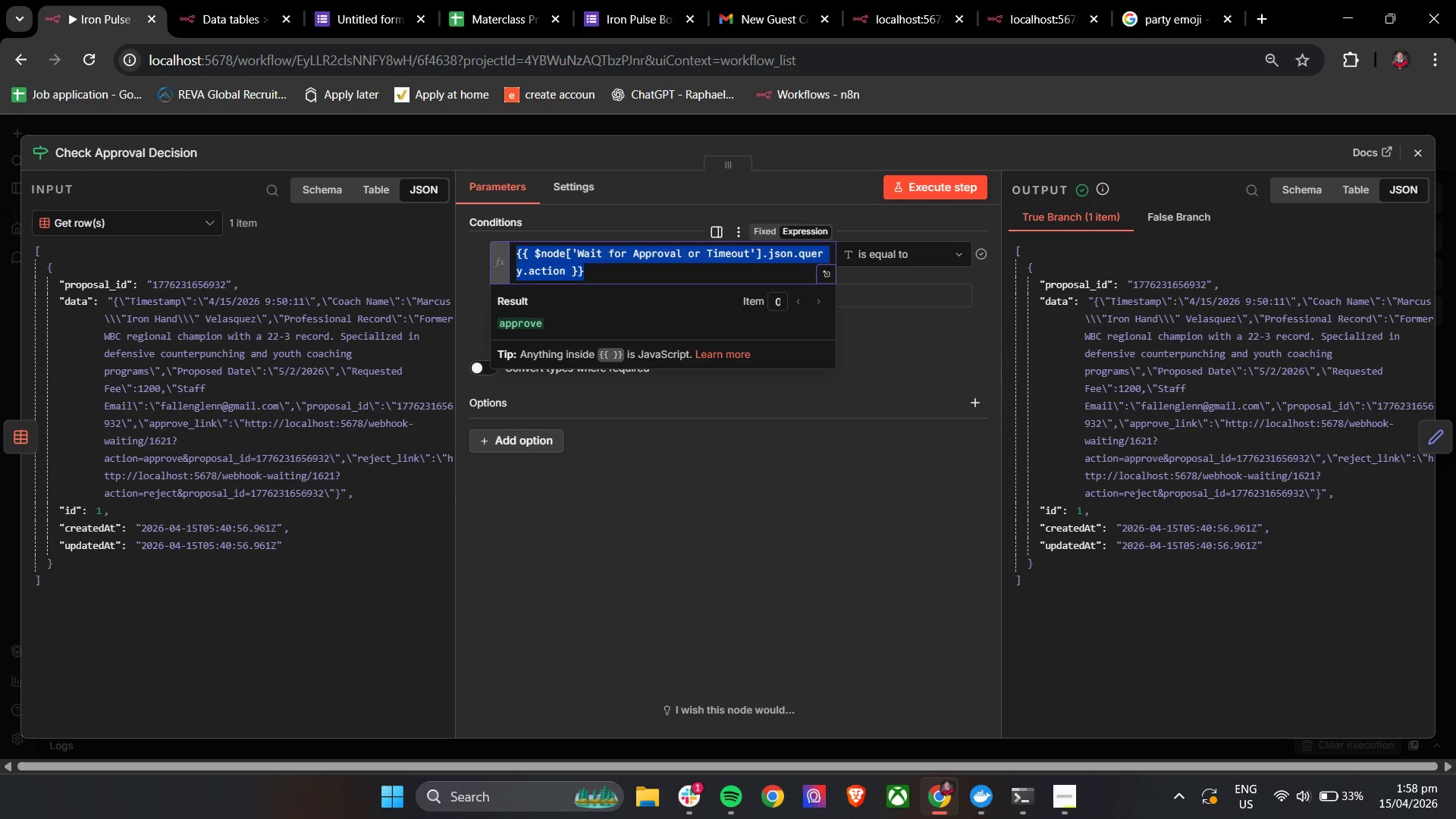 
key(Control+C)
 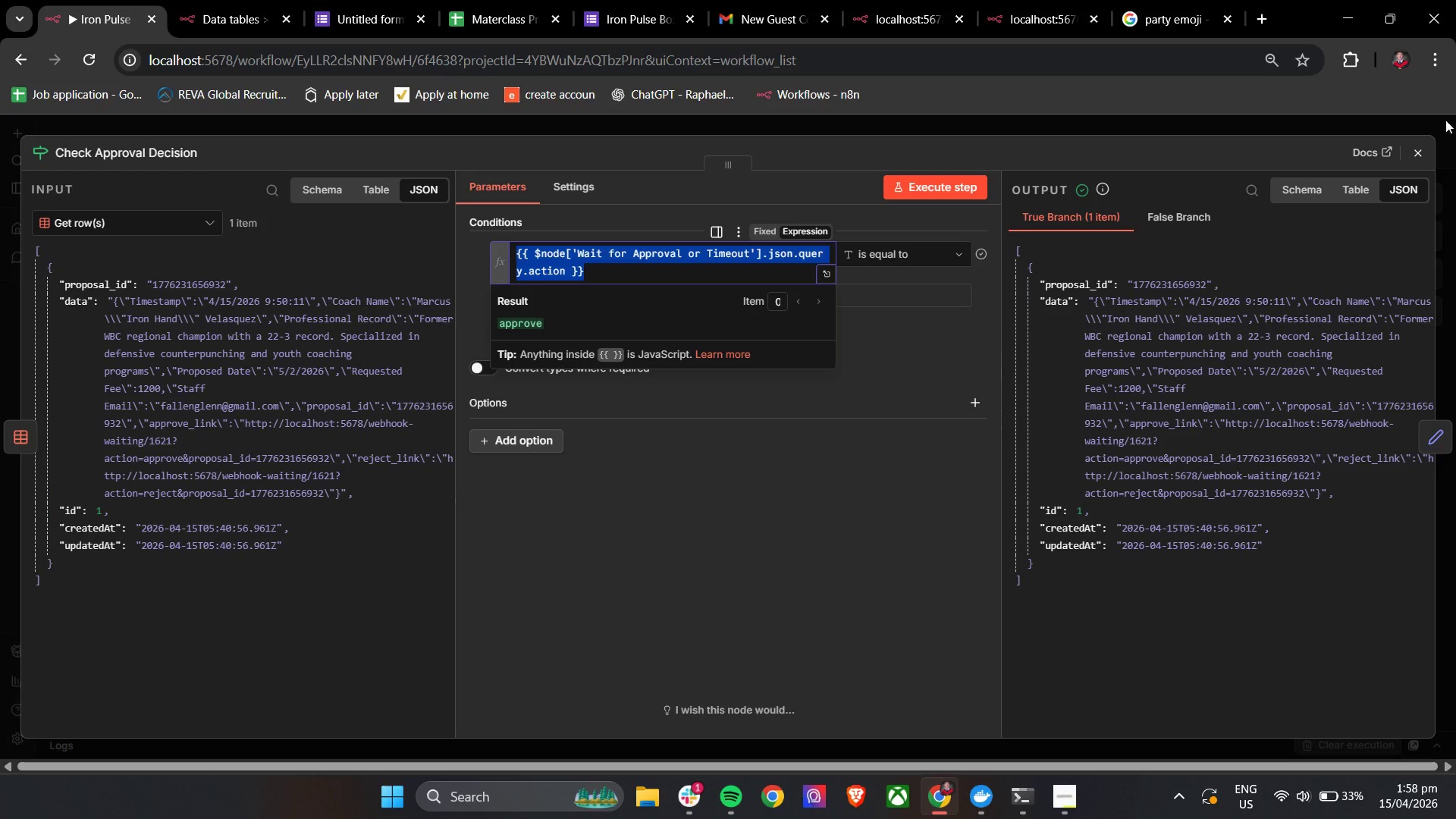 
key(Control+C)
 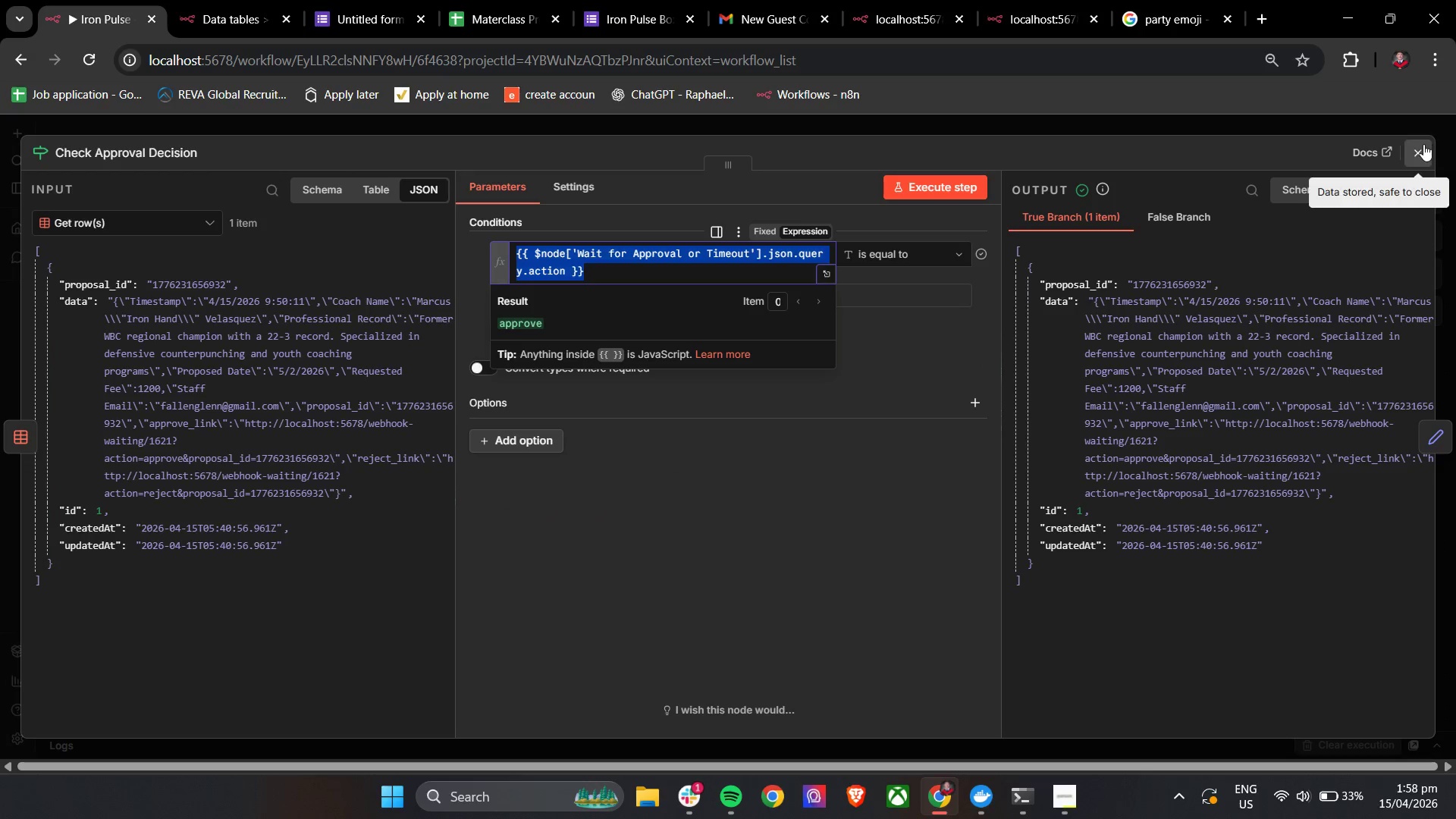 
left_click([1423, 145])
 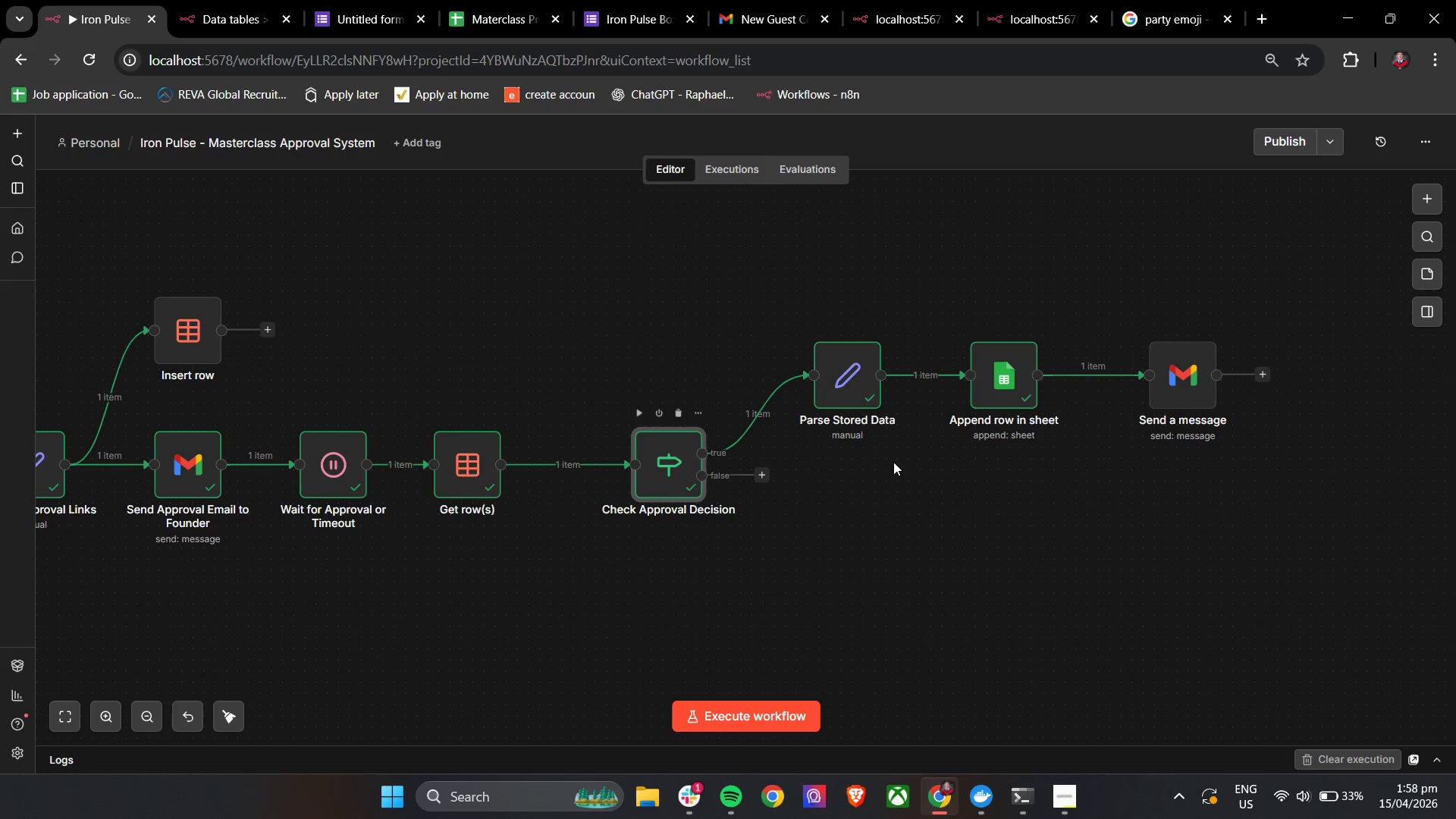 
left_click_drag(start_coordinate=[481, 480], to_coordinate=[497, 480])
 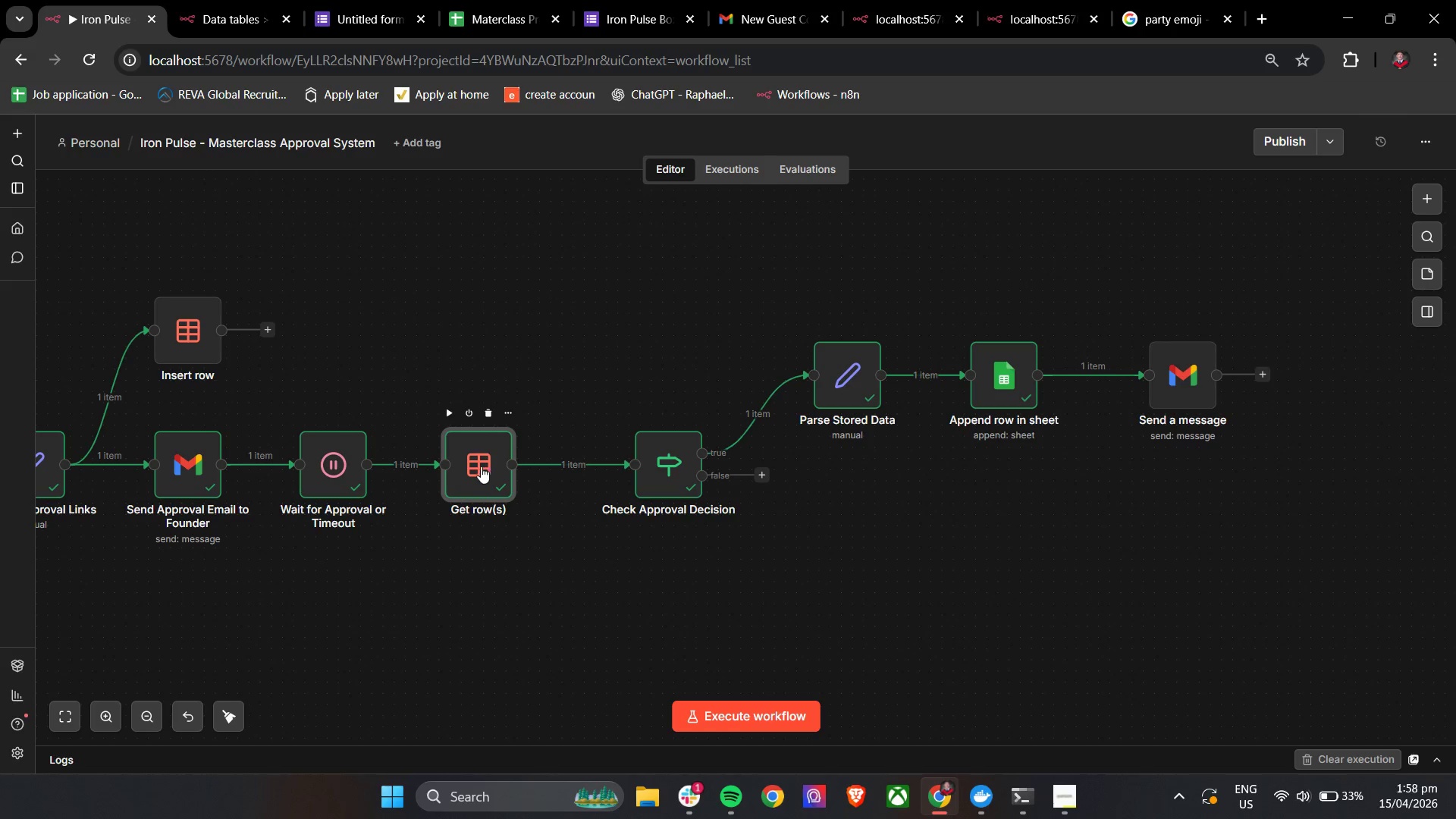 
left_click_drag(start_coordinate=[481, 466], to_coordinate=[499, 470])
 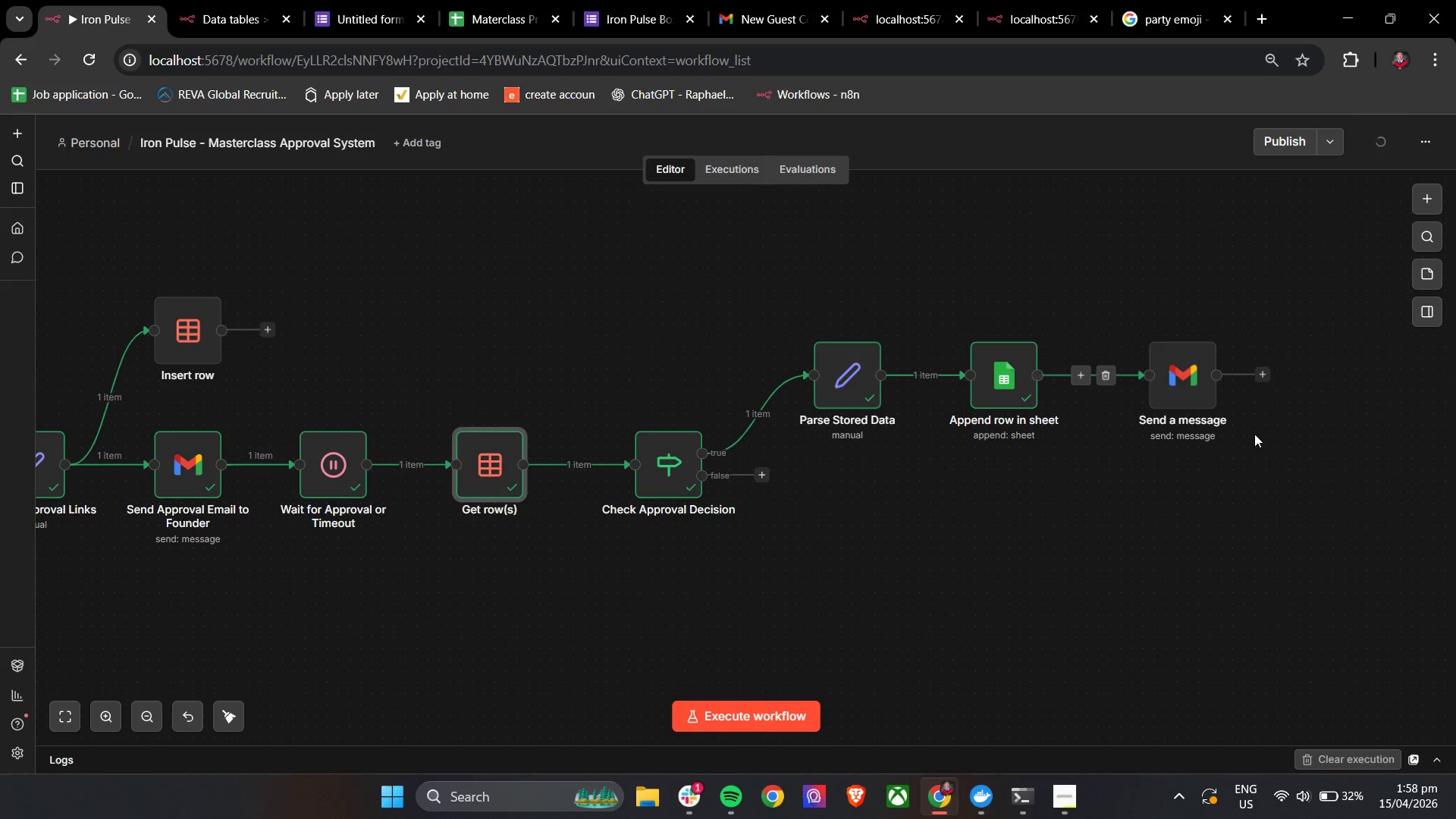 
double_click([1193, 385])
 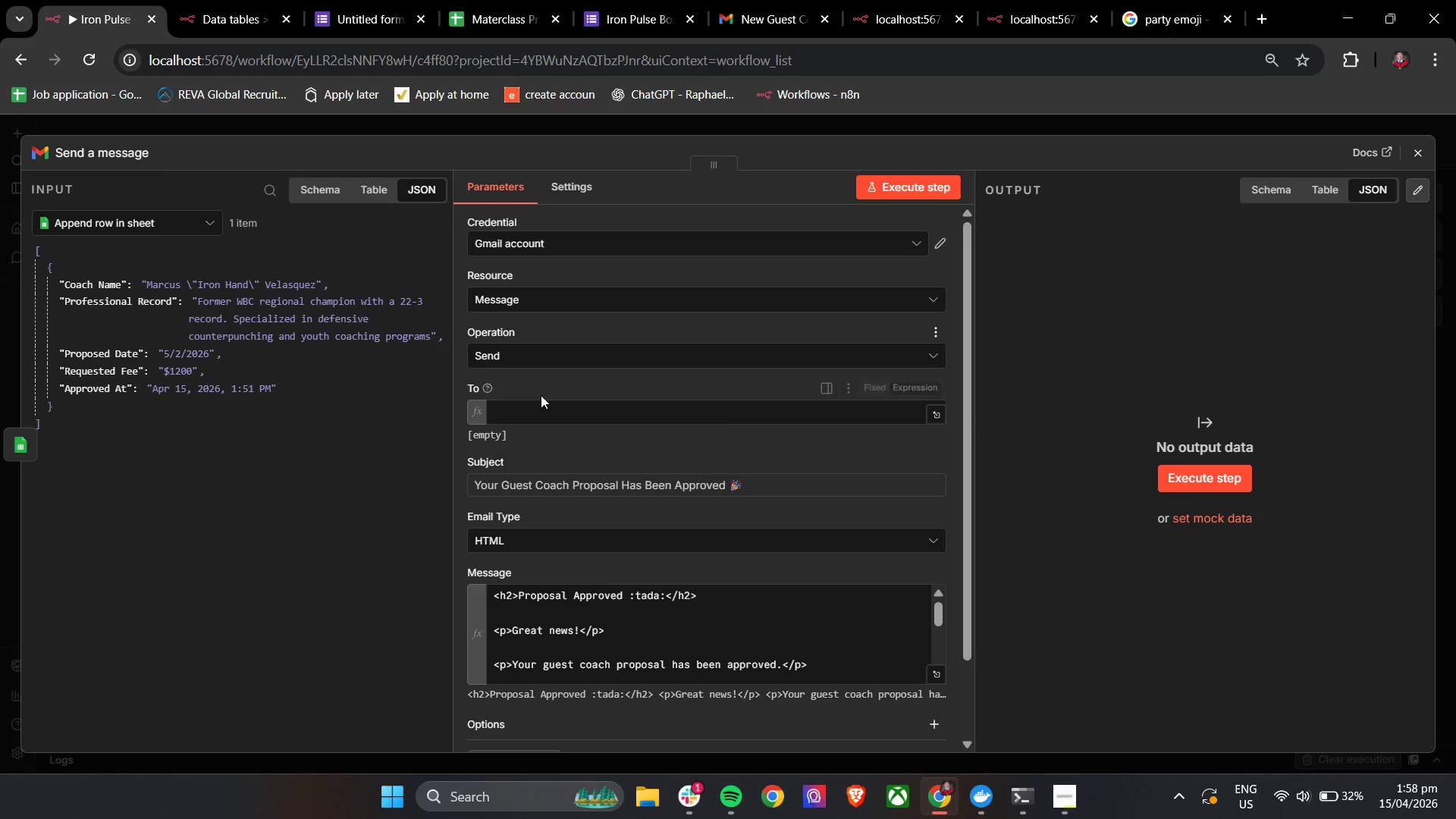 
left_click([534, 416])
 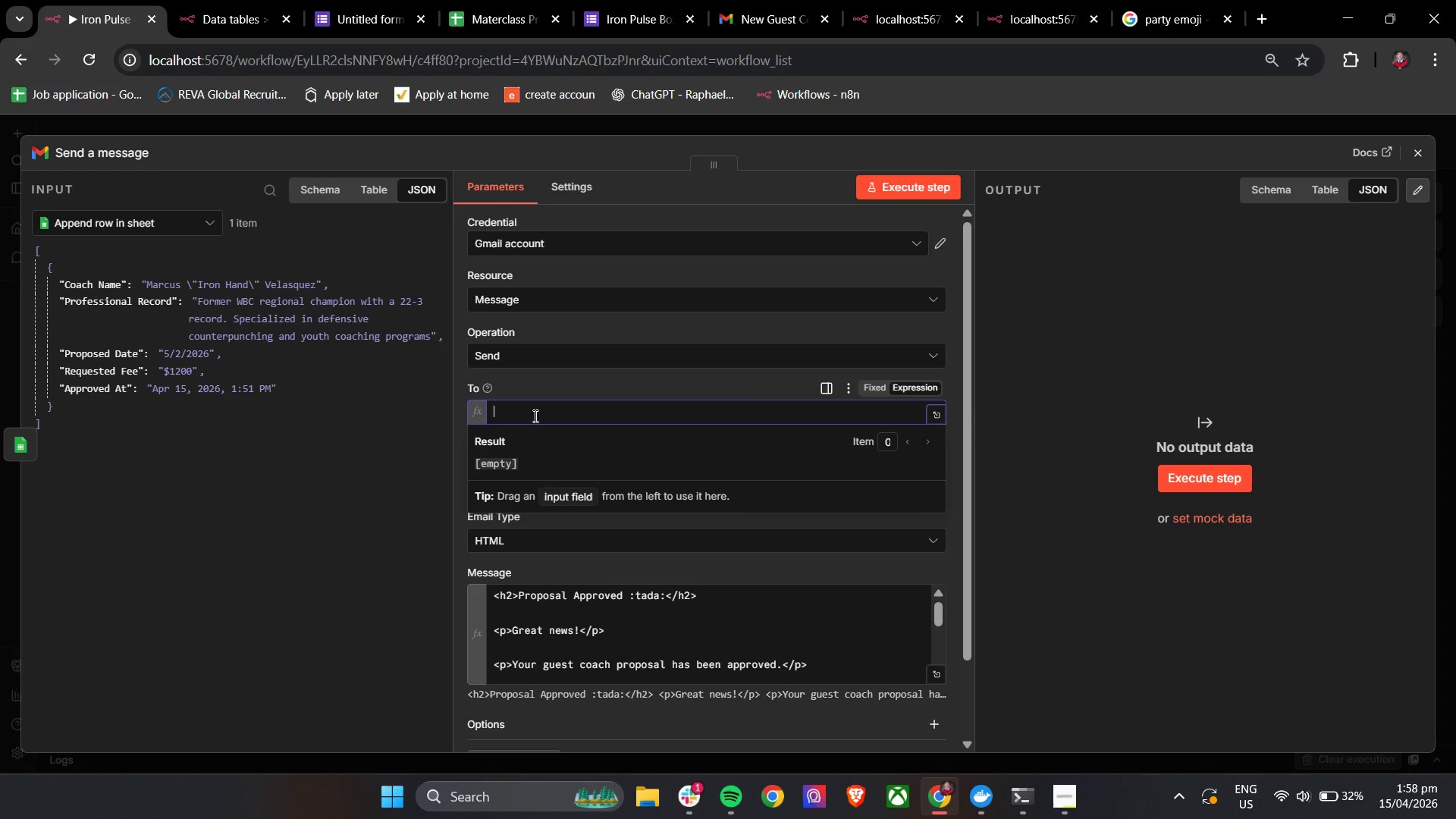 
key(Control+V)
 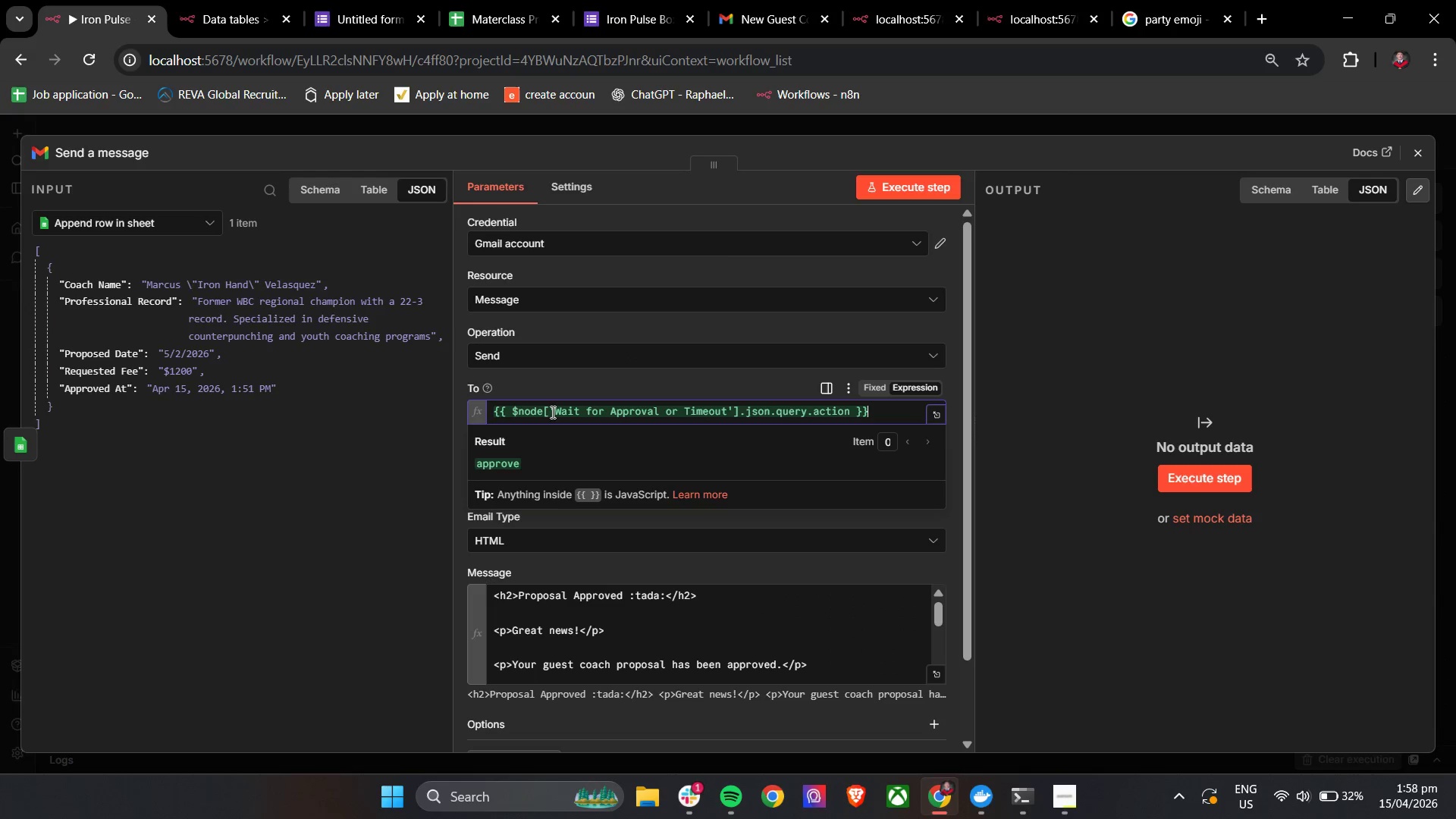 
left_click_drag(start_coordinate=[553, 412], to_coordinate=[725, 412])
 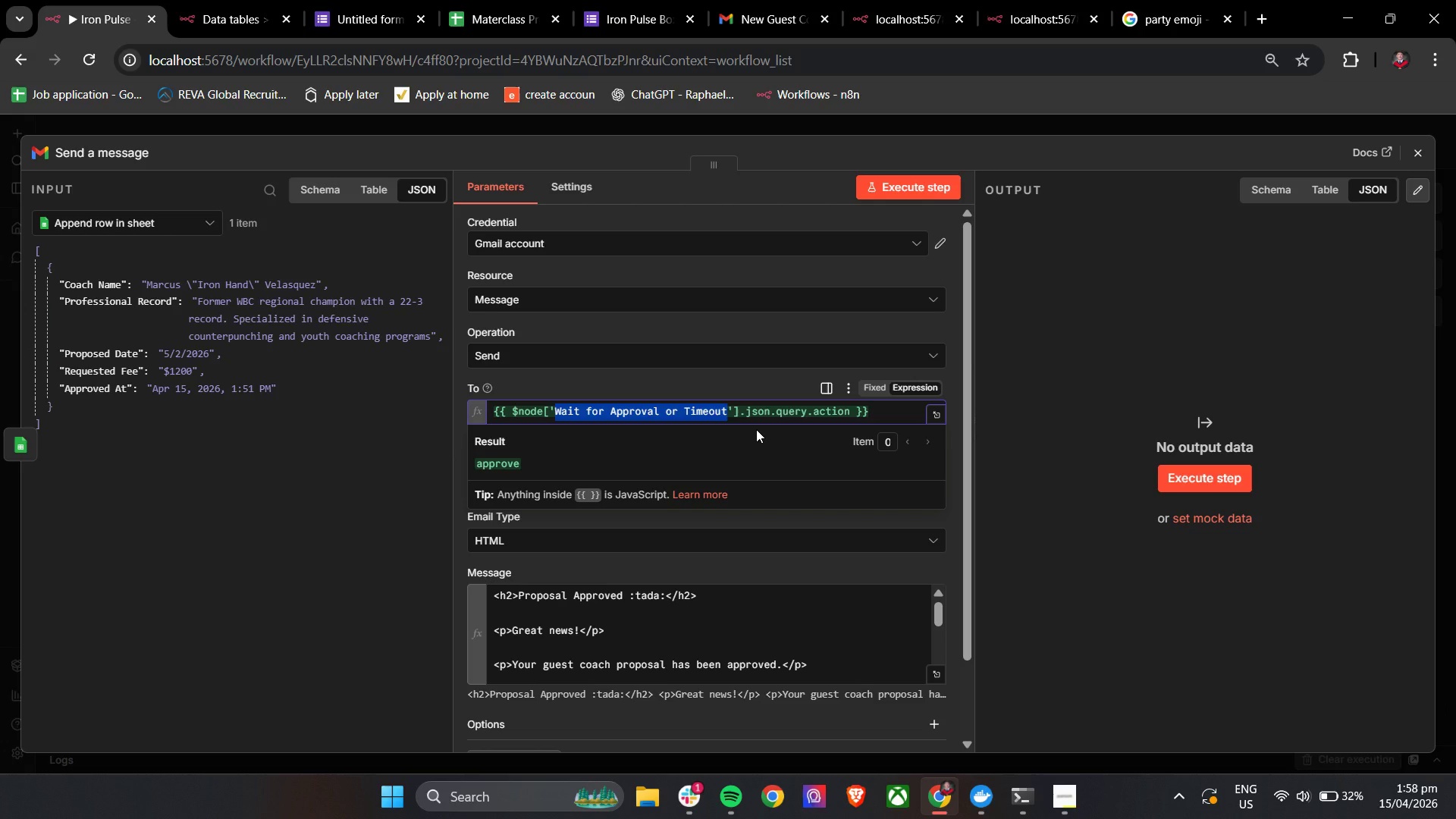 
type(Parsed)
 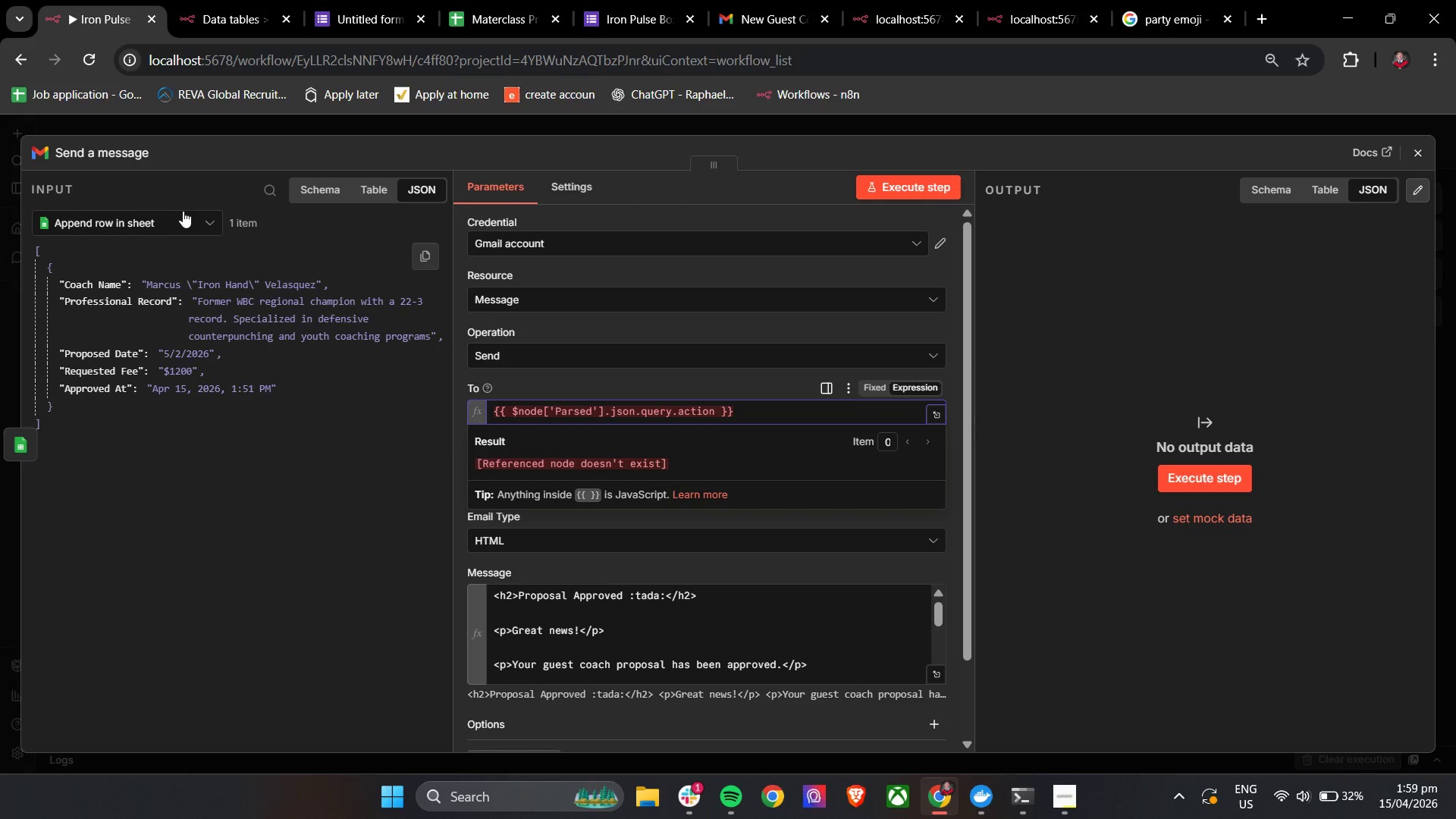 
left_click([141, 218])
 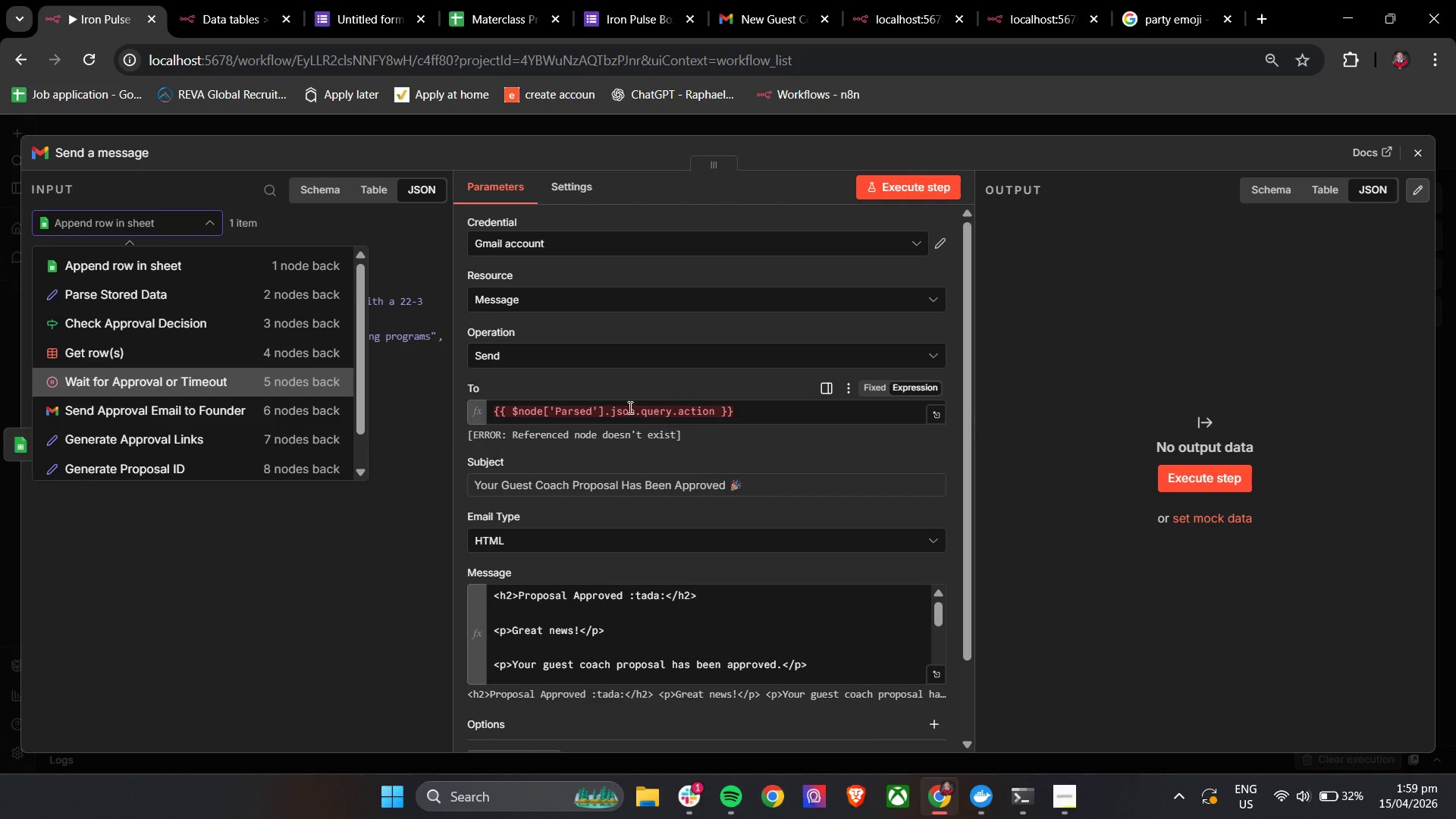 
left_click([588, 413])
 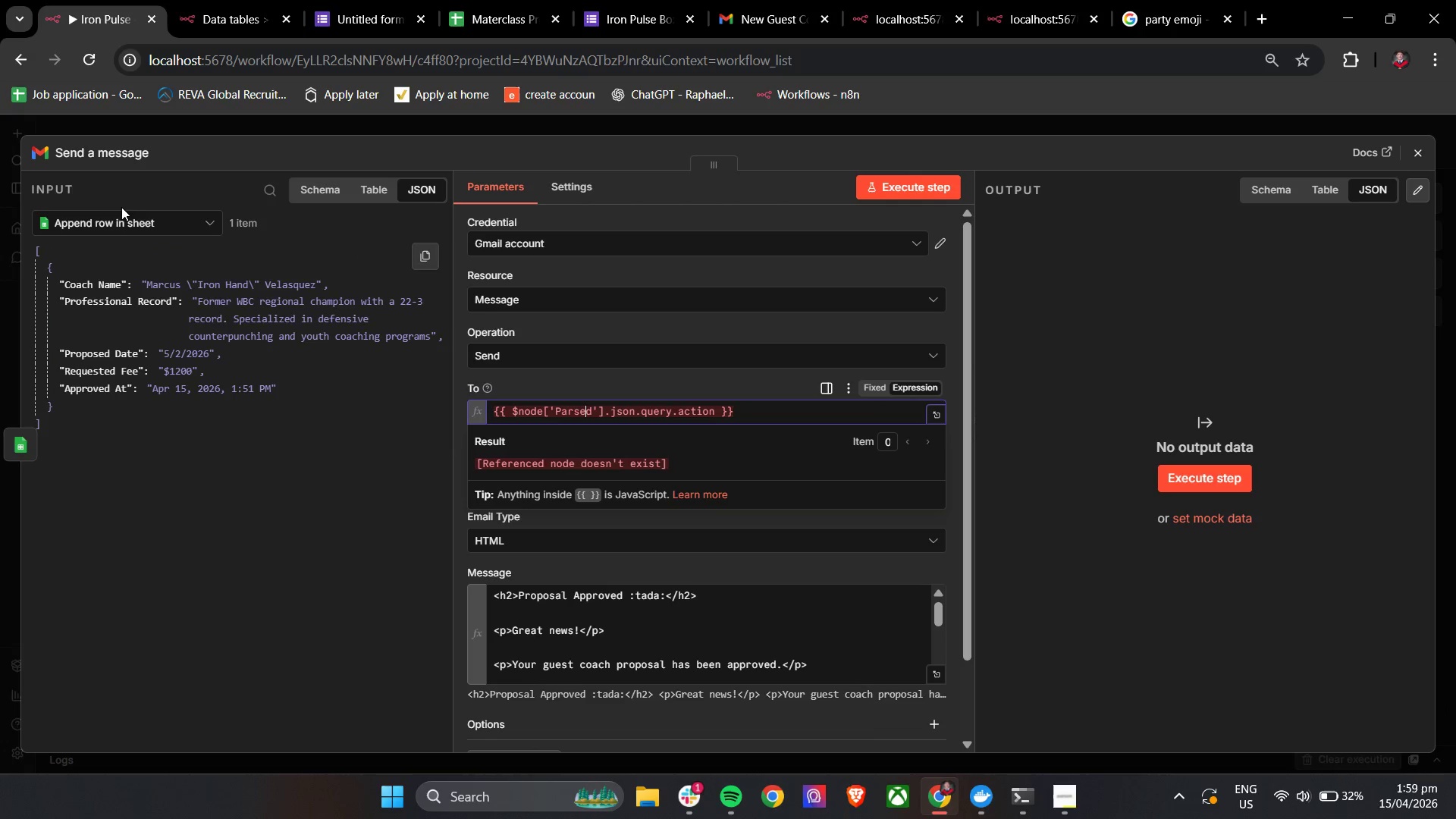 
double_click([121, 212])
 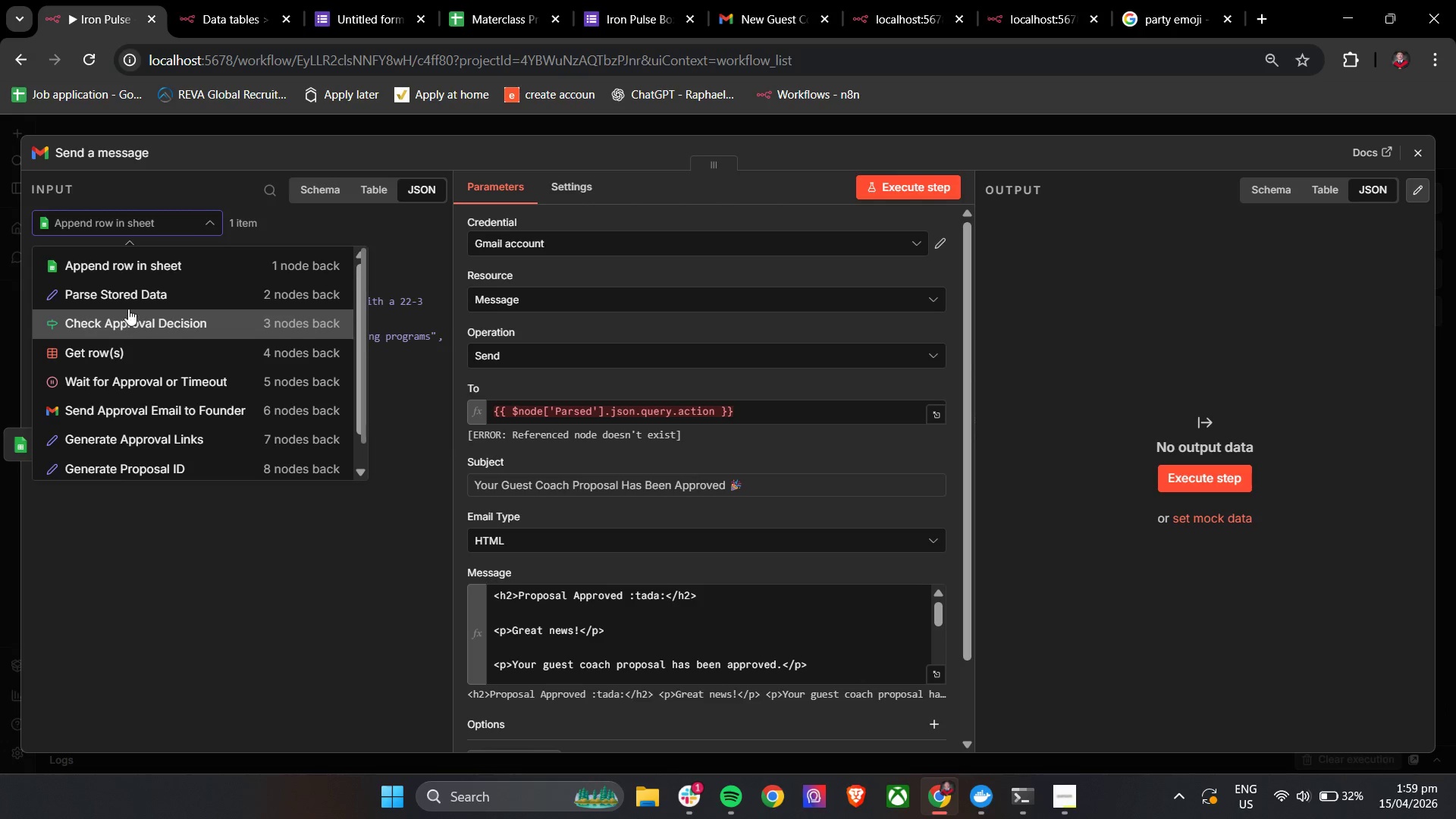 
left_click([128, 308])
 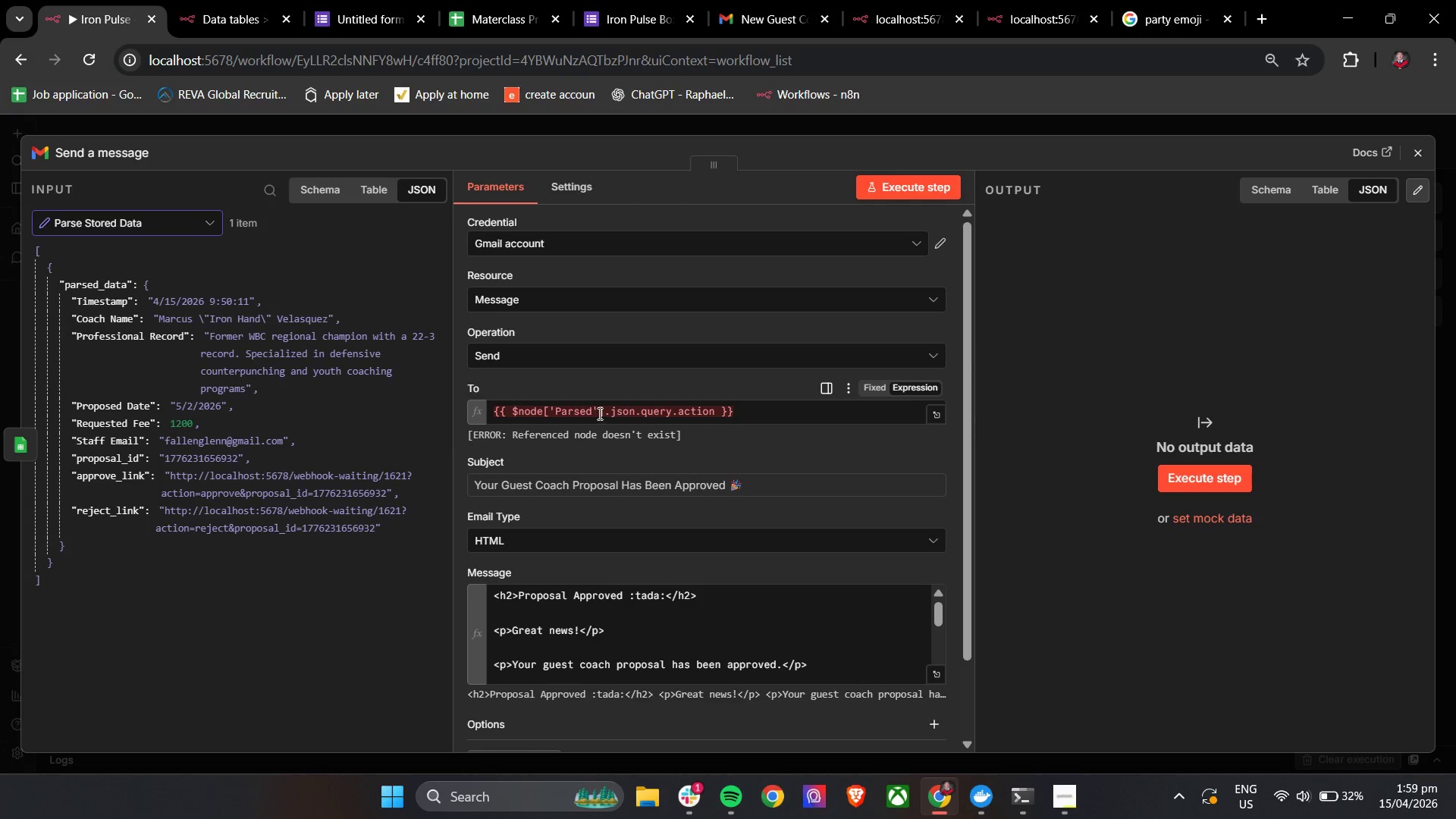 
left_click([592, 411])
 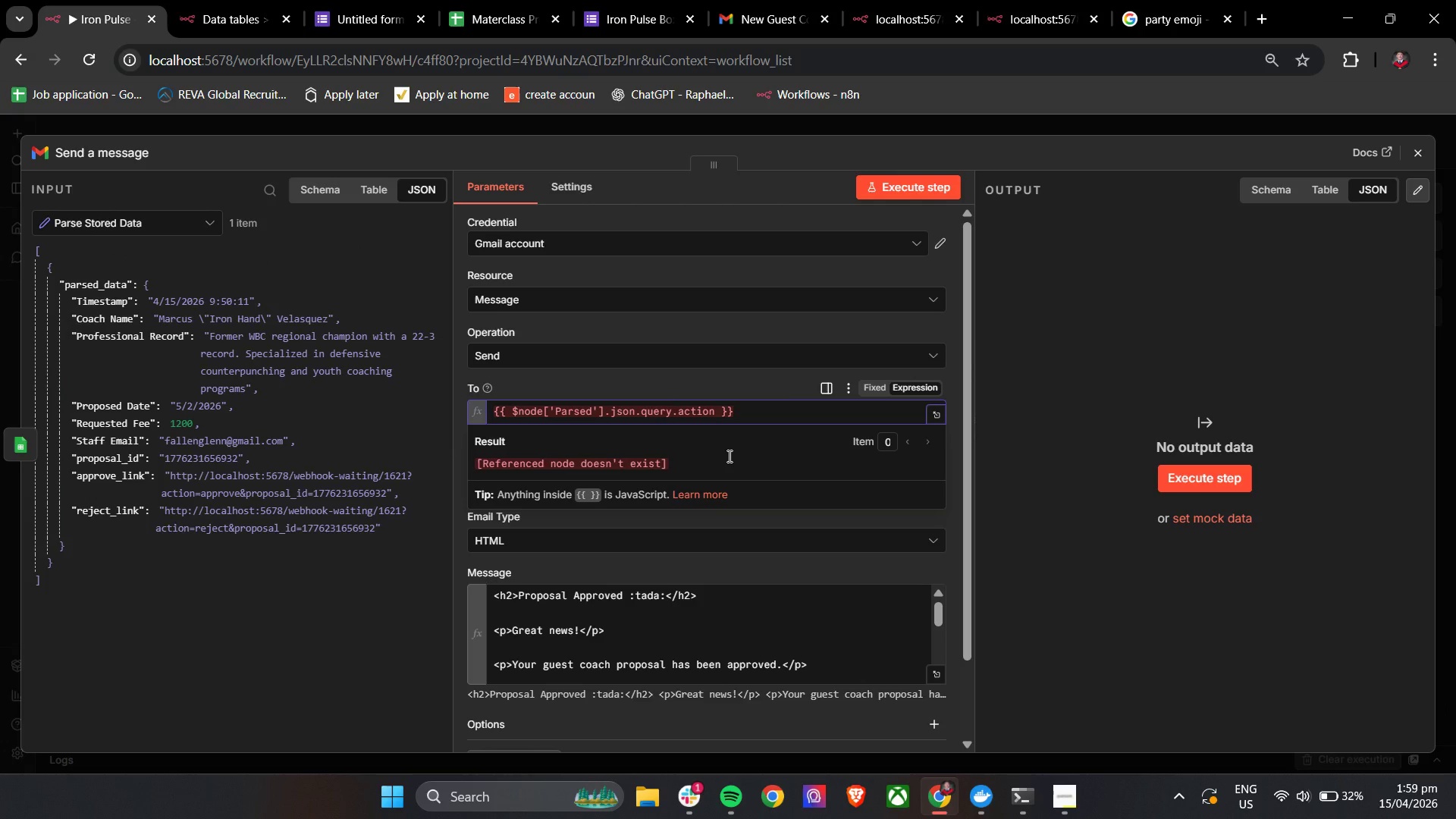 
key(Backspace)
type( Stored Data)
 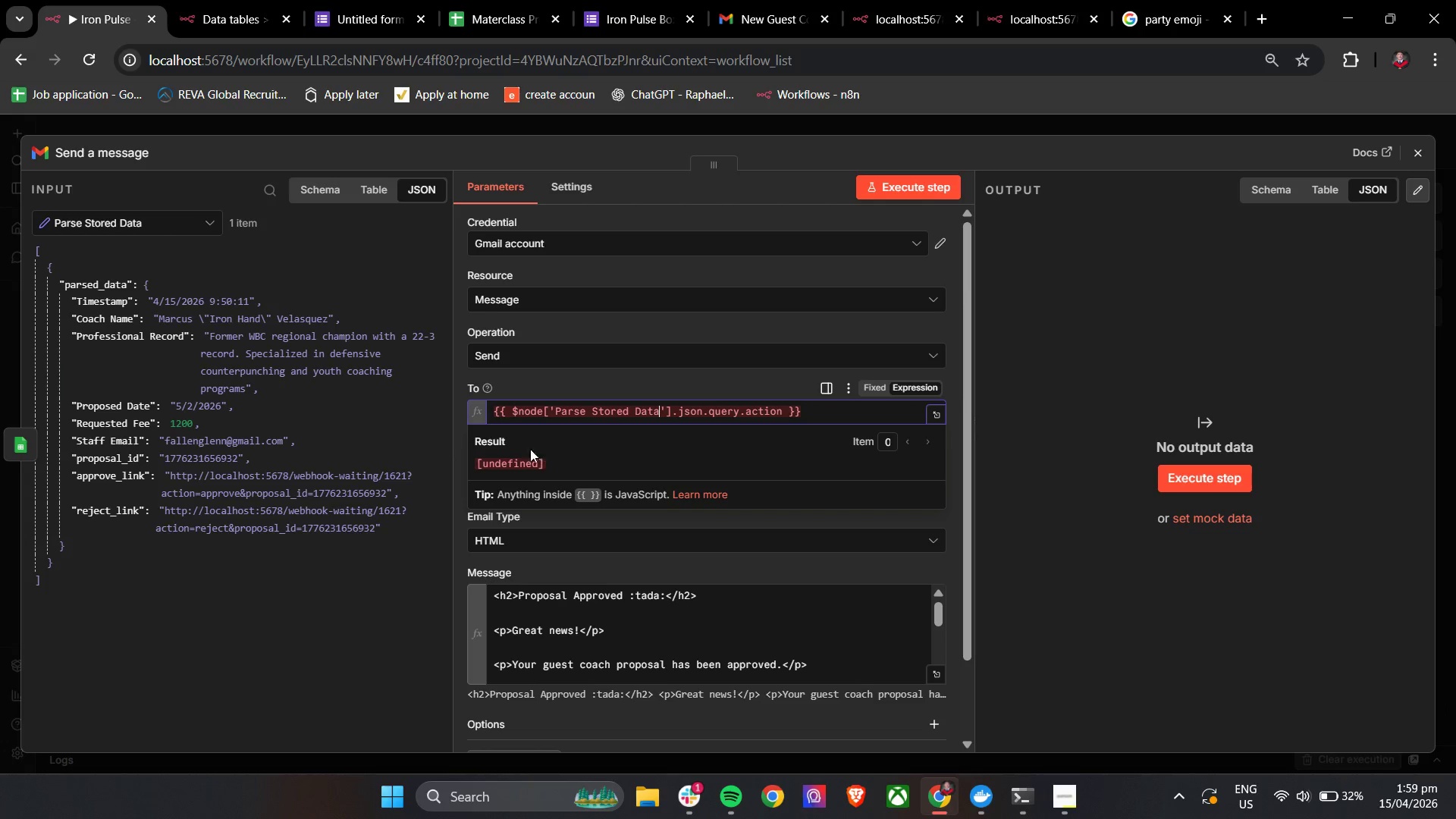 
wait(8.45)
 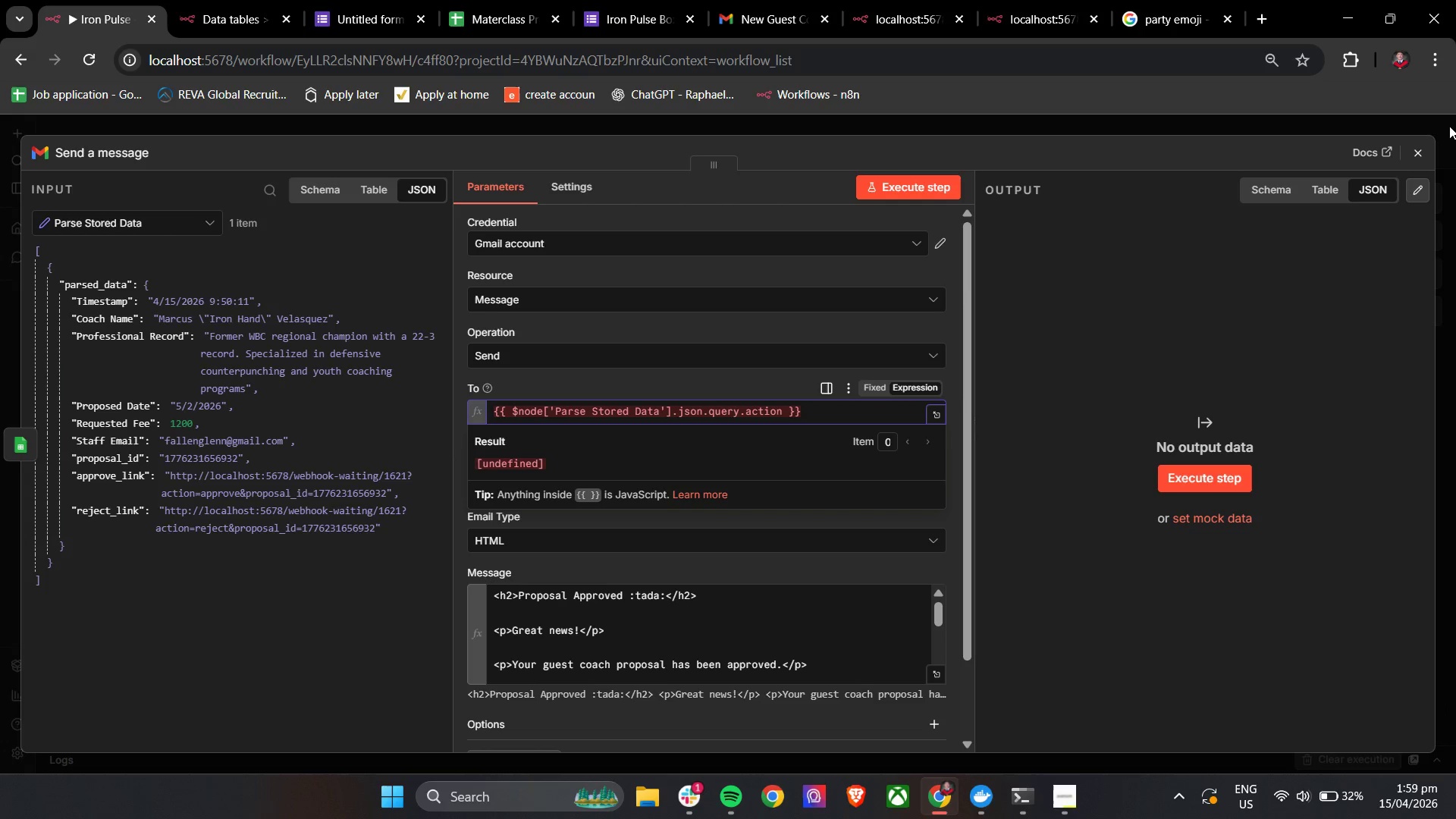 
left_click([711, 410])
 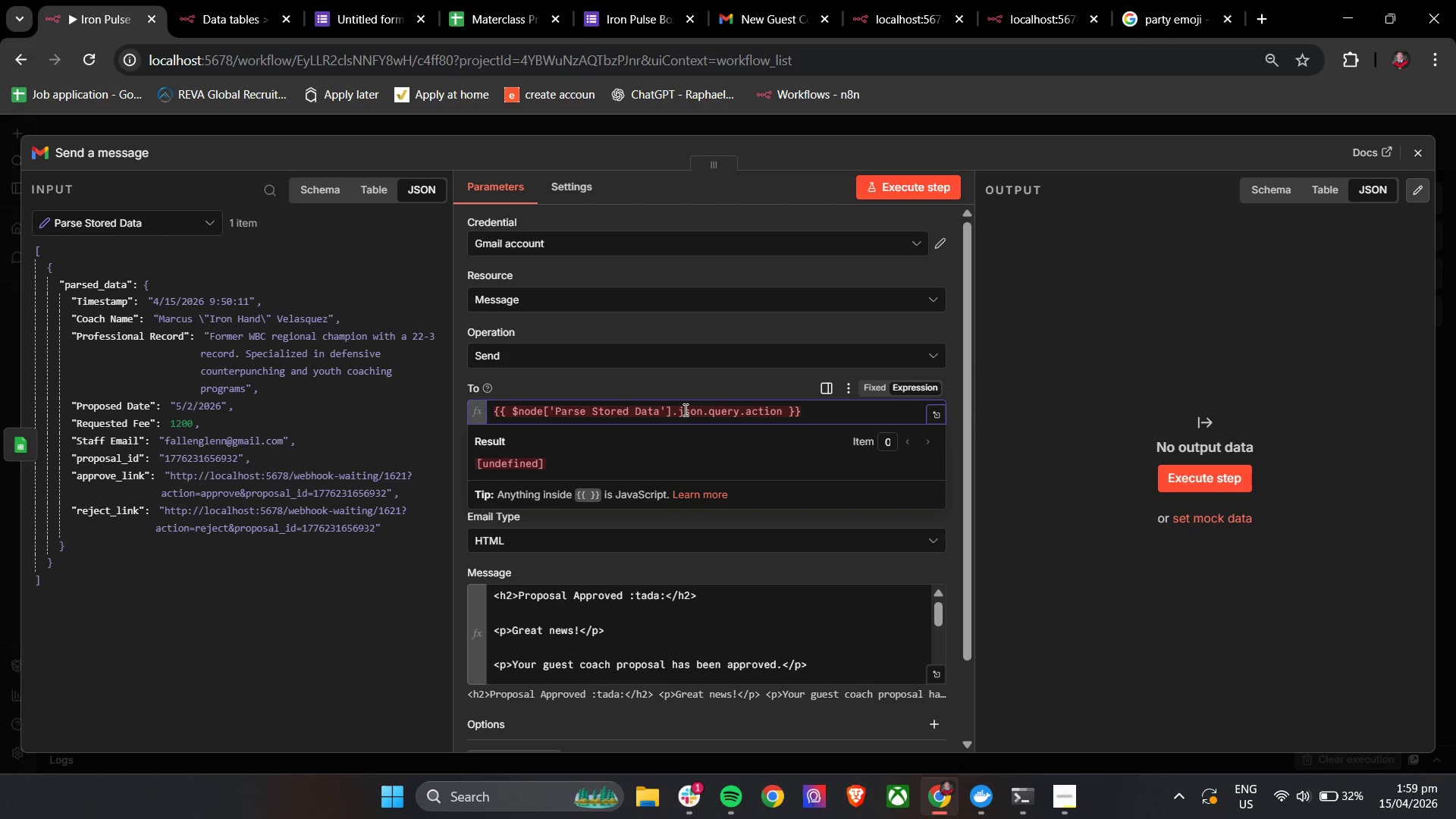 
left_click_drag(start_coordinate=[684, 410], to_coordinate=[792, 417])
 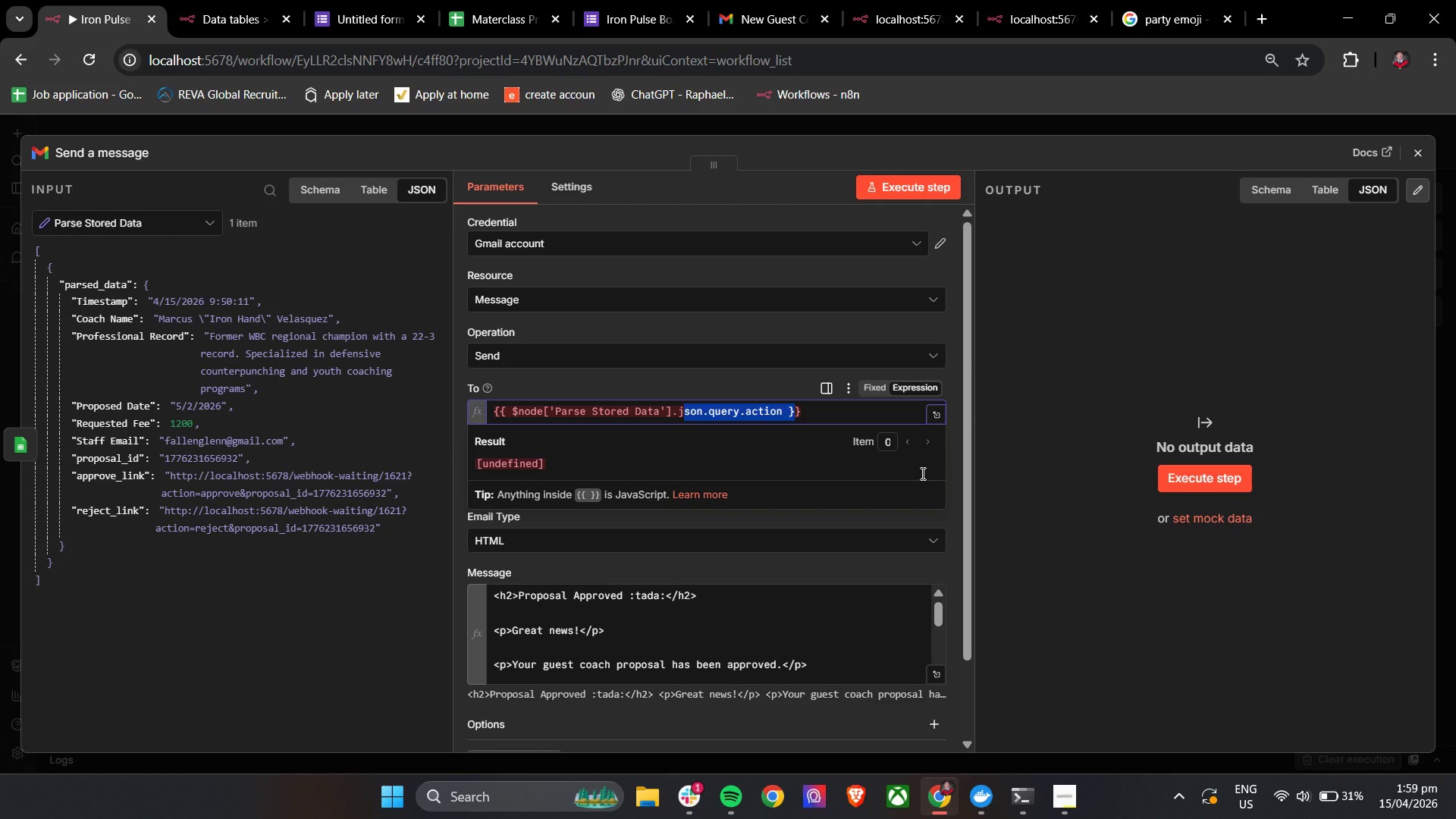 
key(ArrowRight)
 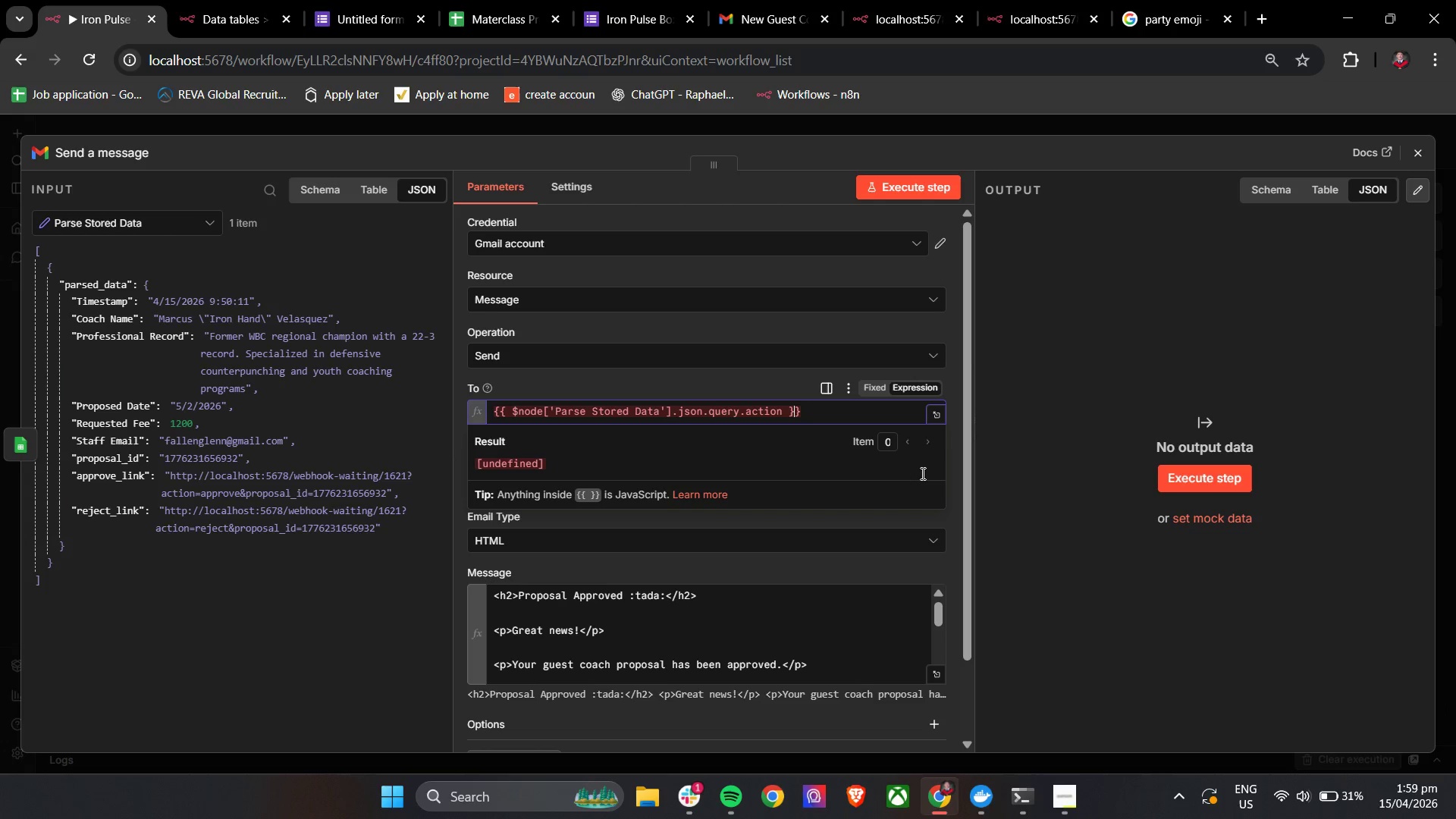 
key(ArrowLeft)
 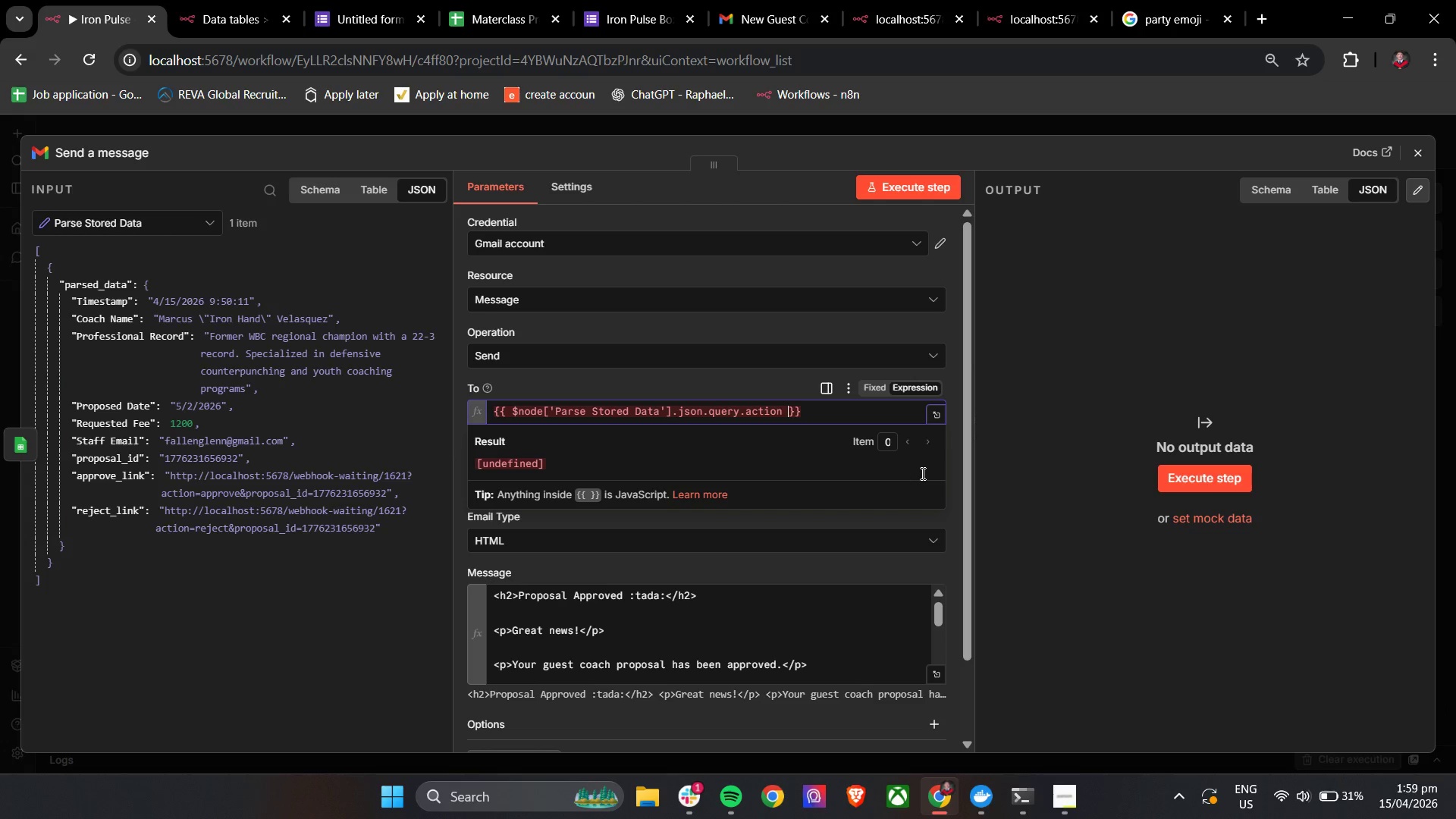 
key(ArrowLeft)
 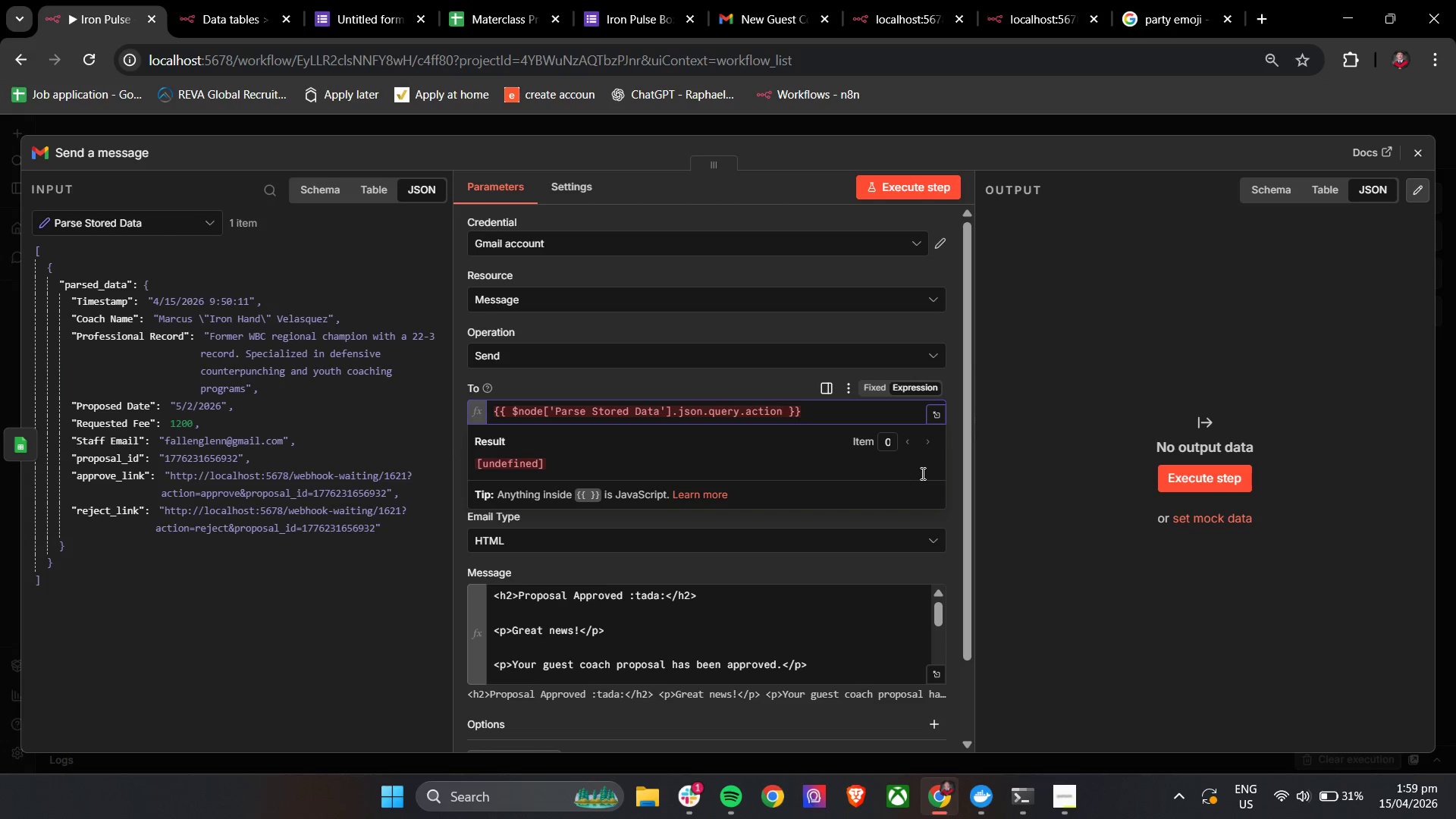 
hold_key(key=Backspace, duration=0.97)
 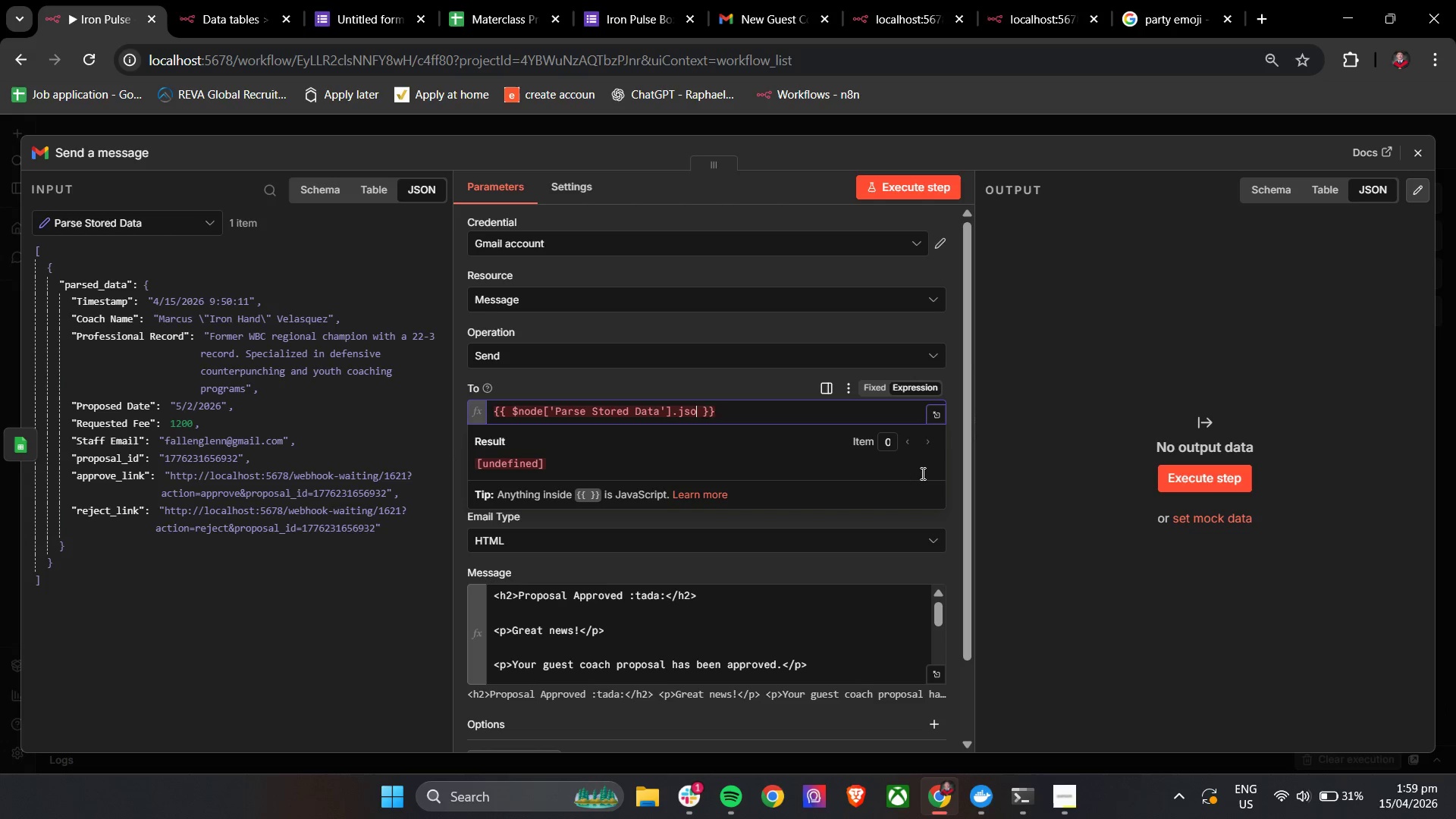 
key(Backspace)
 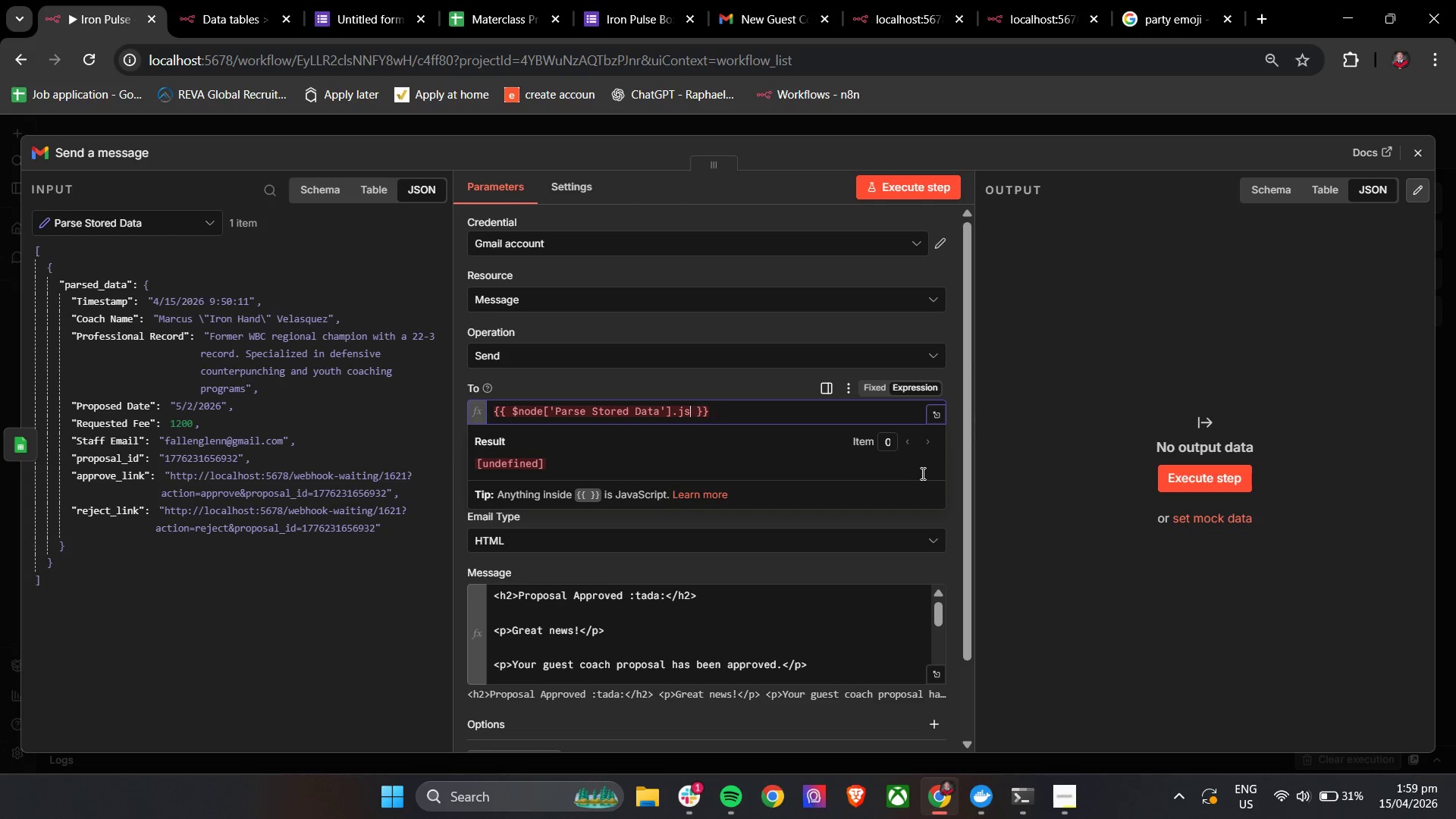 
key(Backspace)
 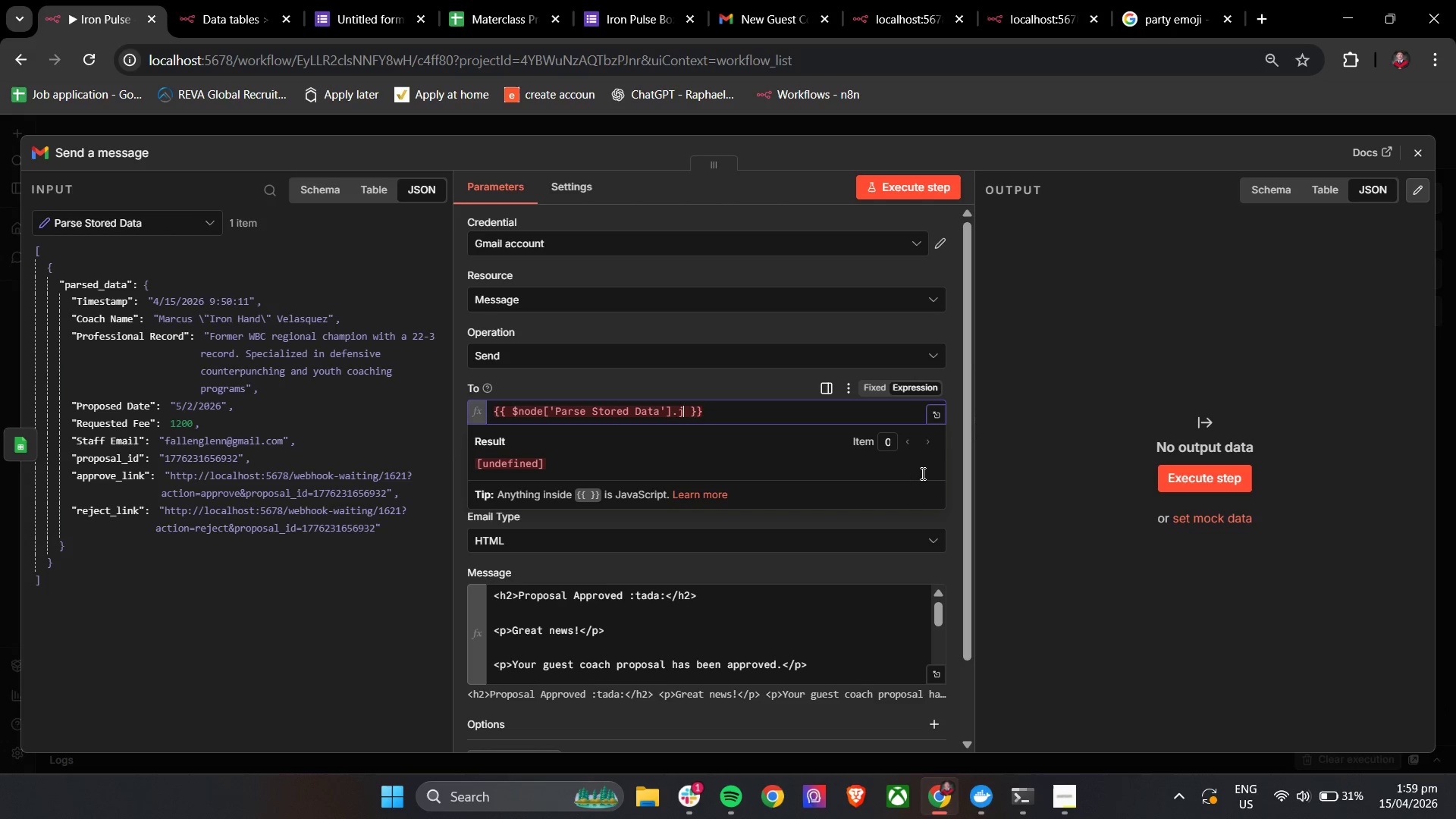 
key(Backspace)
 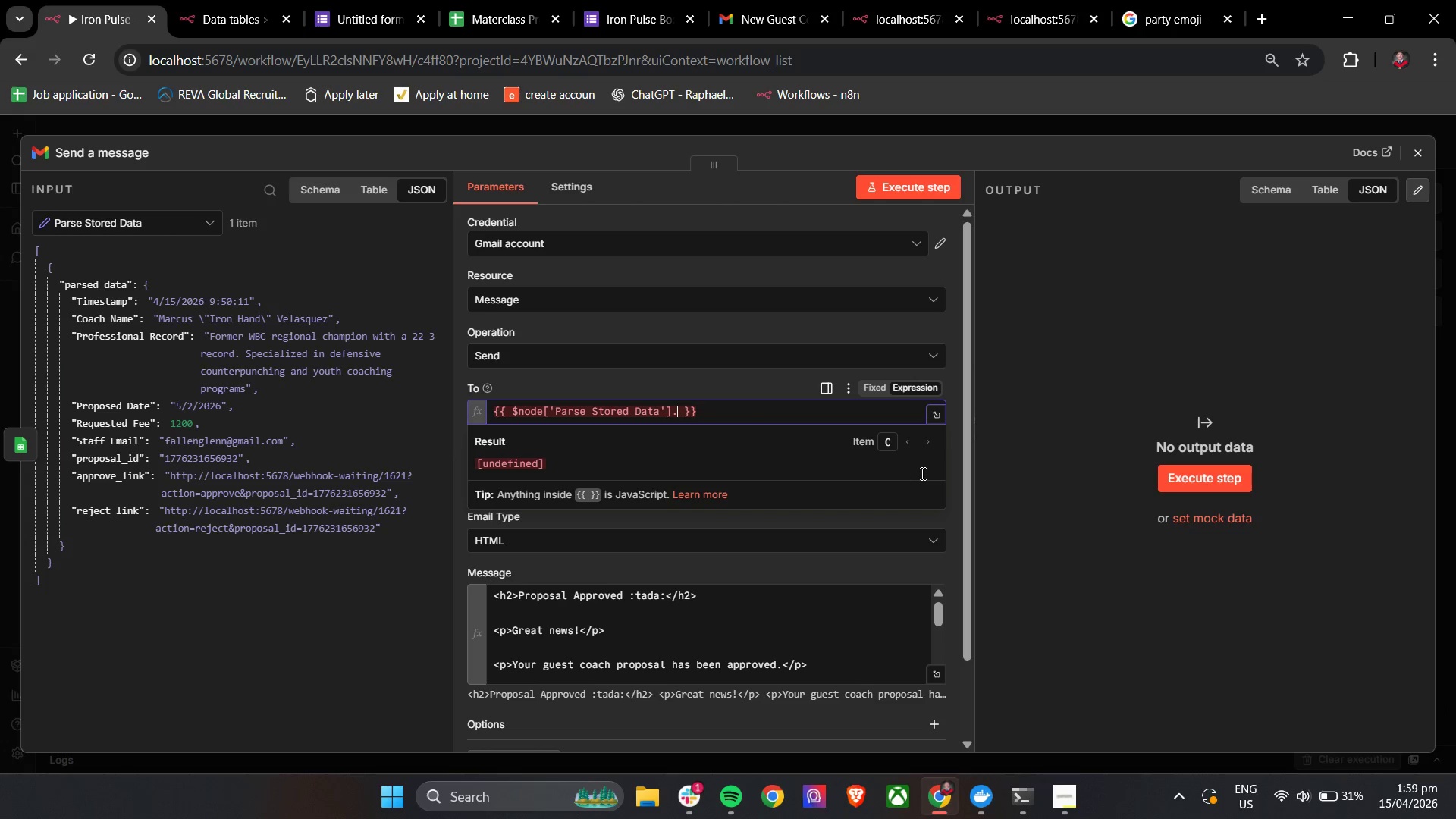 
key(Backspace)
 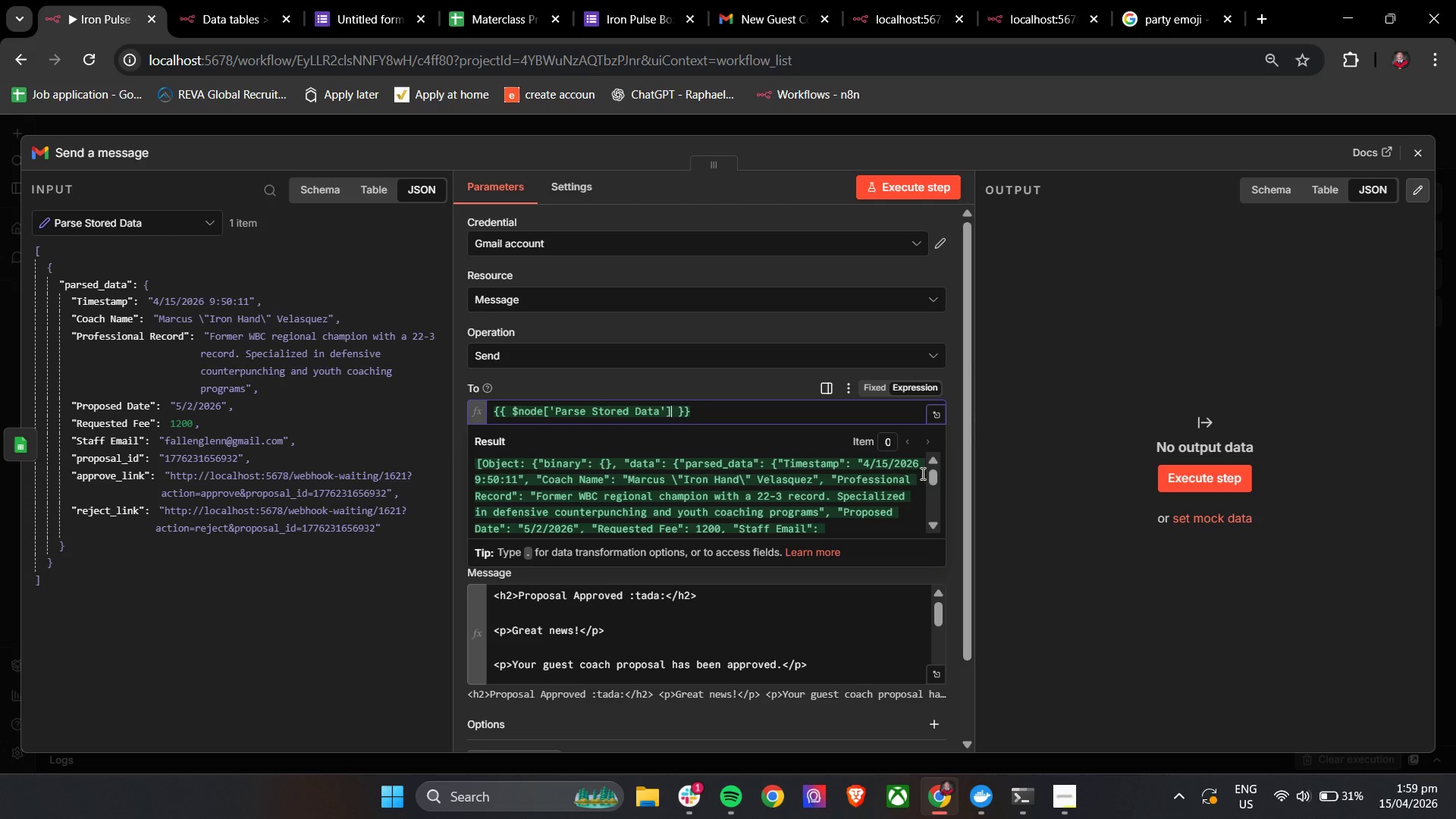 
key(Period)
 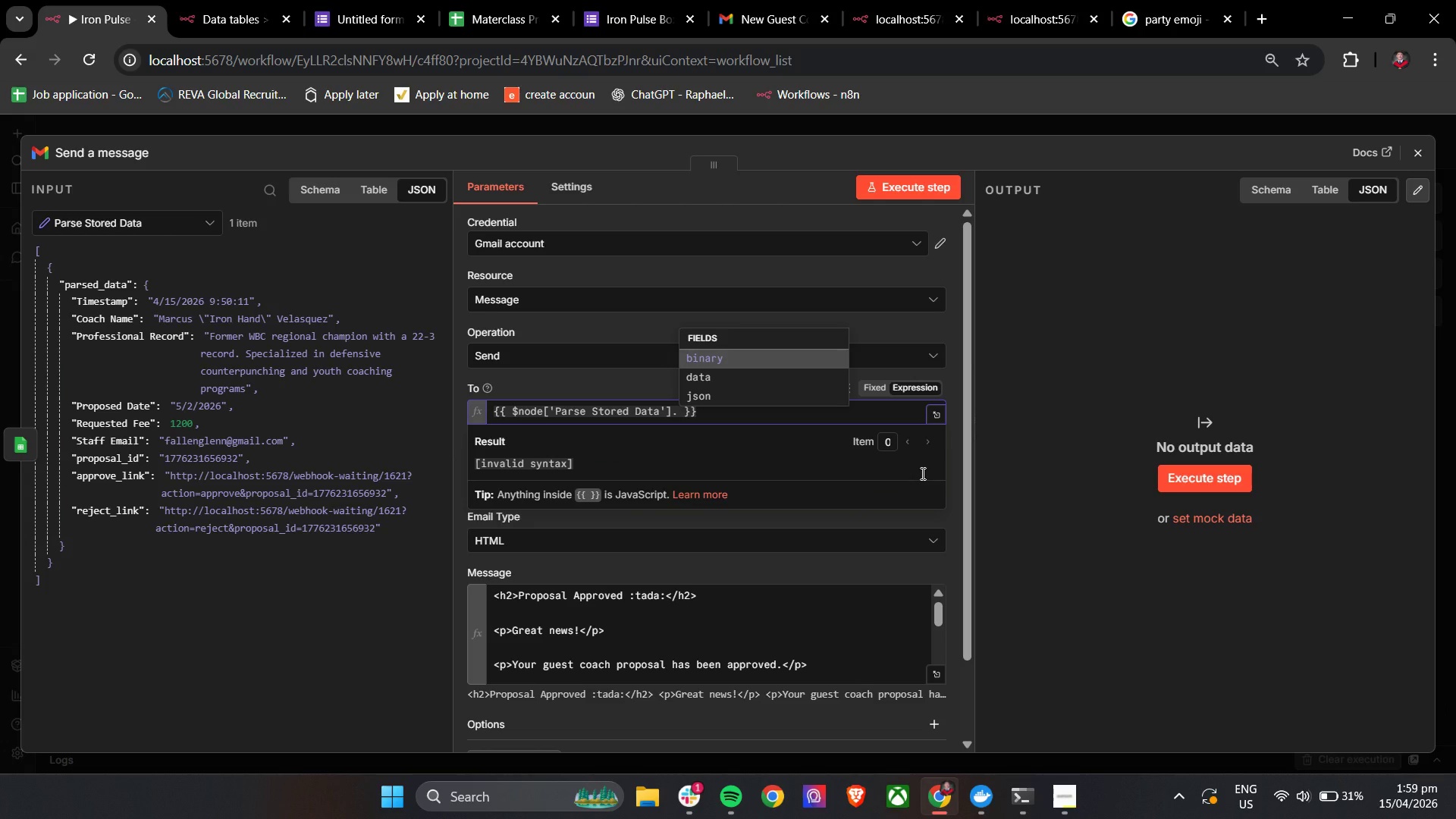 
key(ArrowDown)
 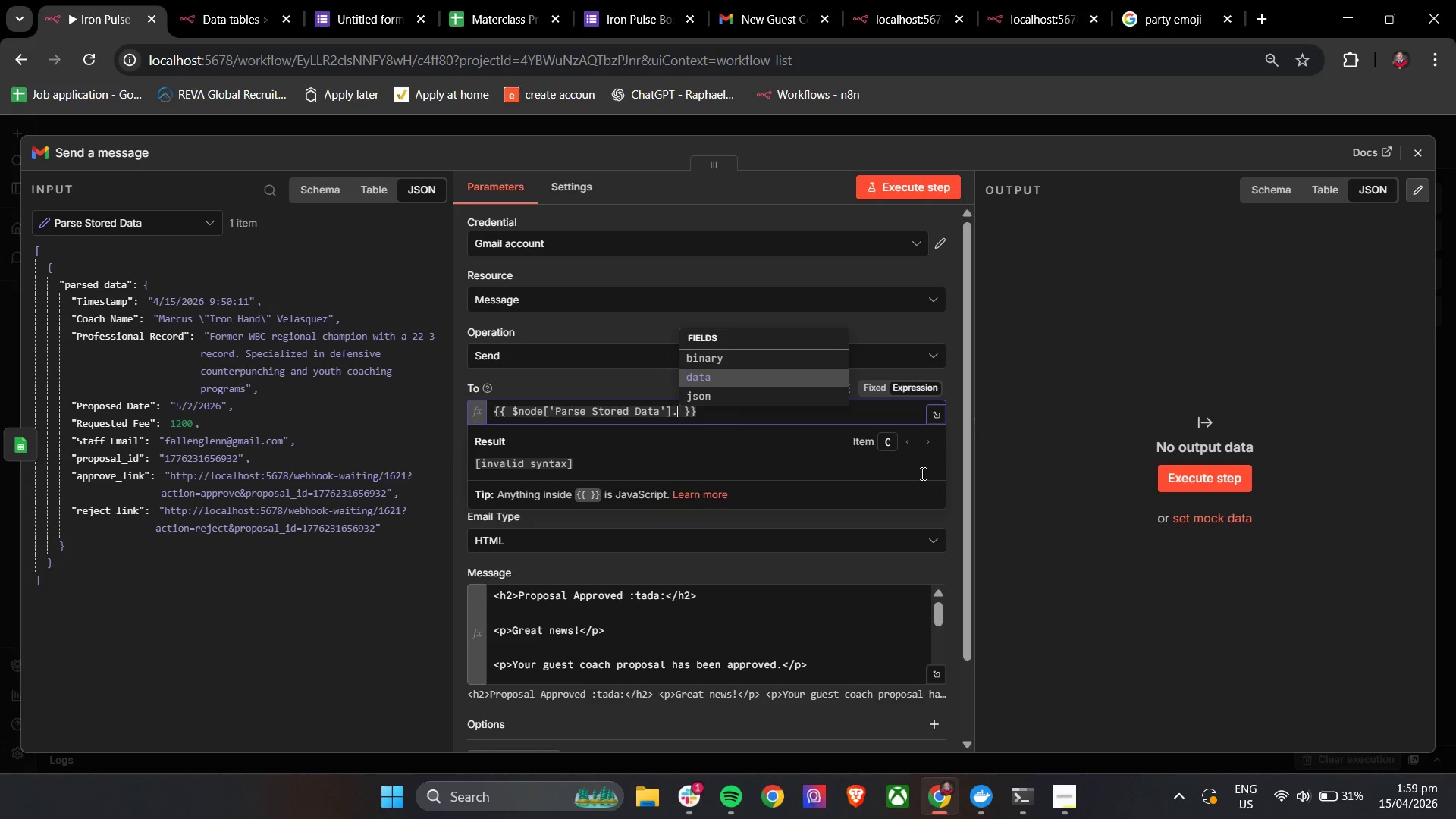 
key(ArrowDown)
 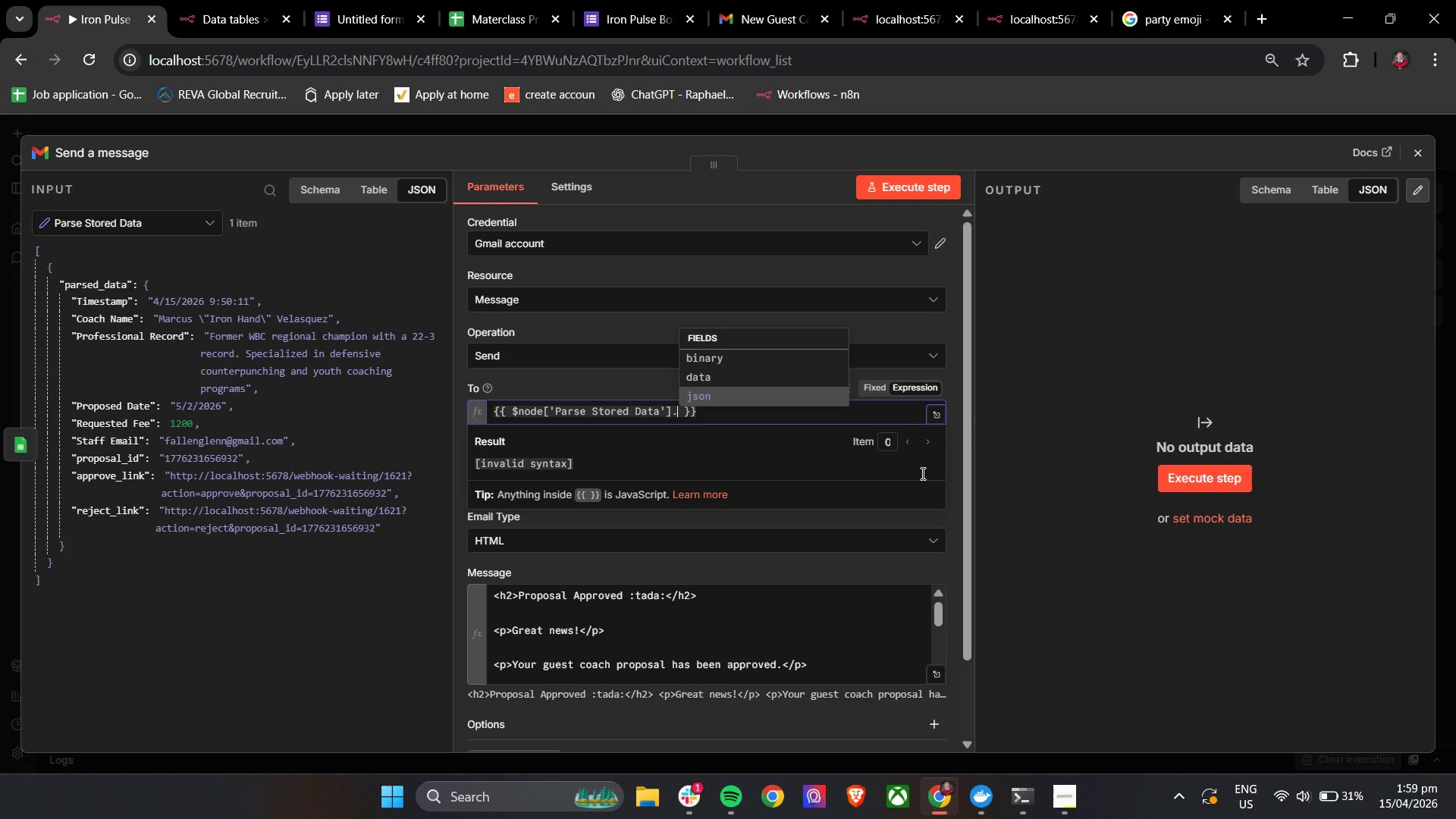 
key(Enter)
 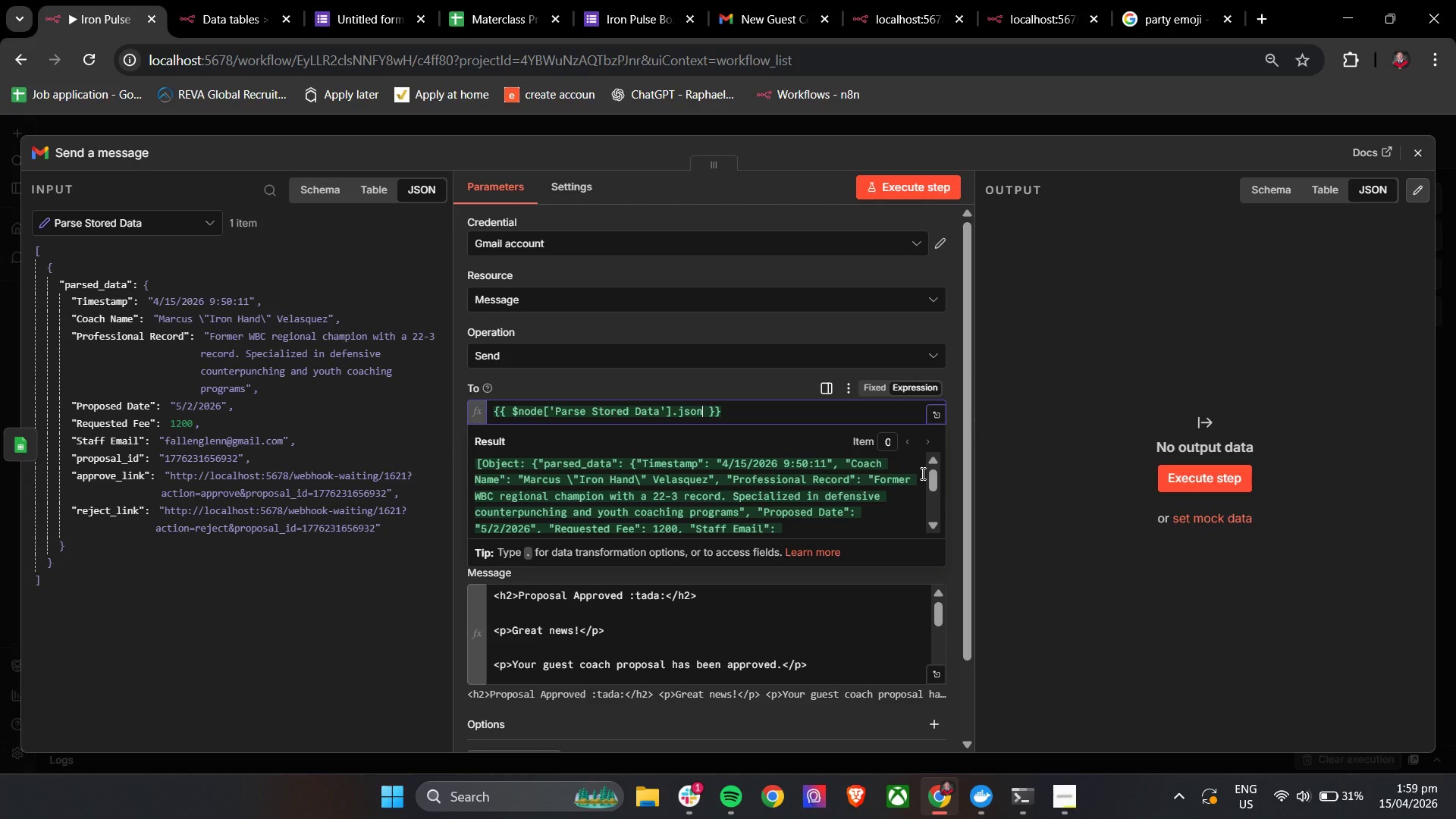 
key(Period)
 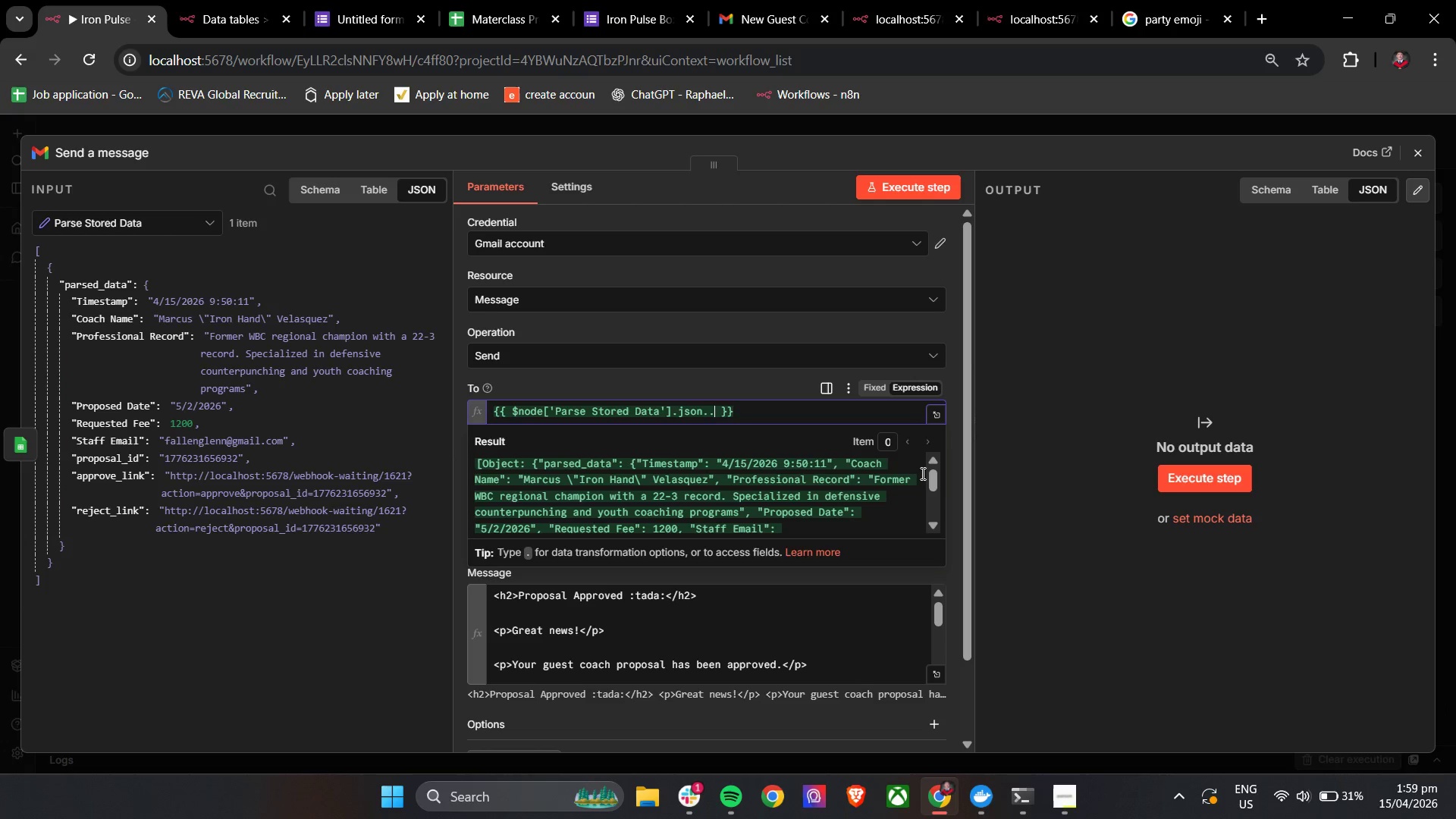 
key(Period)
 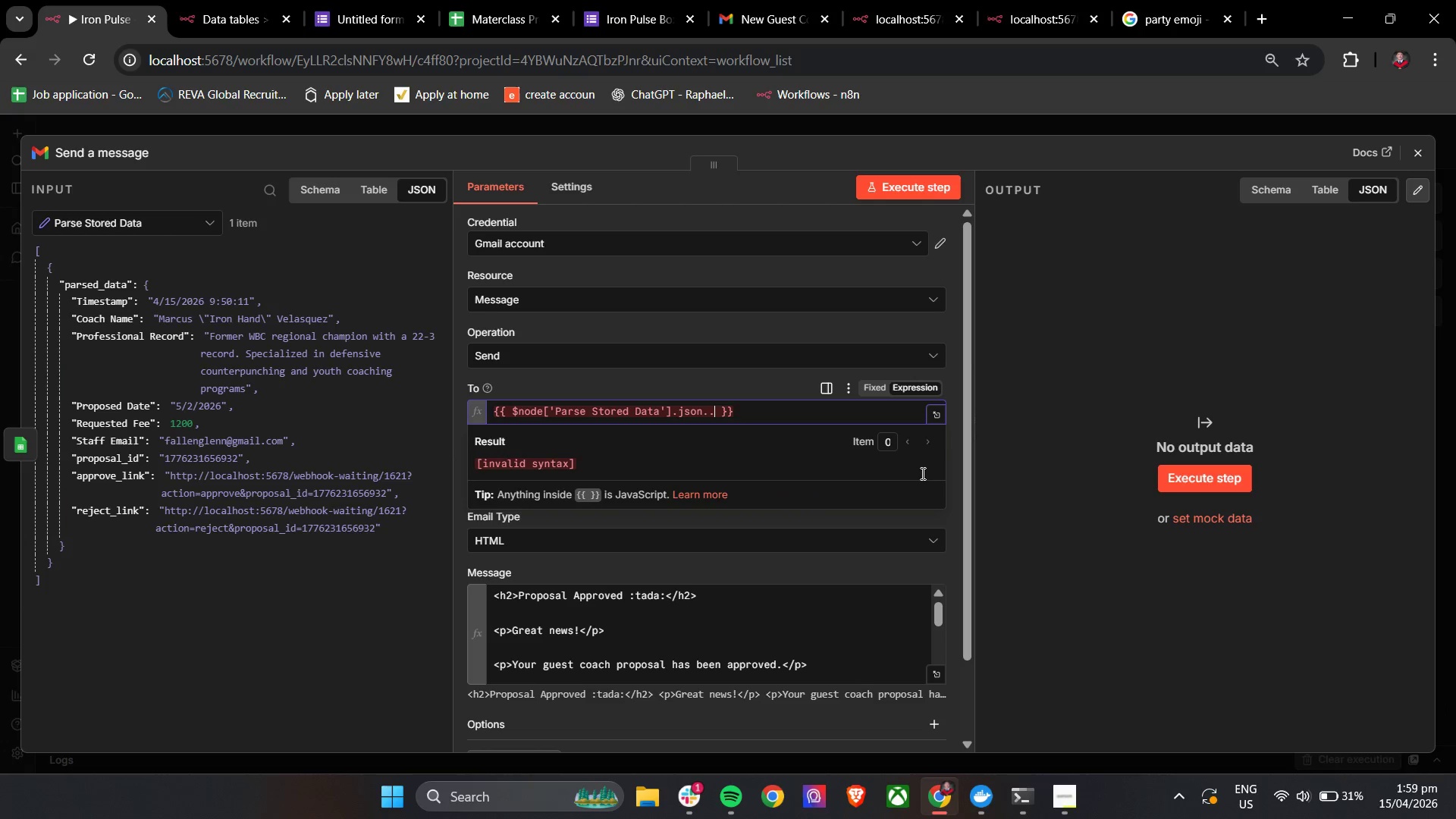 
key(Backslash)
 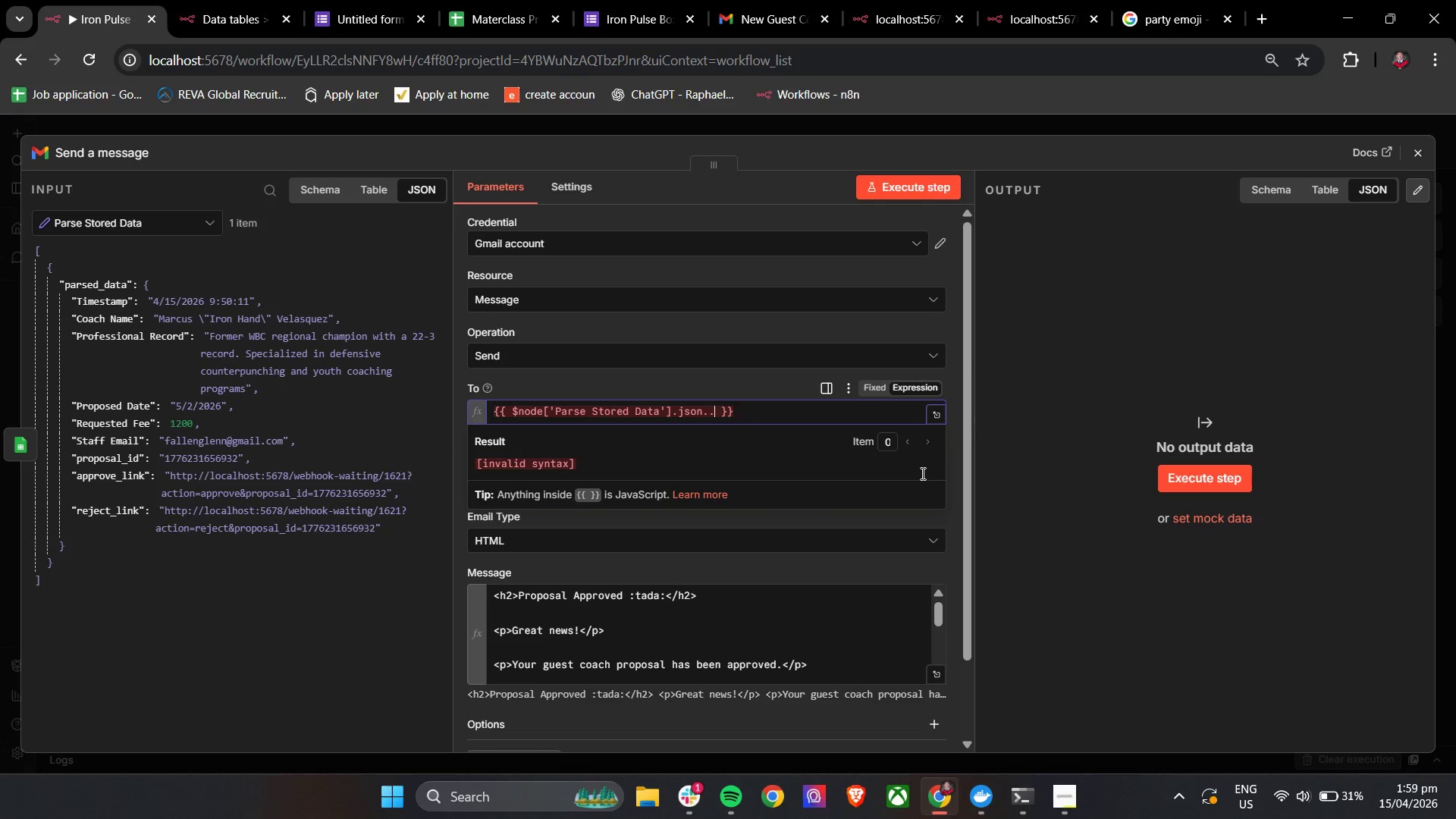 
key(Backspace)
 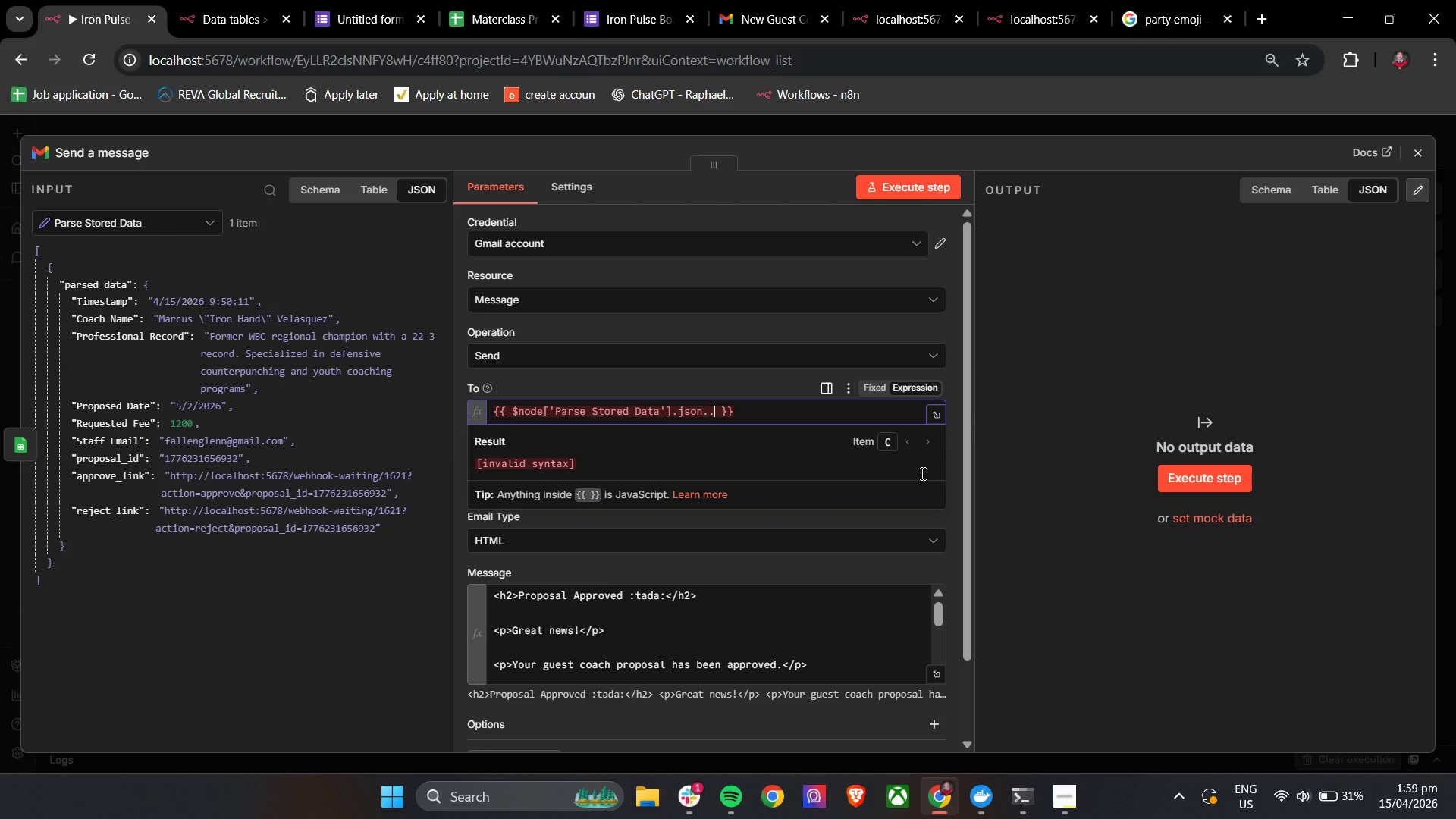 
key(Backspace)
 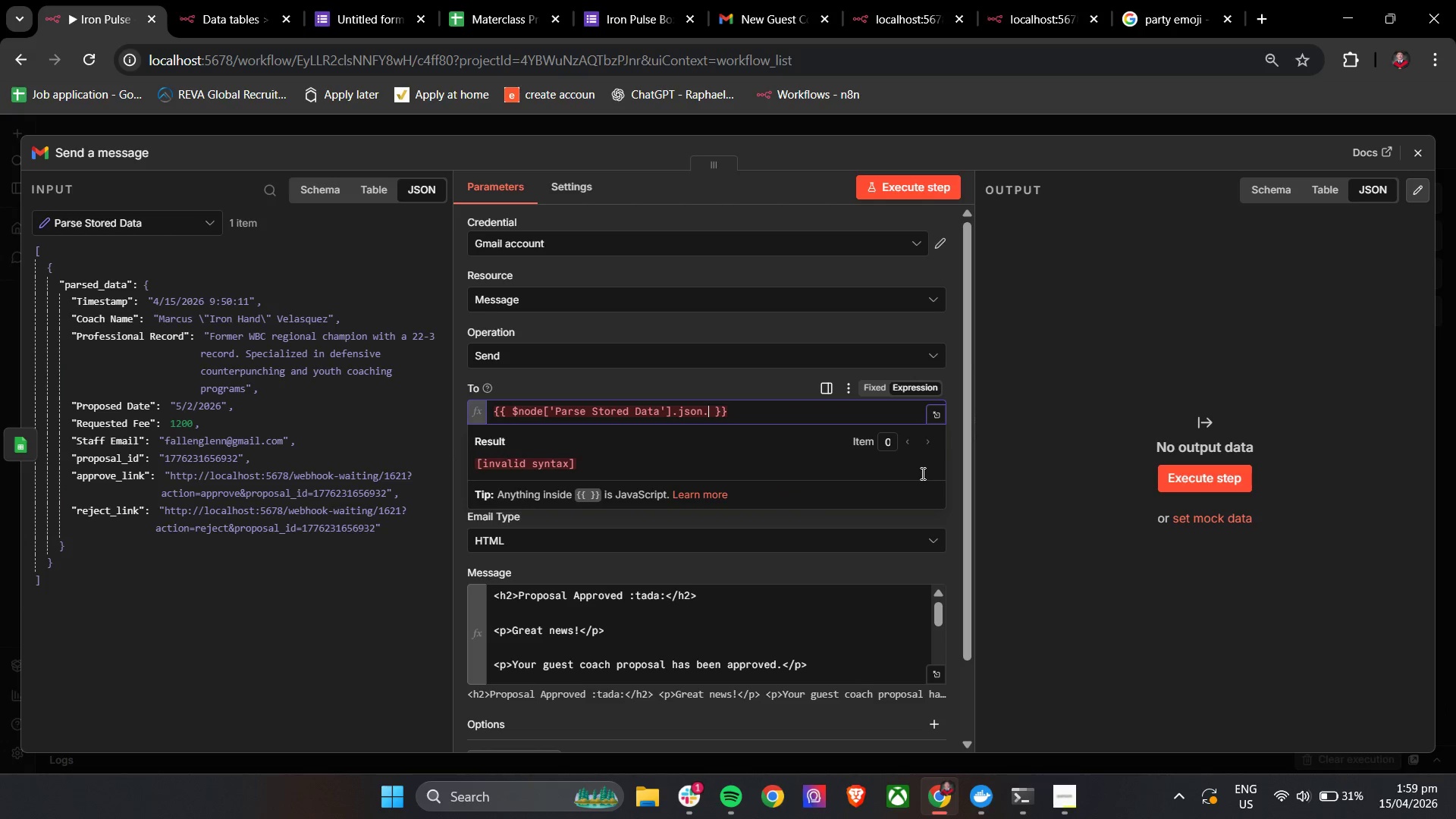 
key(Backspace)
 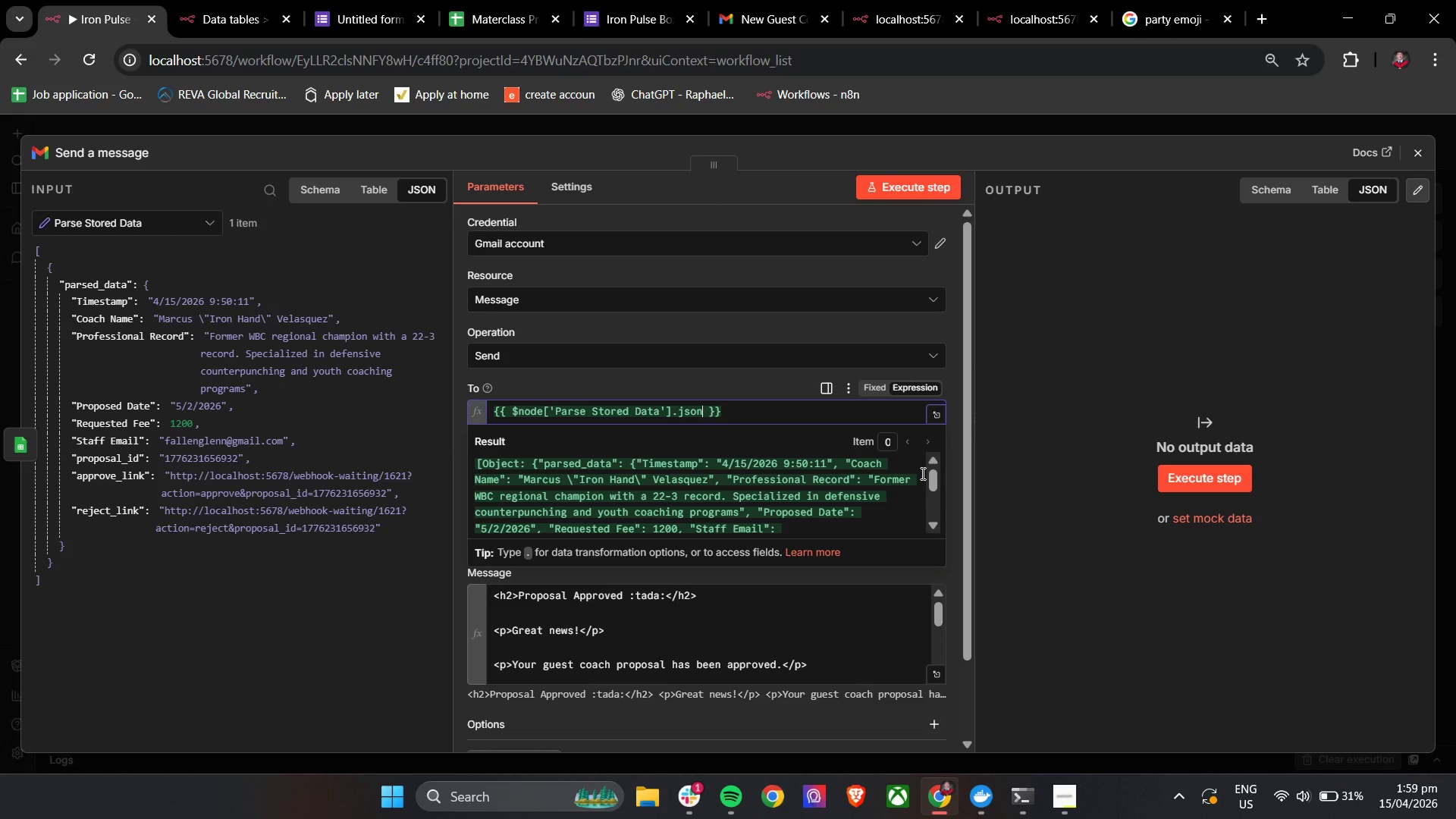 
key(Period)
 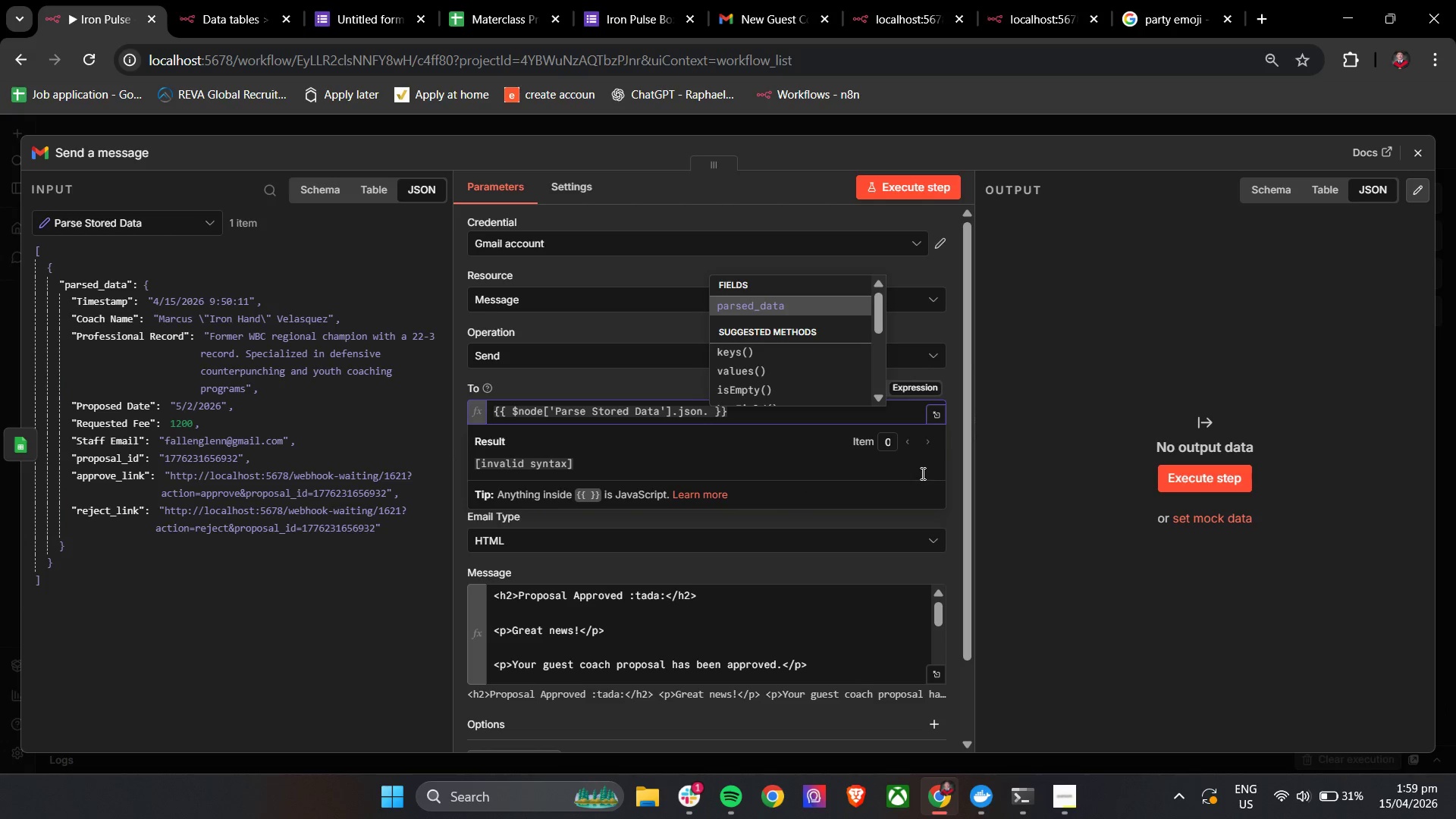 
key(Enter)
 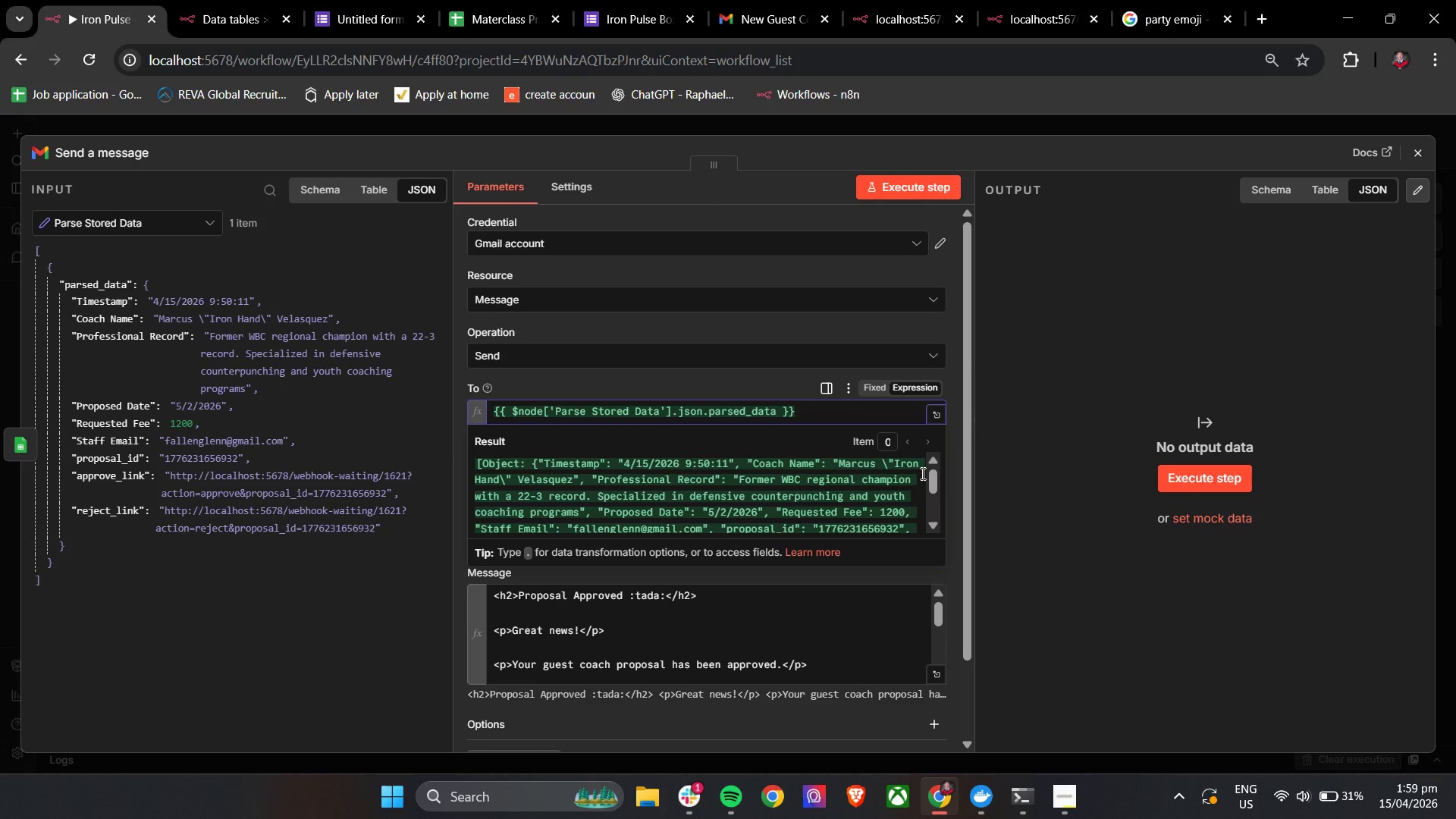 
key(Period)
 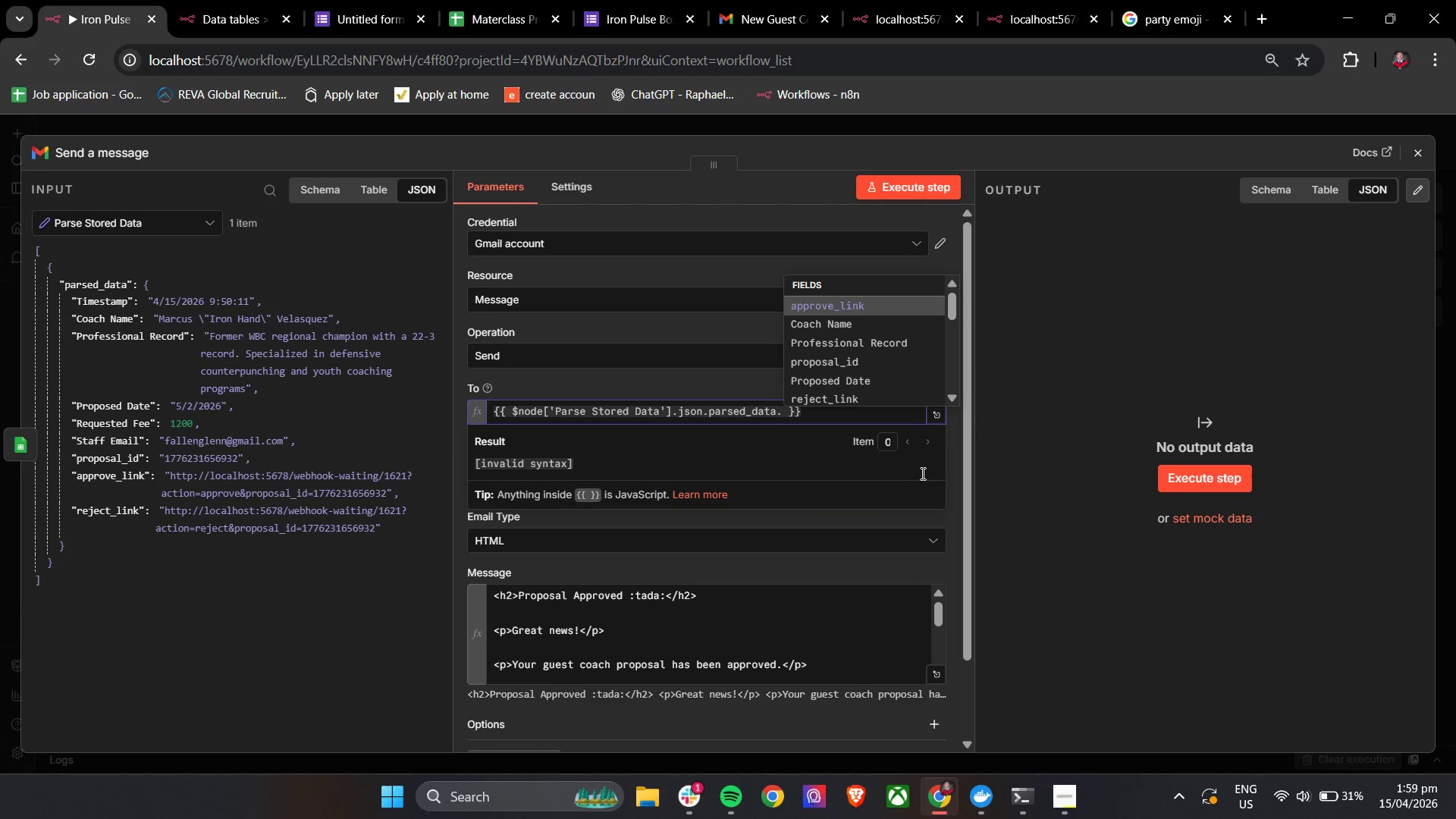 
key(ArrowUp)
 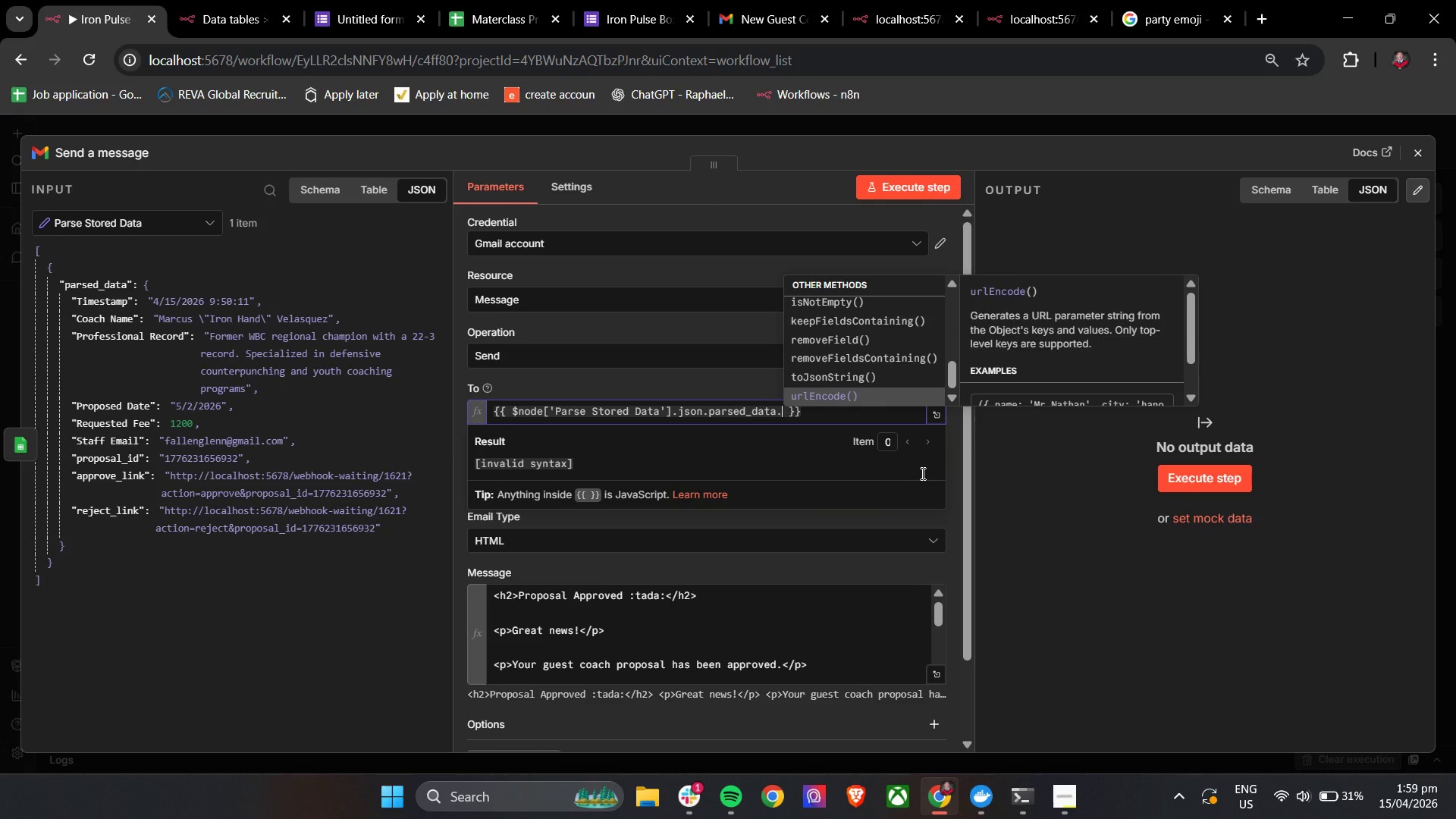 
key(ArrowUp)
 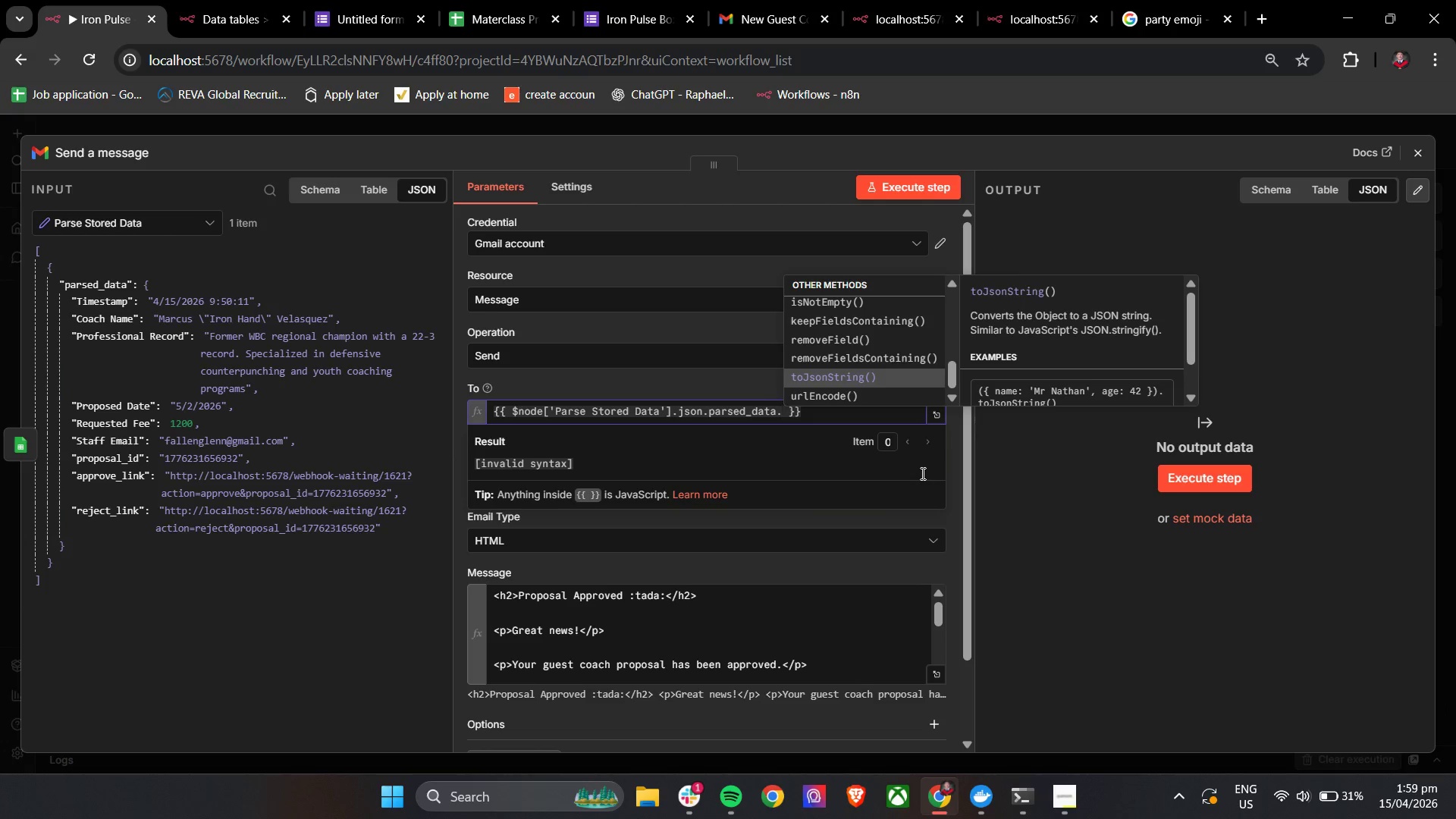 
key(ArrowUp)
 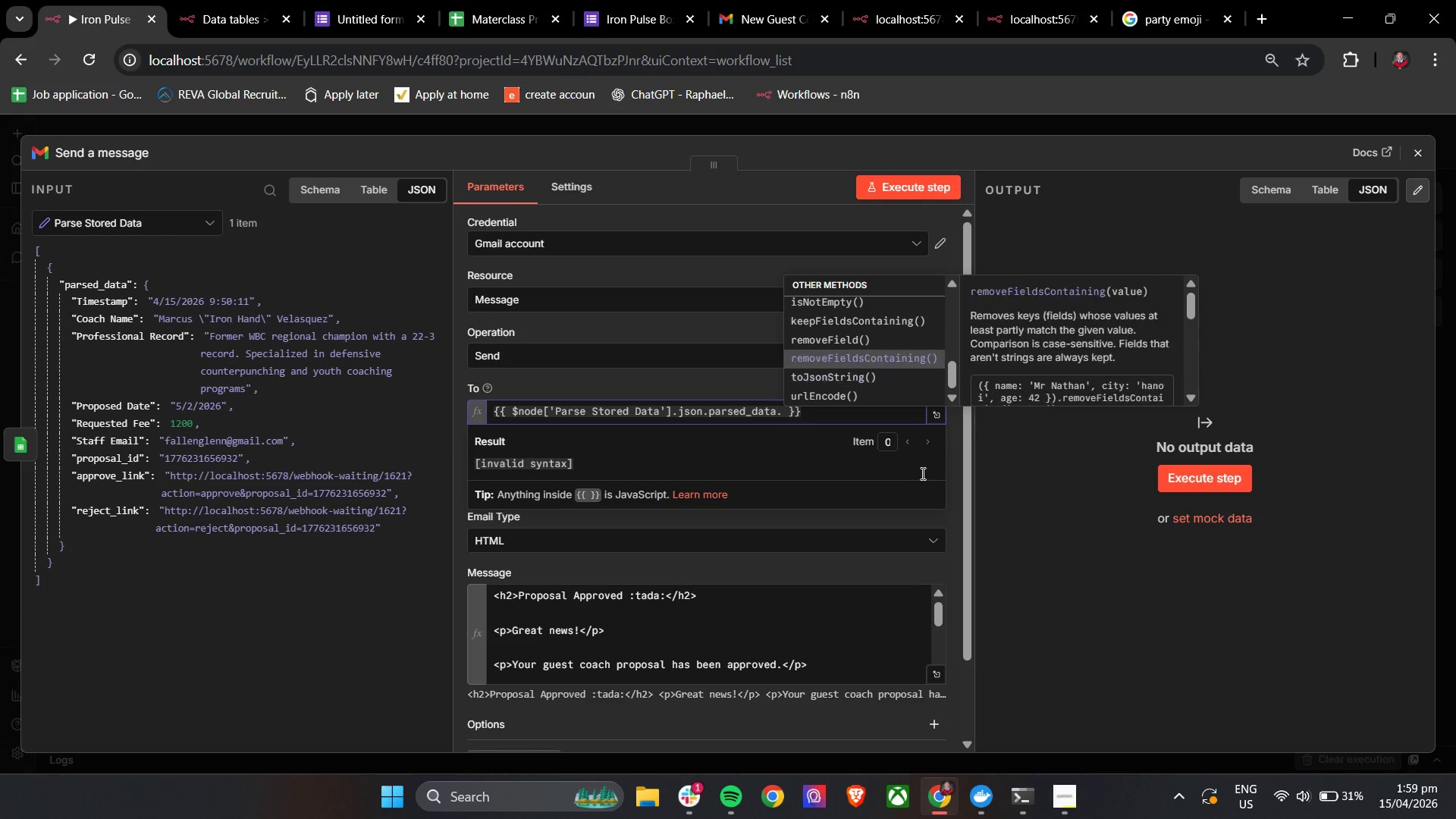 
key(ArrowDown)
 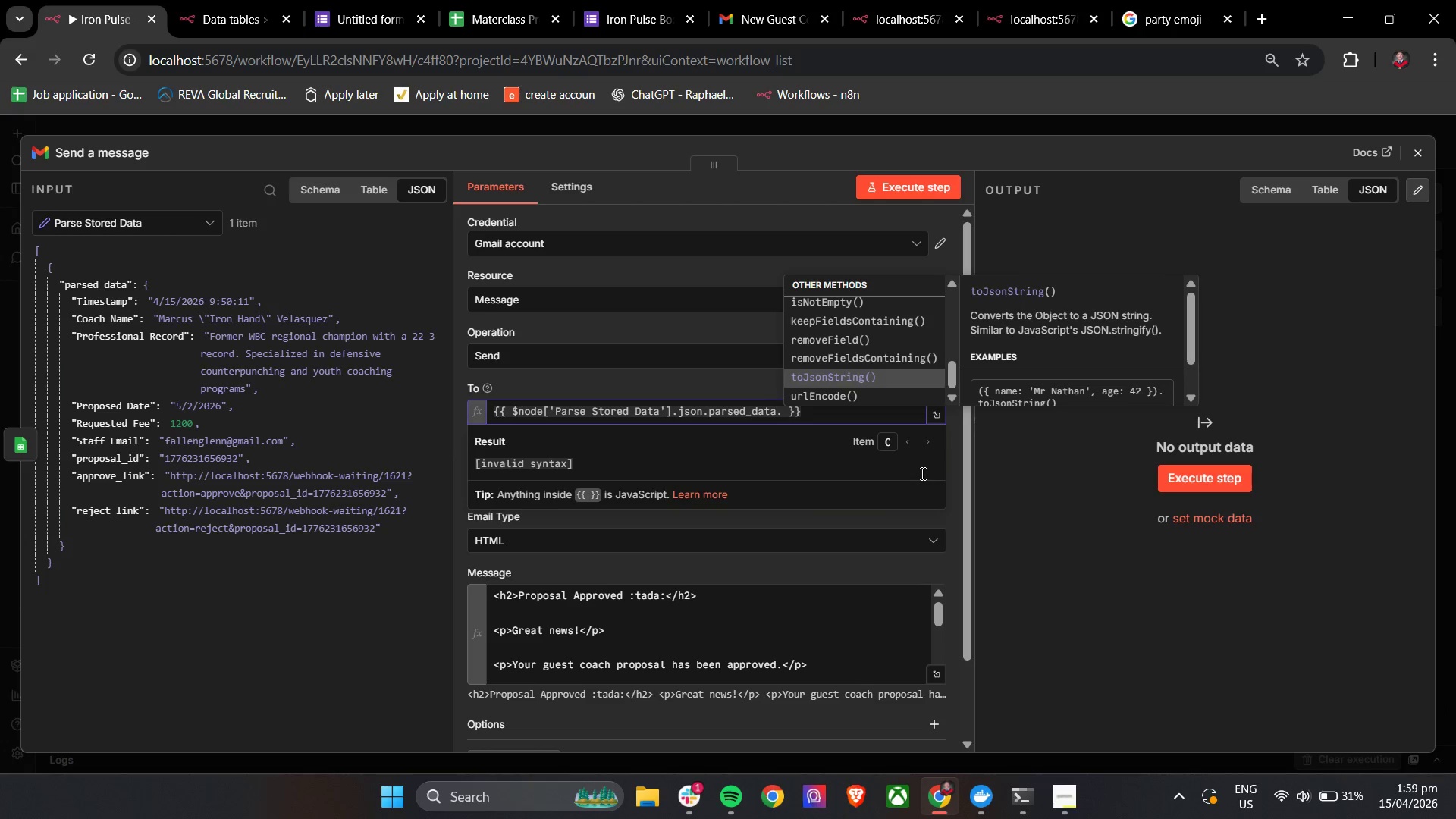 
key(ArrowDown)
 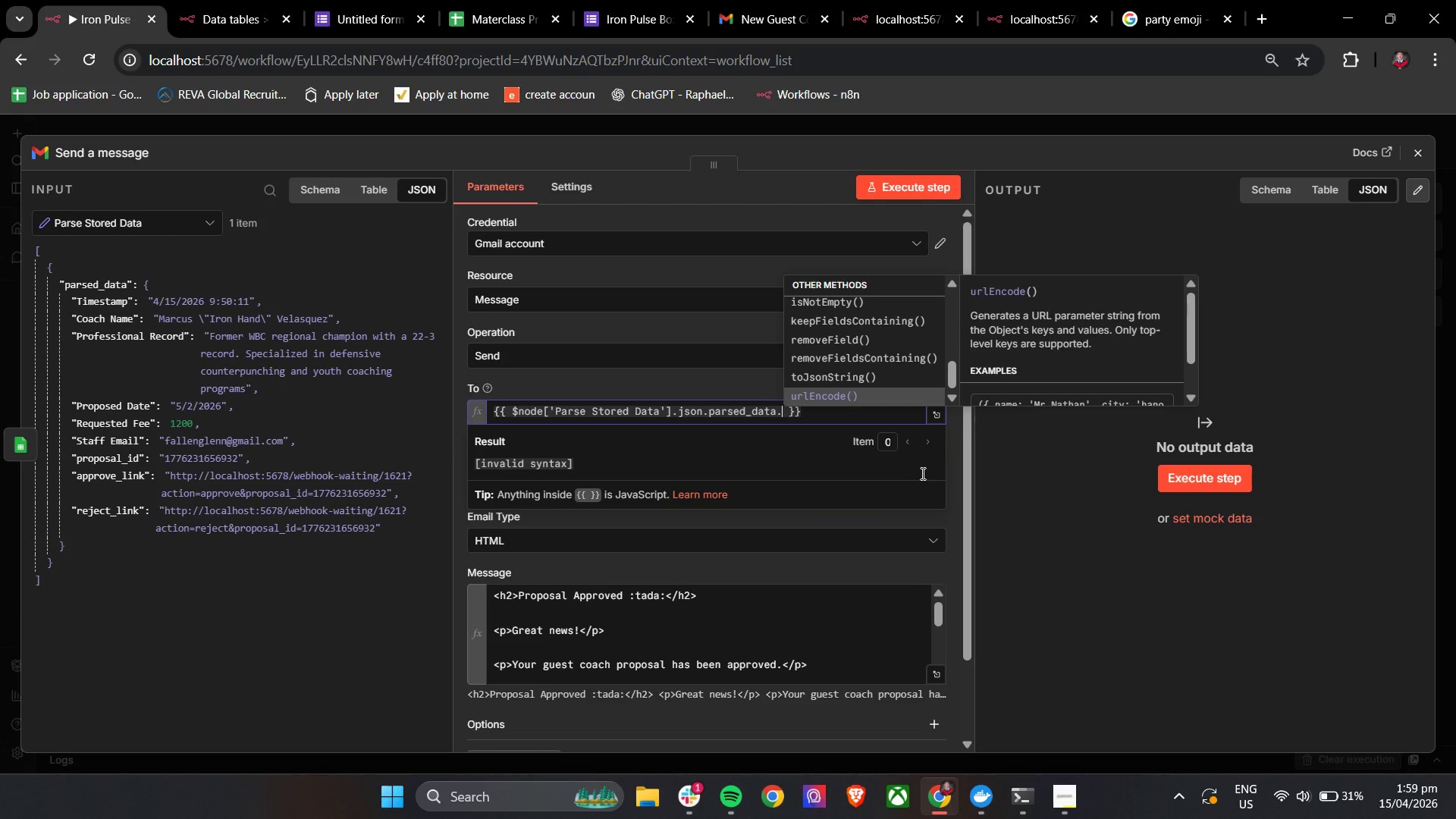 
key(ArrowDown)
 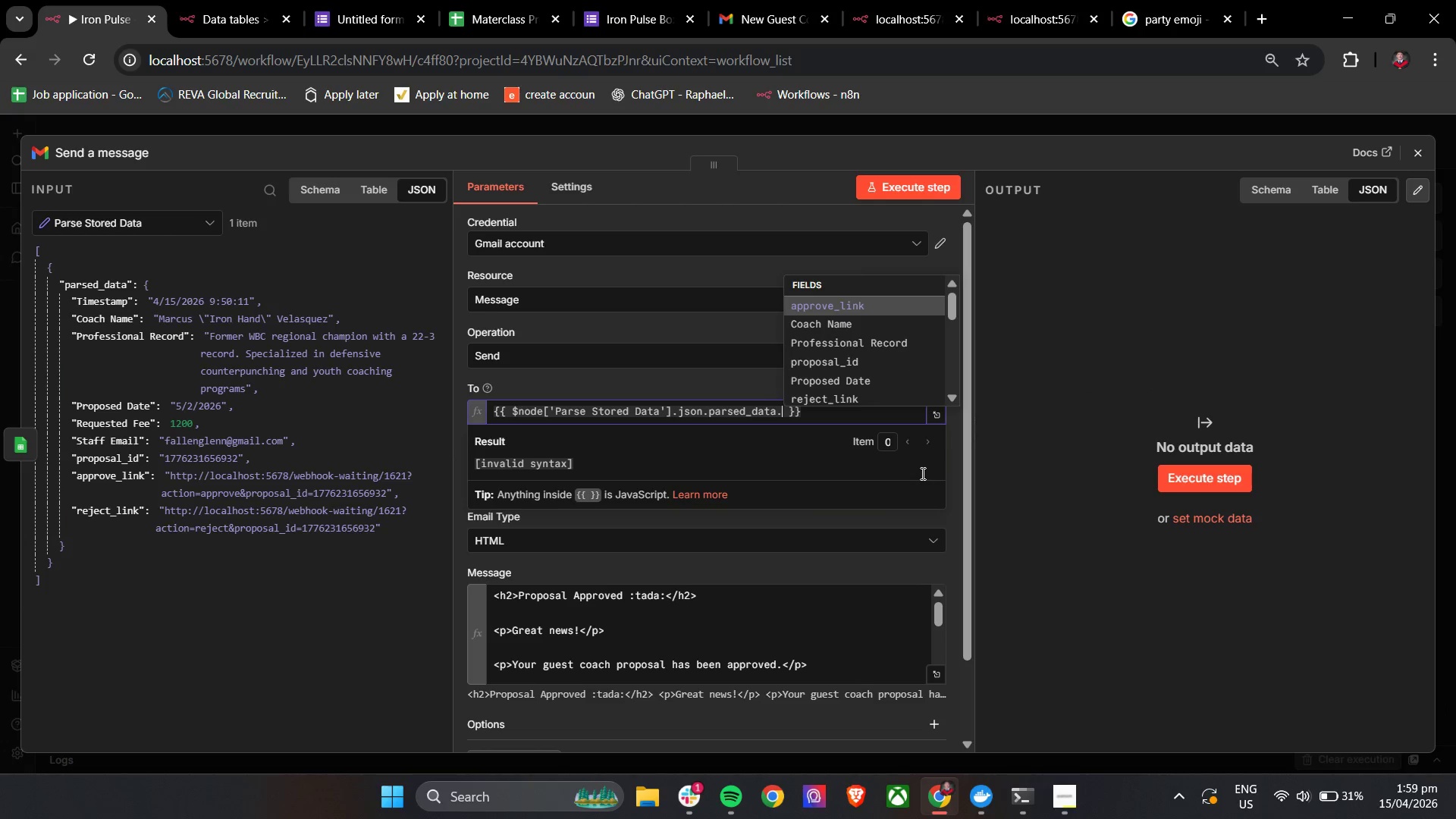 
key(ArrowDown)
 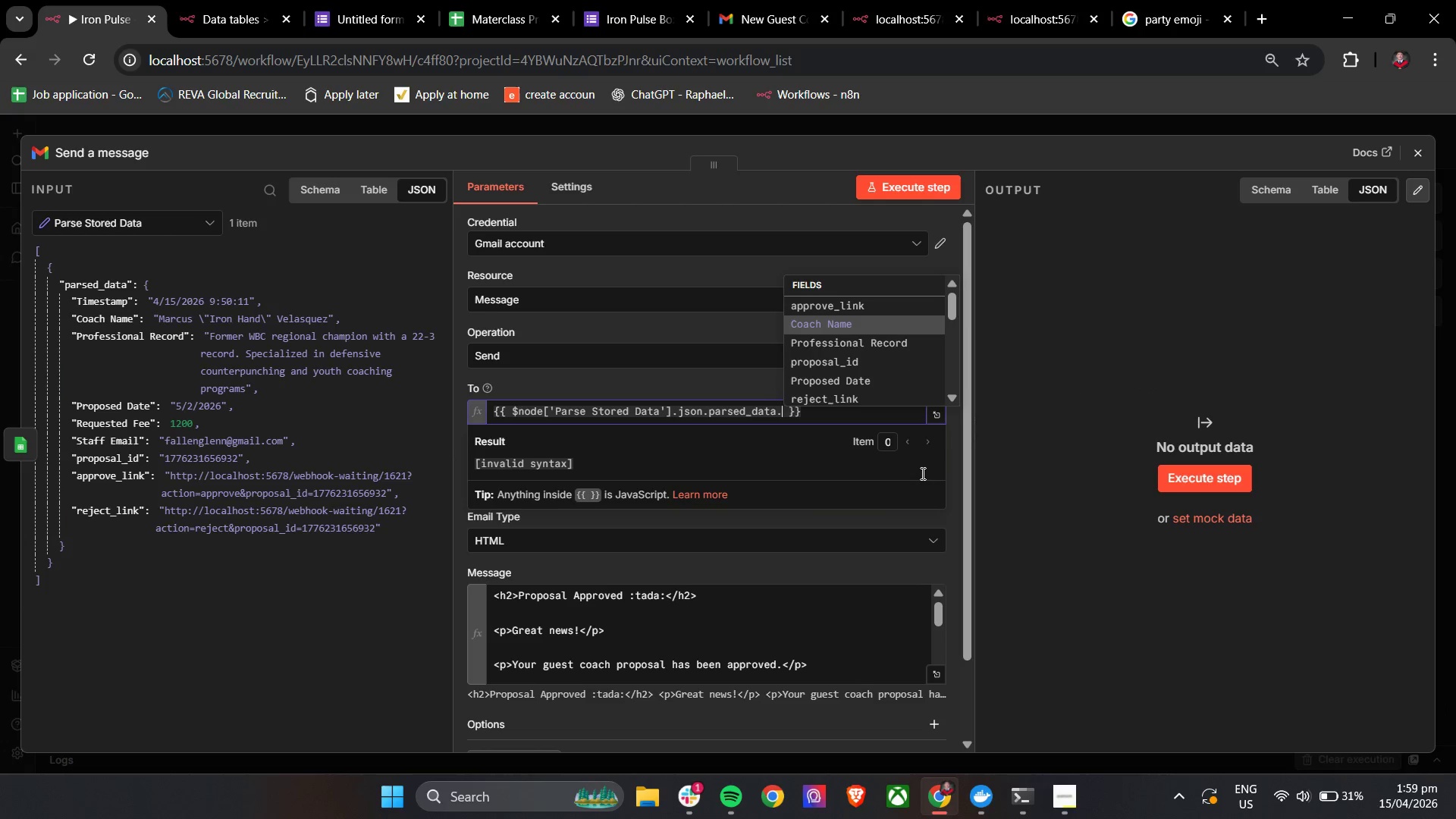 
key(ArrowDown)
 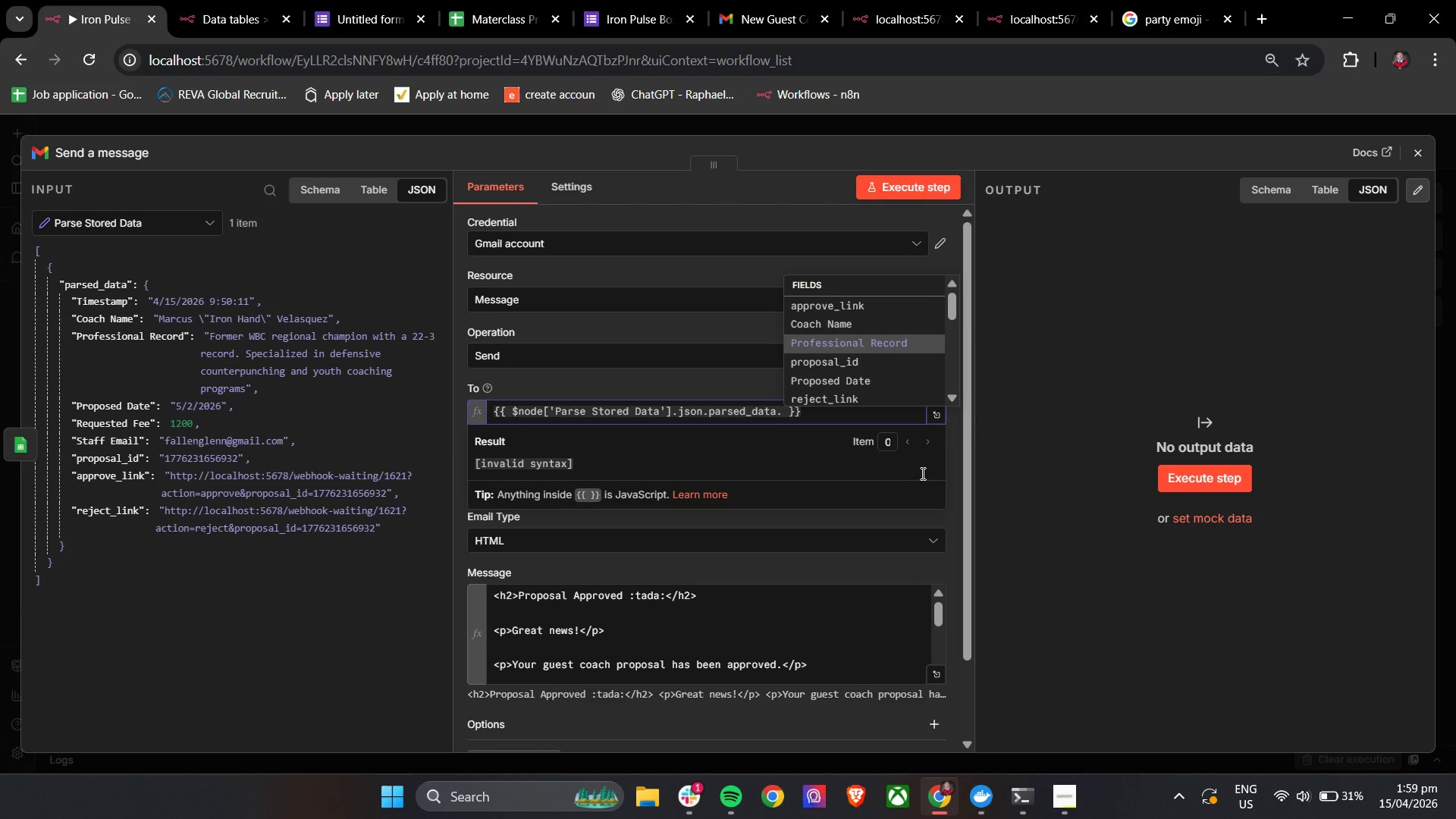 
key(ArrowDown)
 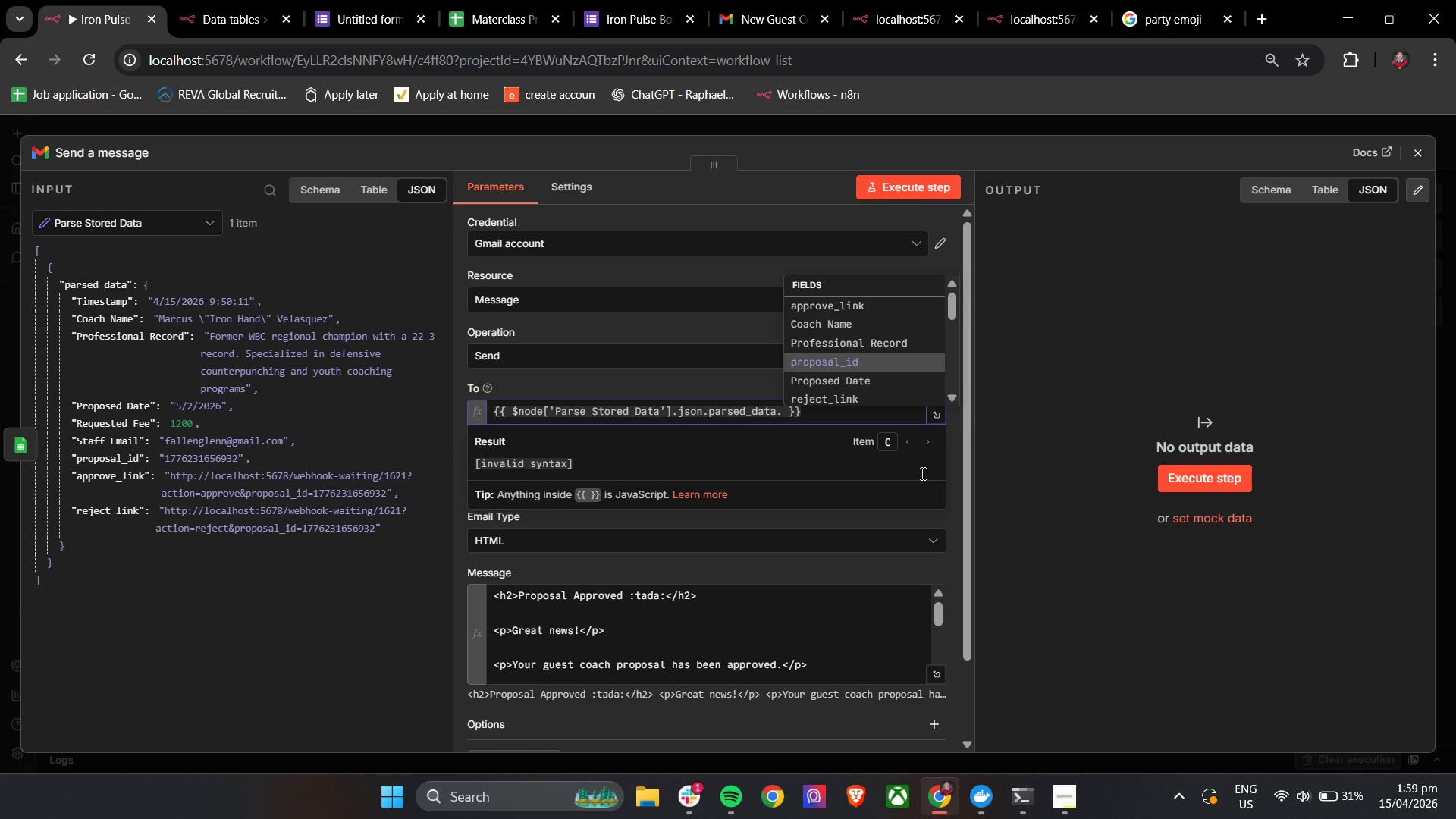 
key(ArrowDown)
 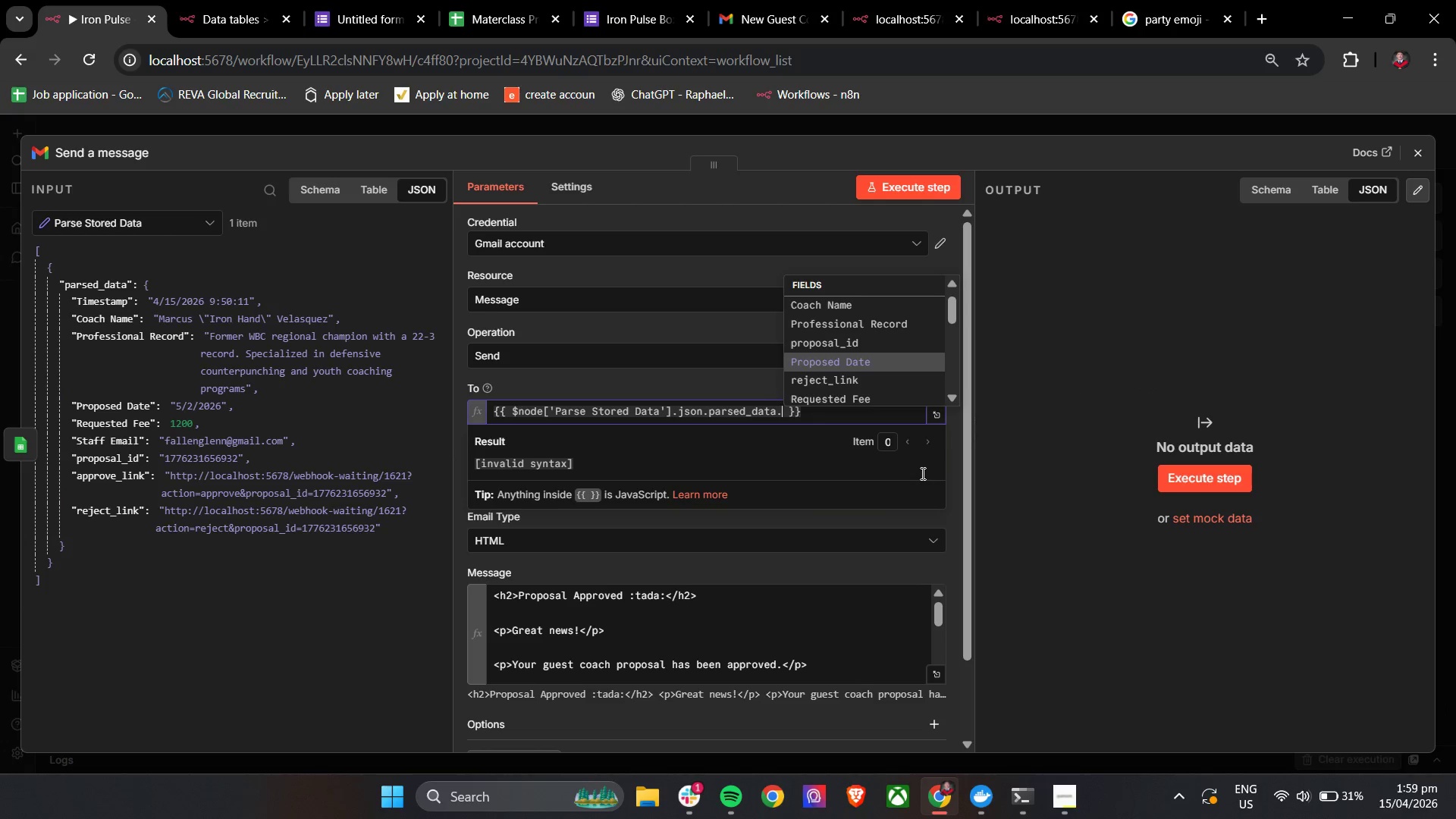 
key(ArrowDown)
 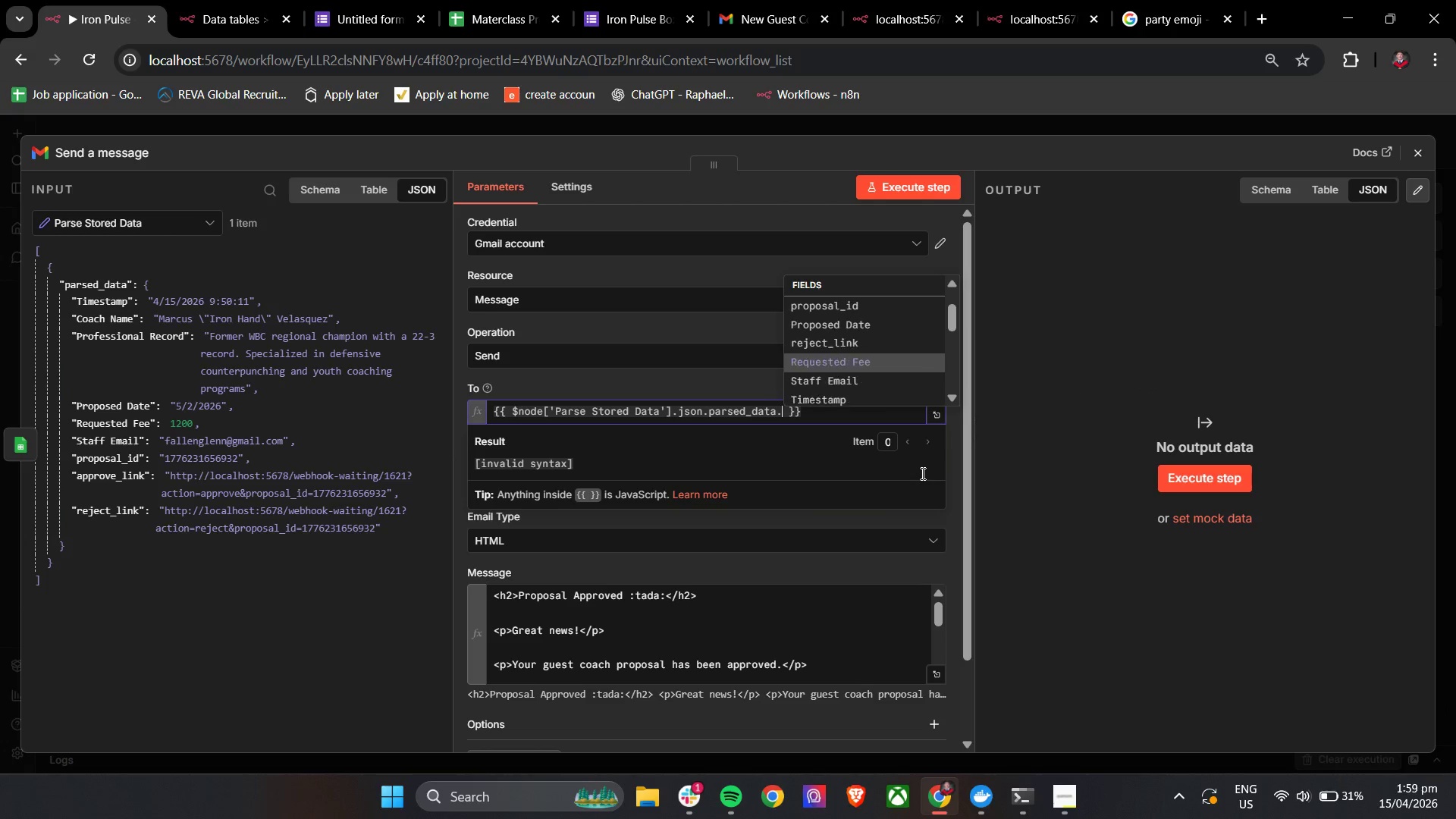 
key(ArrowDown)
 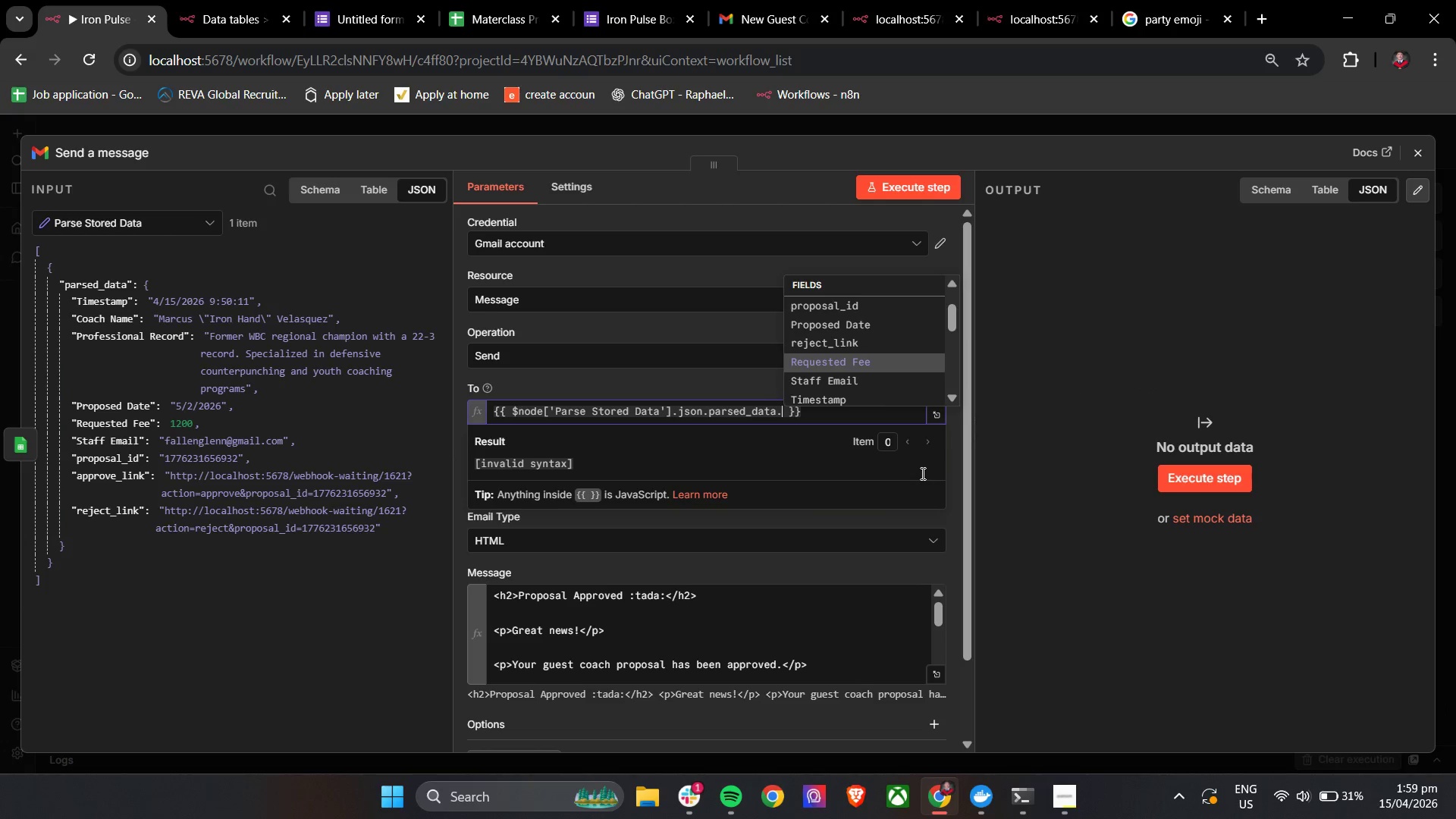 
key(ArrowDown)
 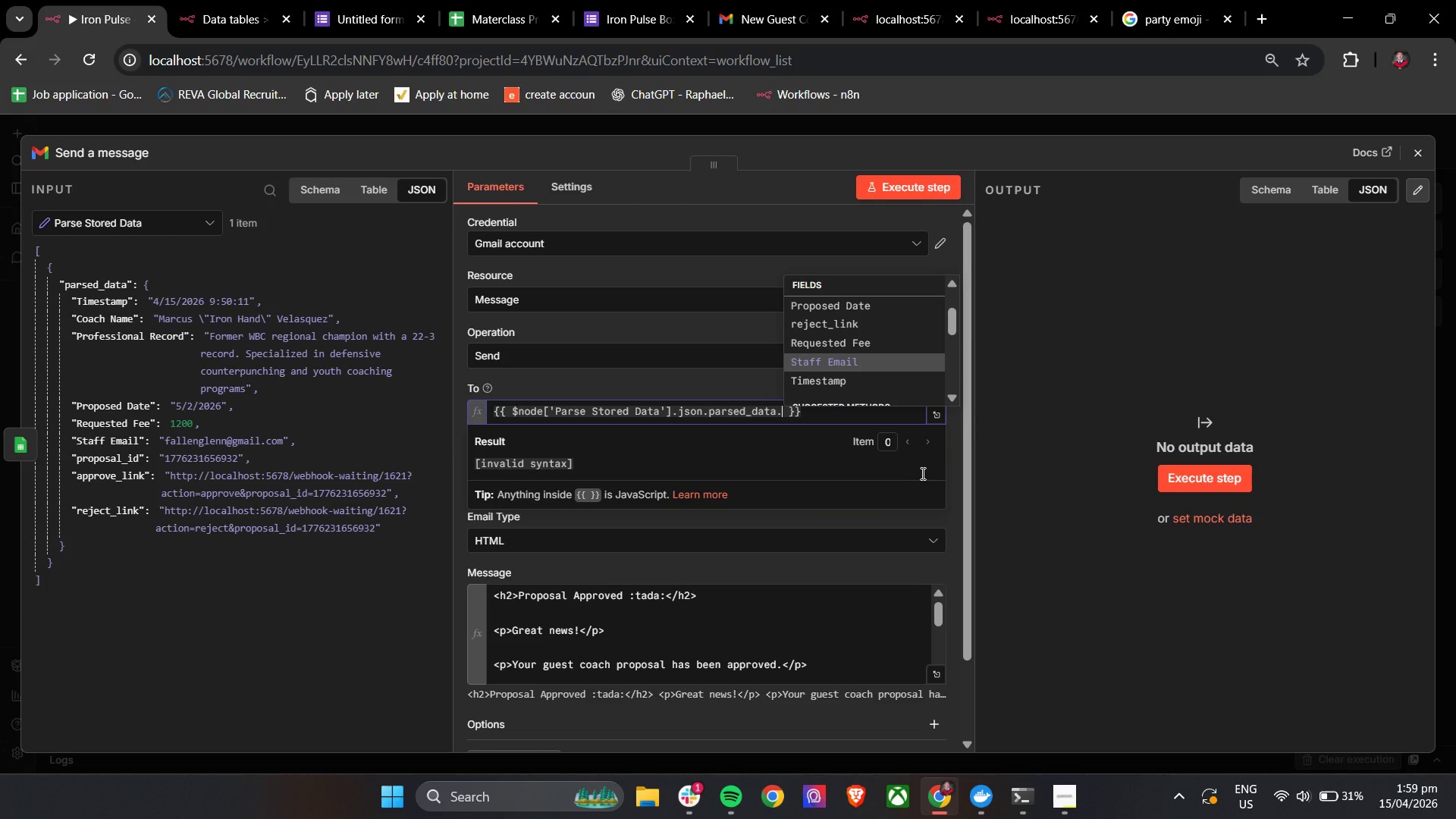 
key(Enter)
 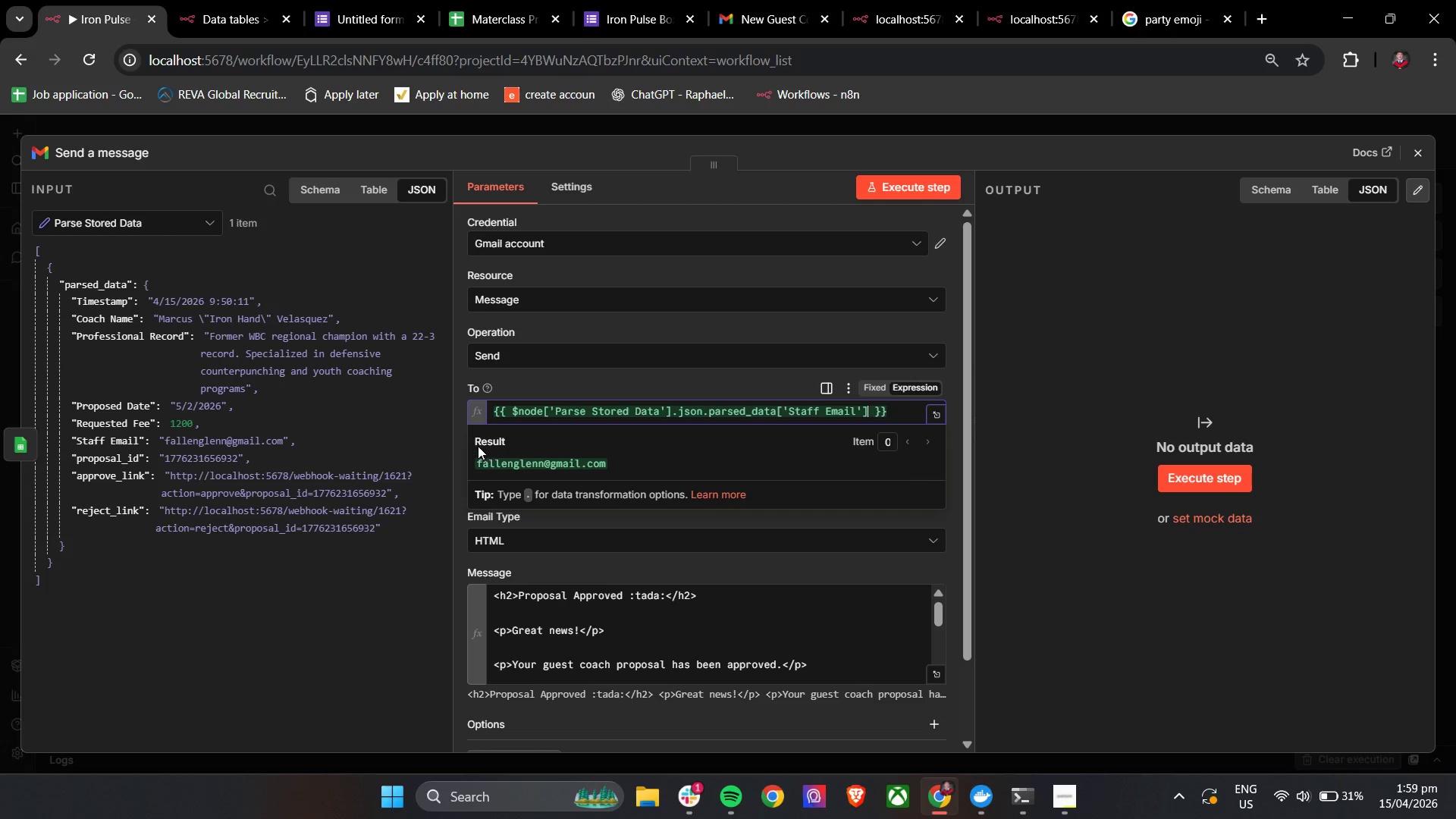 
left_click([461, 434])
 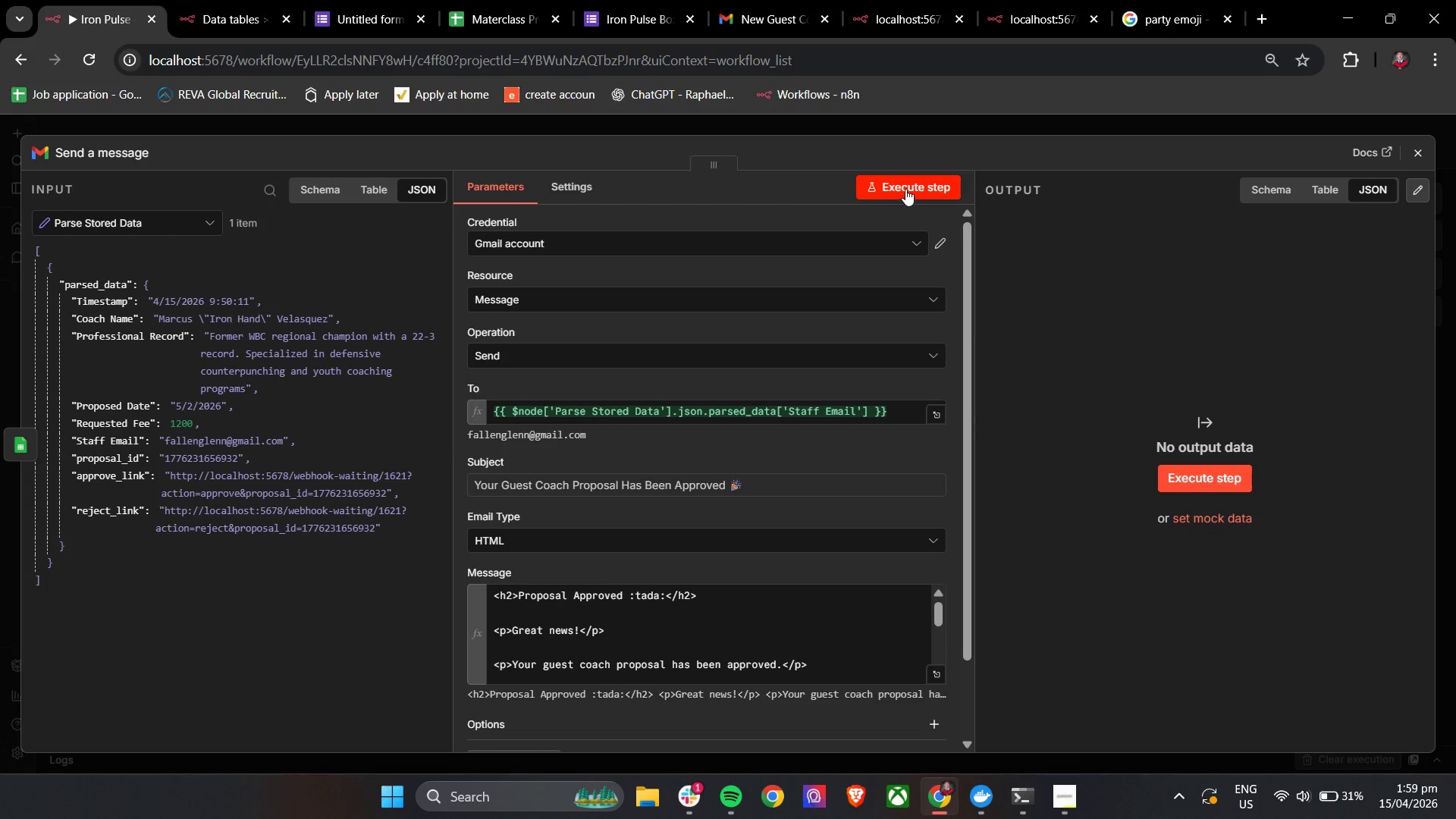 
left_click([905, 189])
 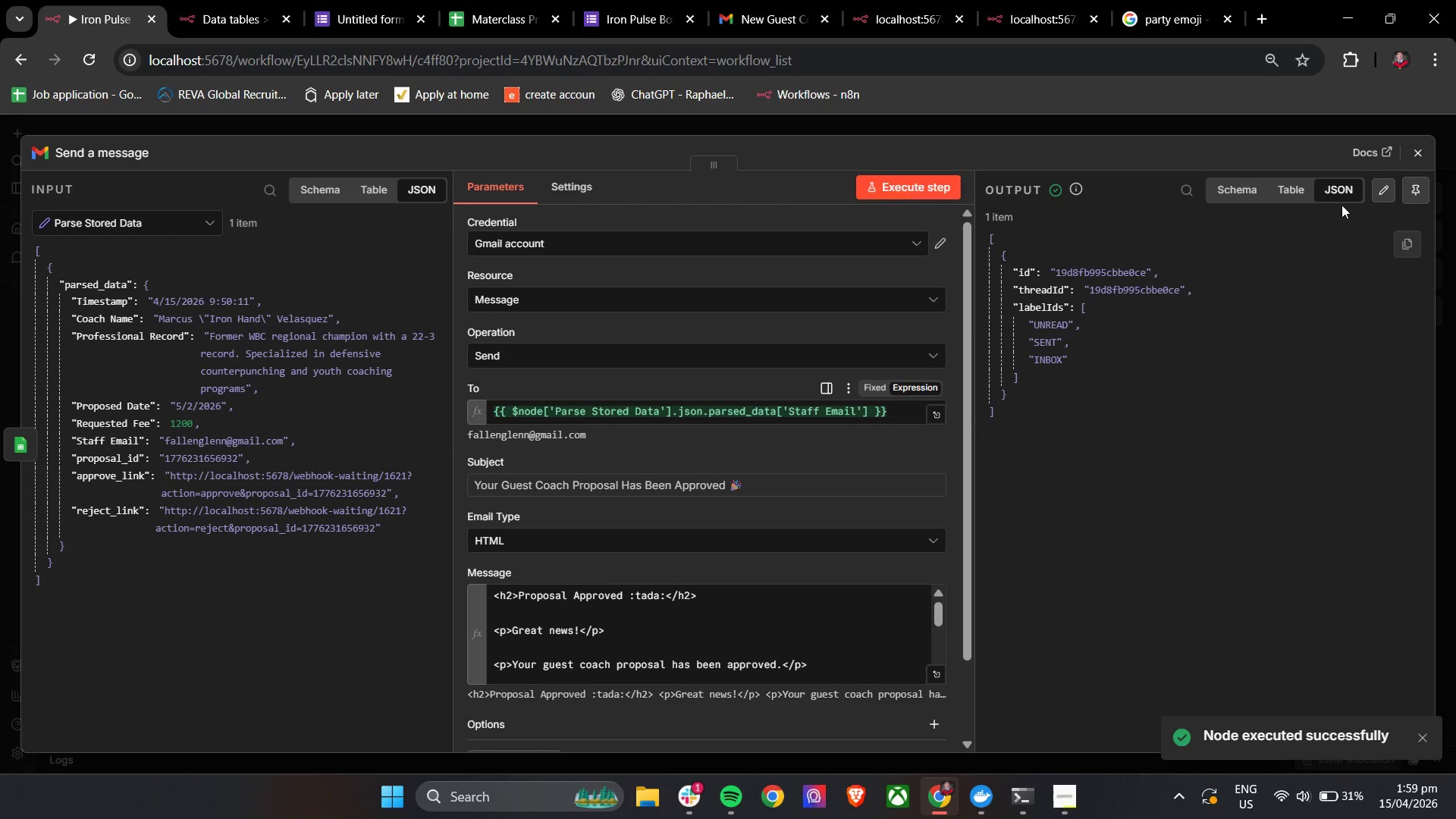 
left_click([775, 4])
 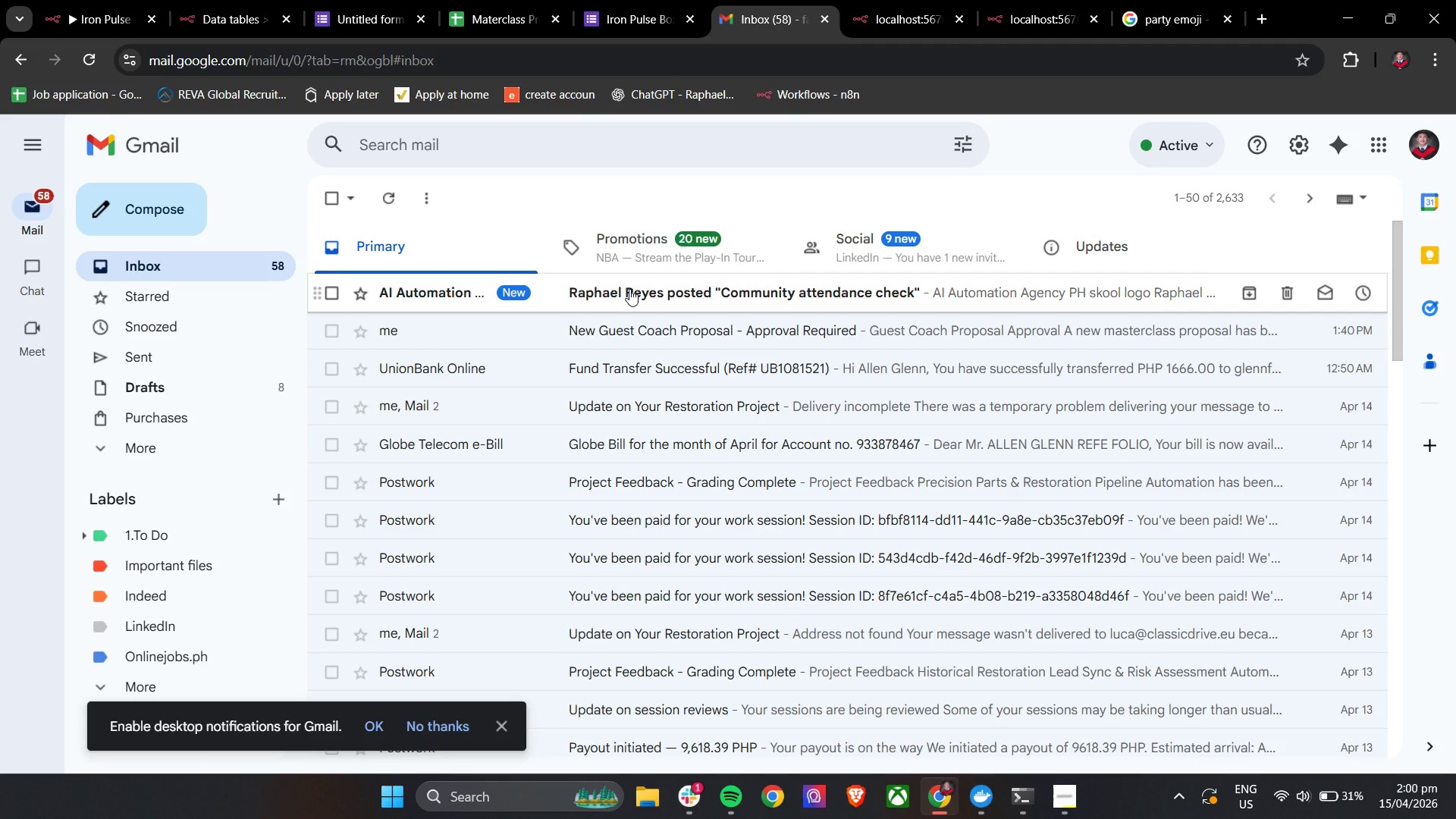 
wait(5.98)
 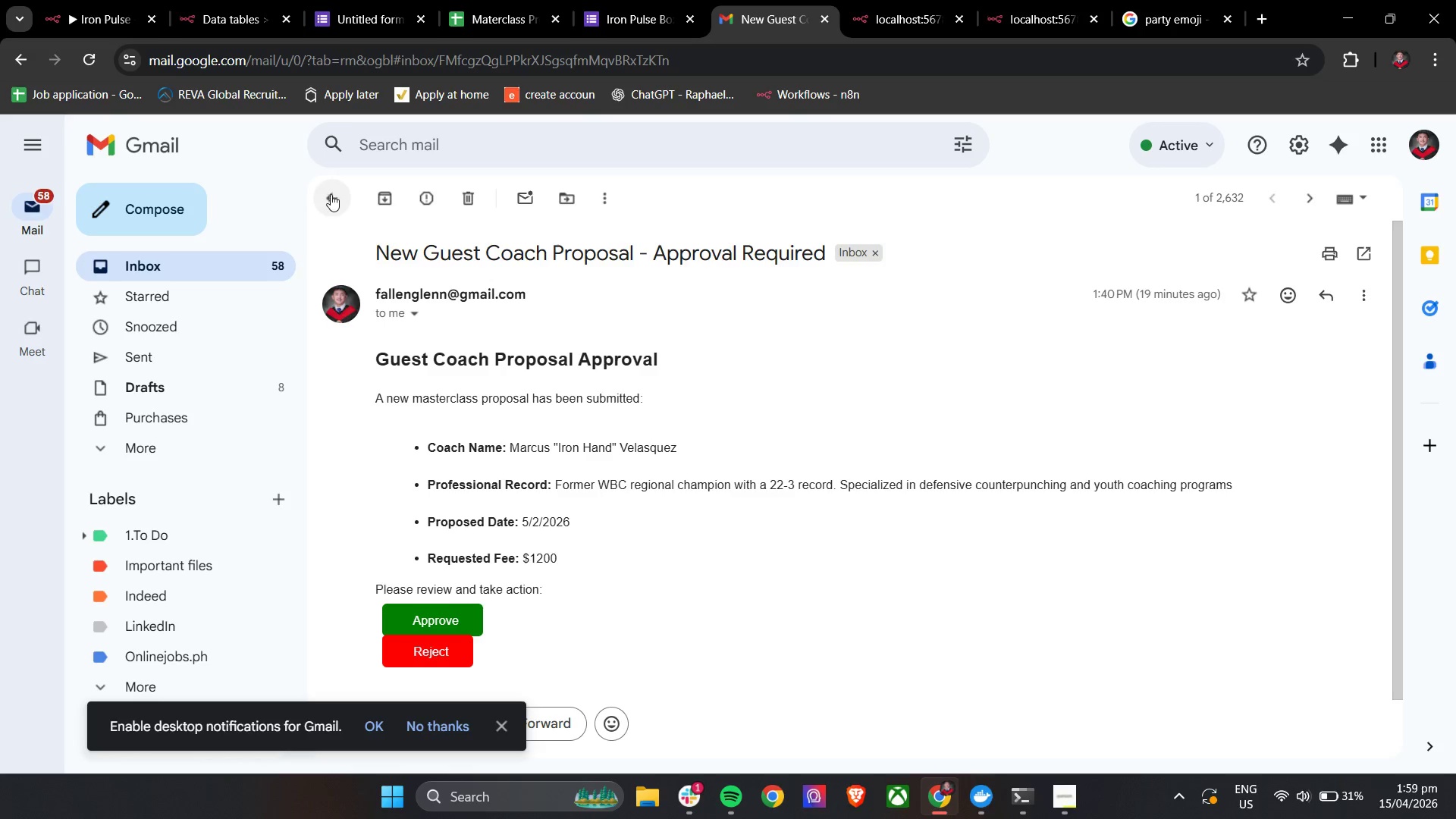 
left_click([388, 199])
 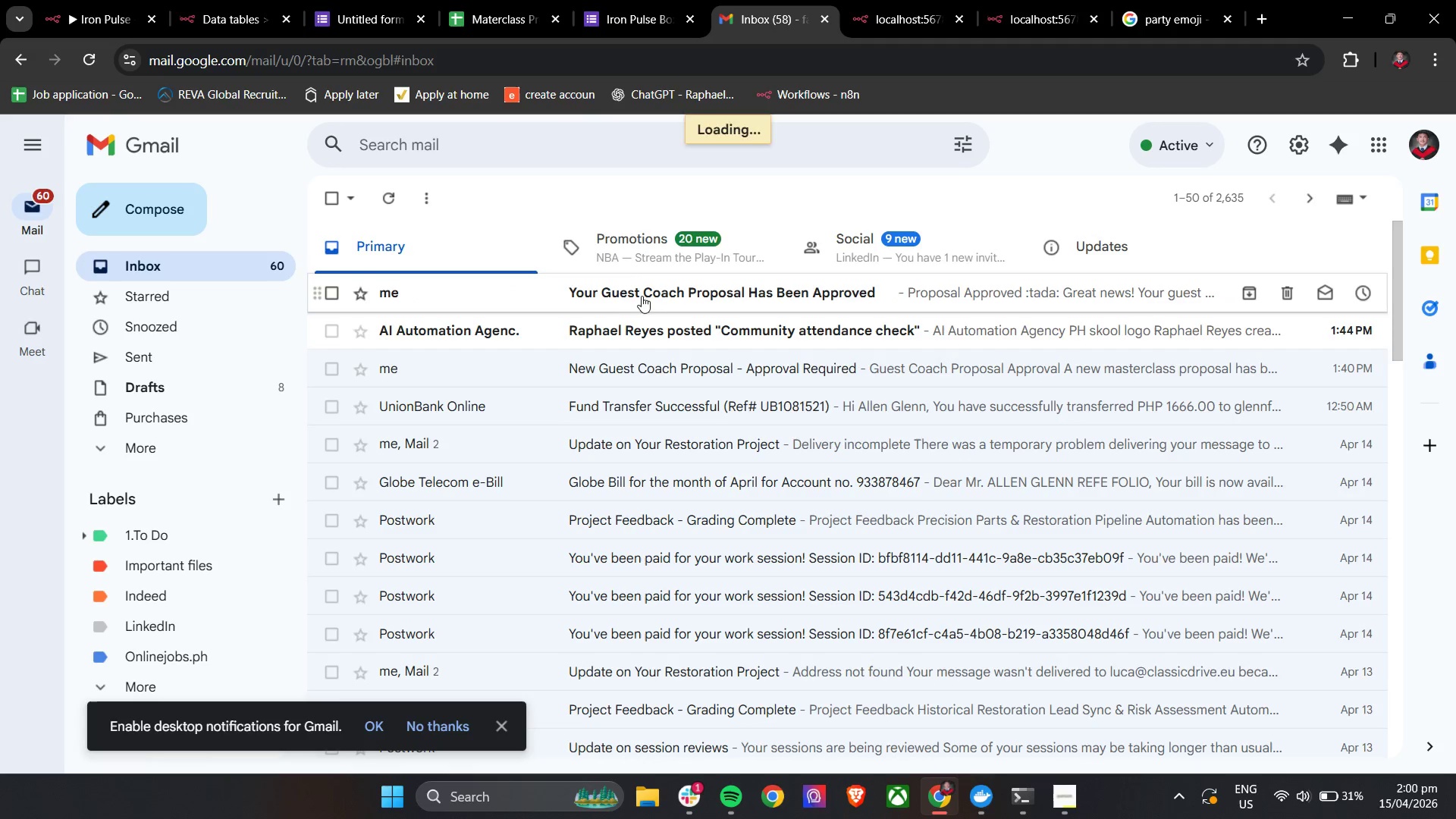 
left_click([646, 292])
 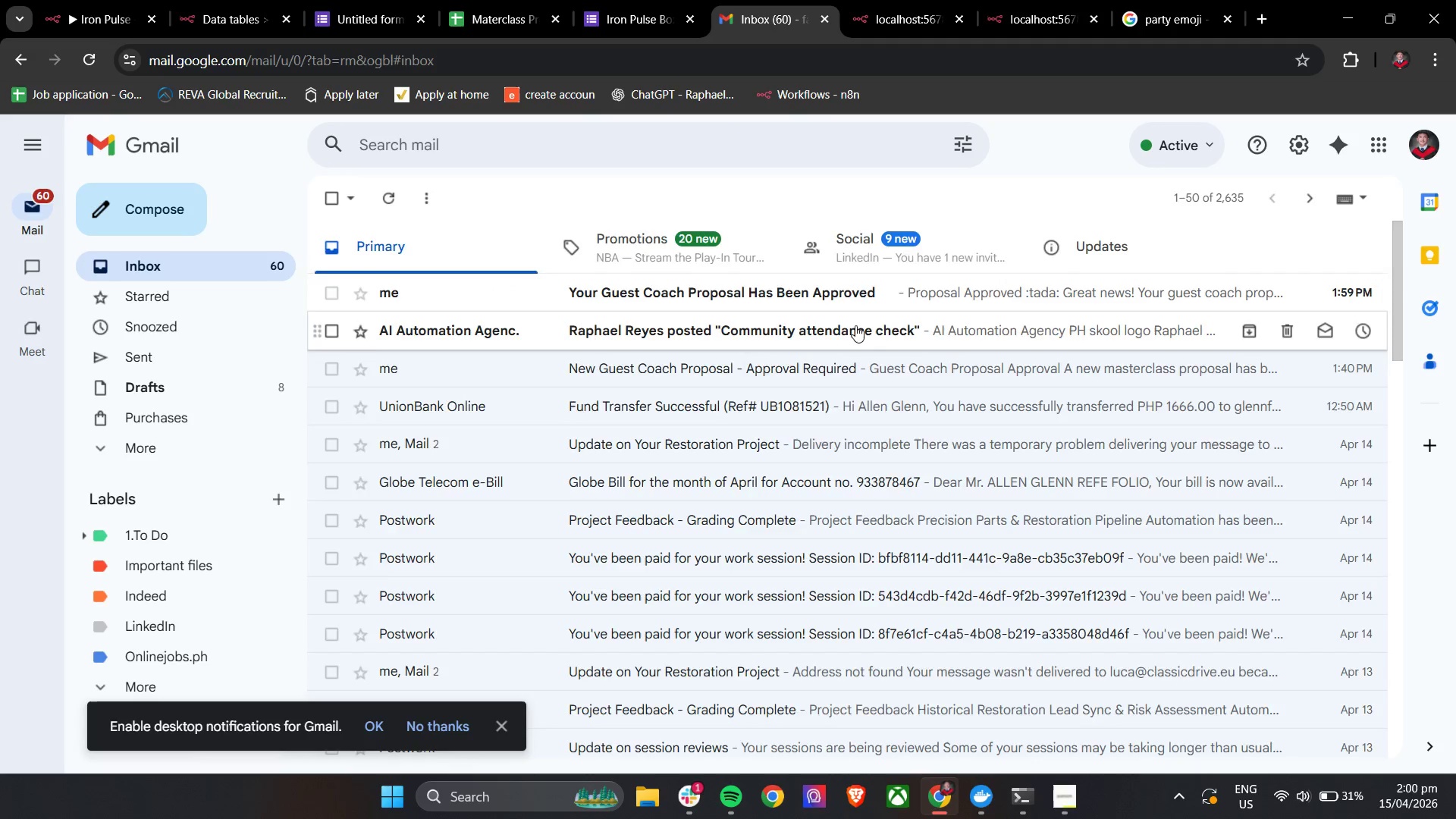 
mouse_move([790, 332])
 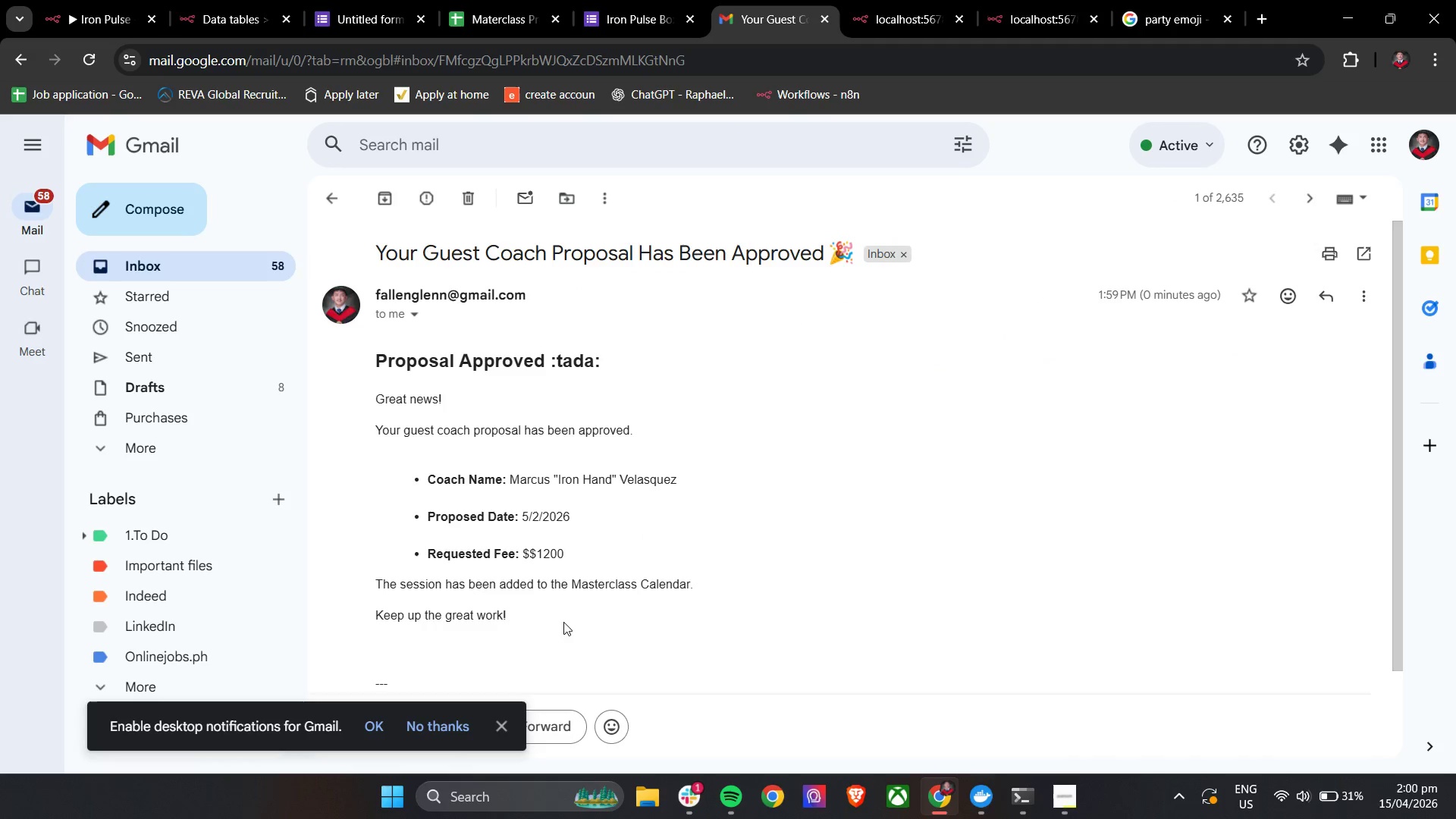 
left_click([508, 720])
 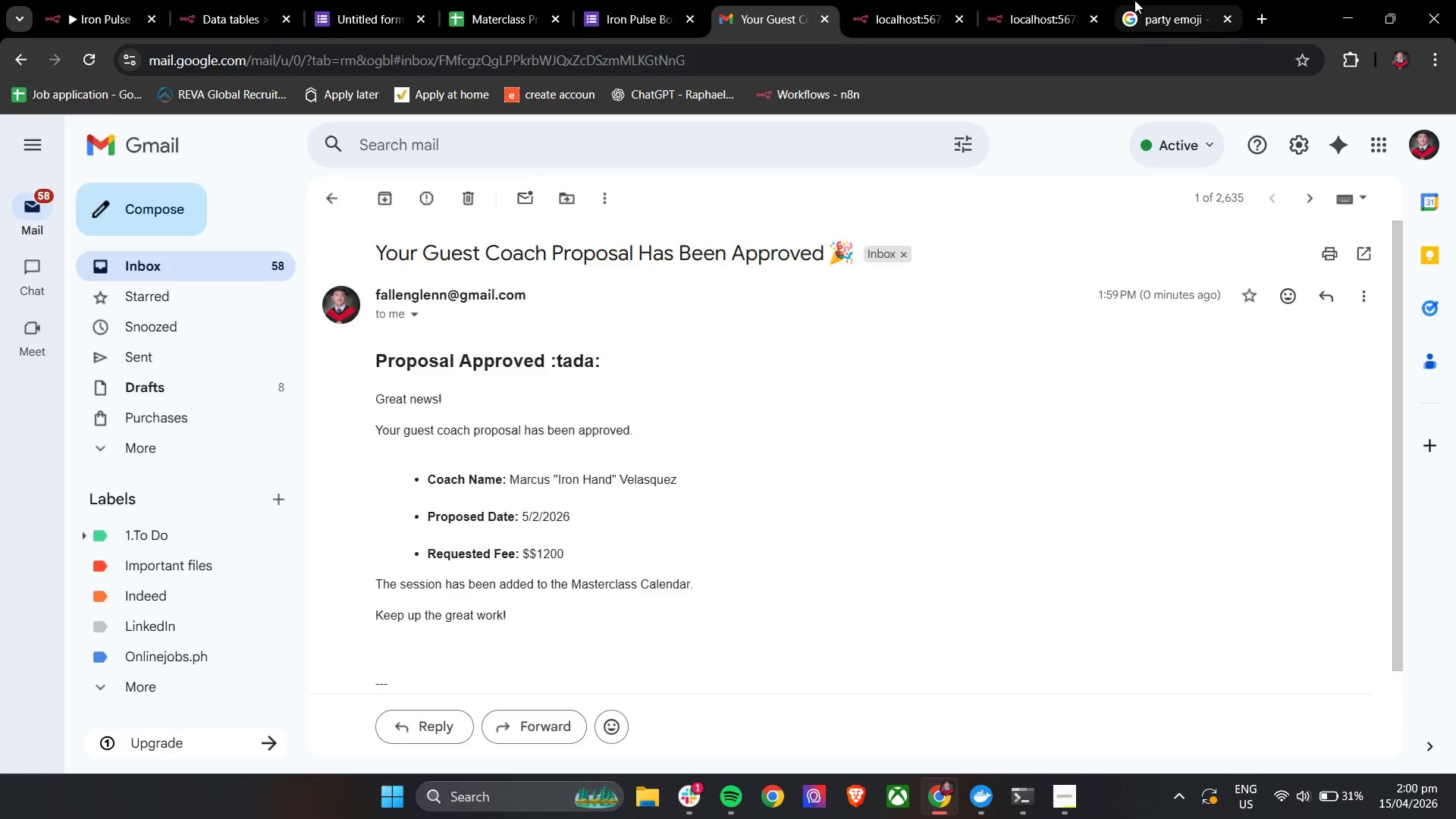 
left_click_drag(start_coordinate=[418, 165], to_coordinate=[144, 172])
 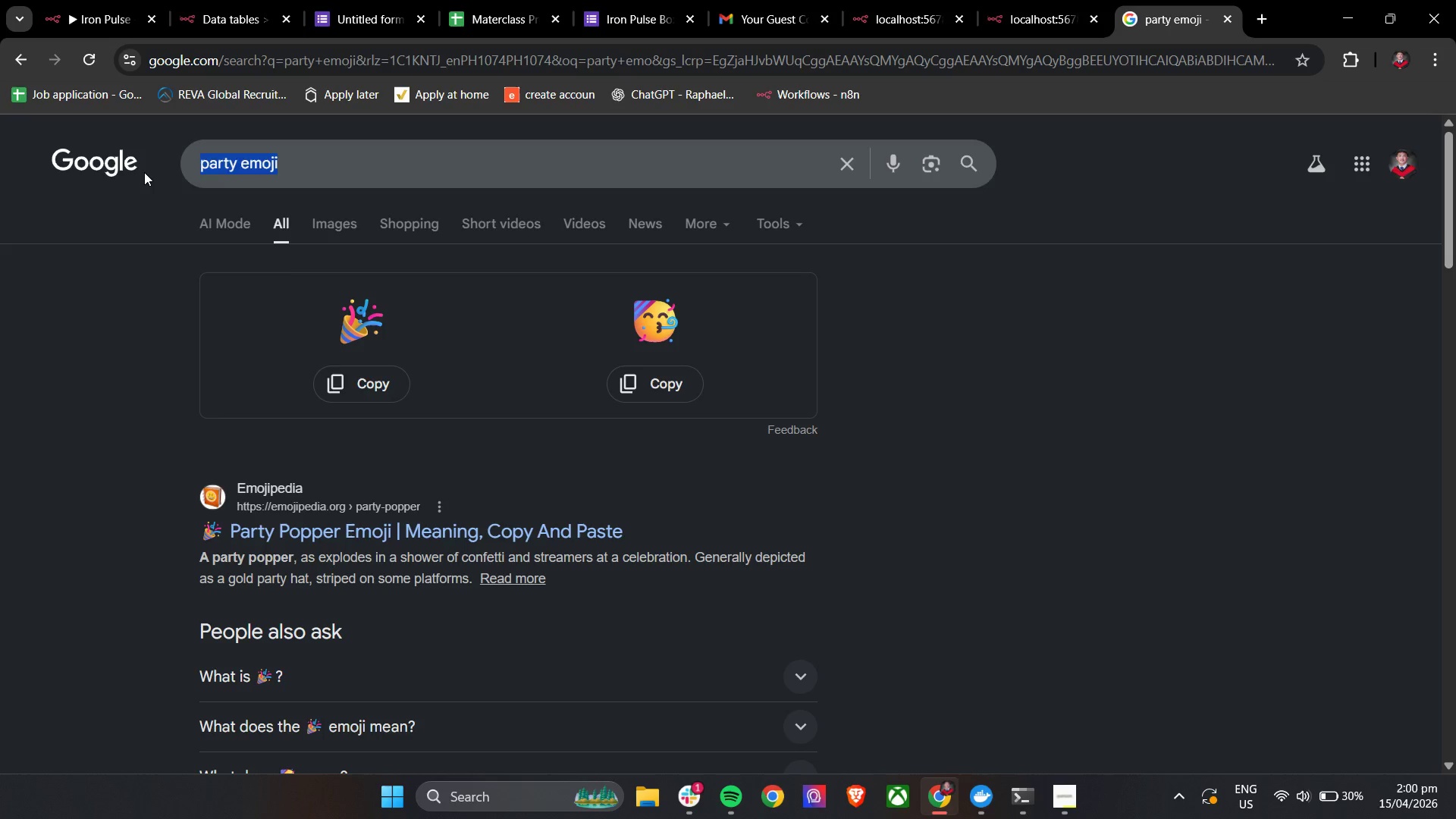 
type(tada )
 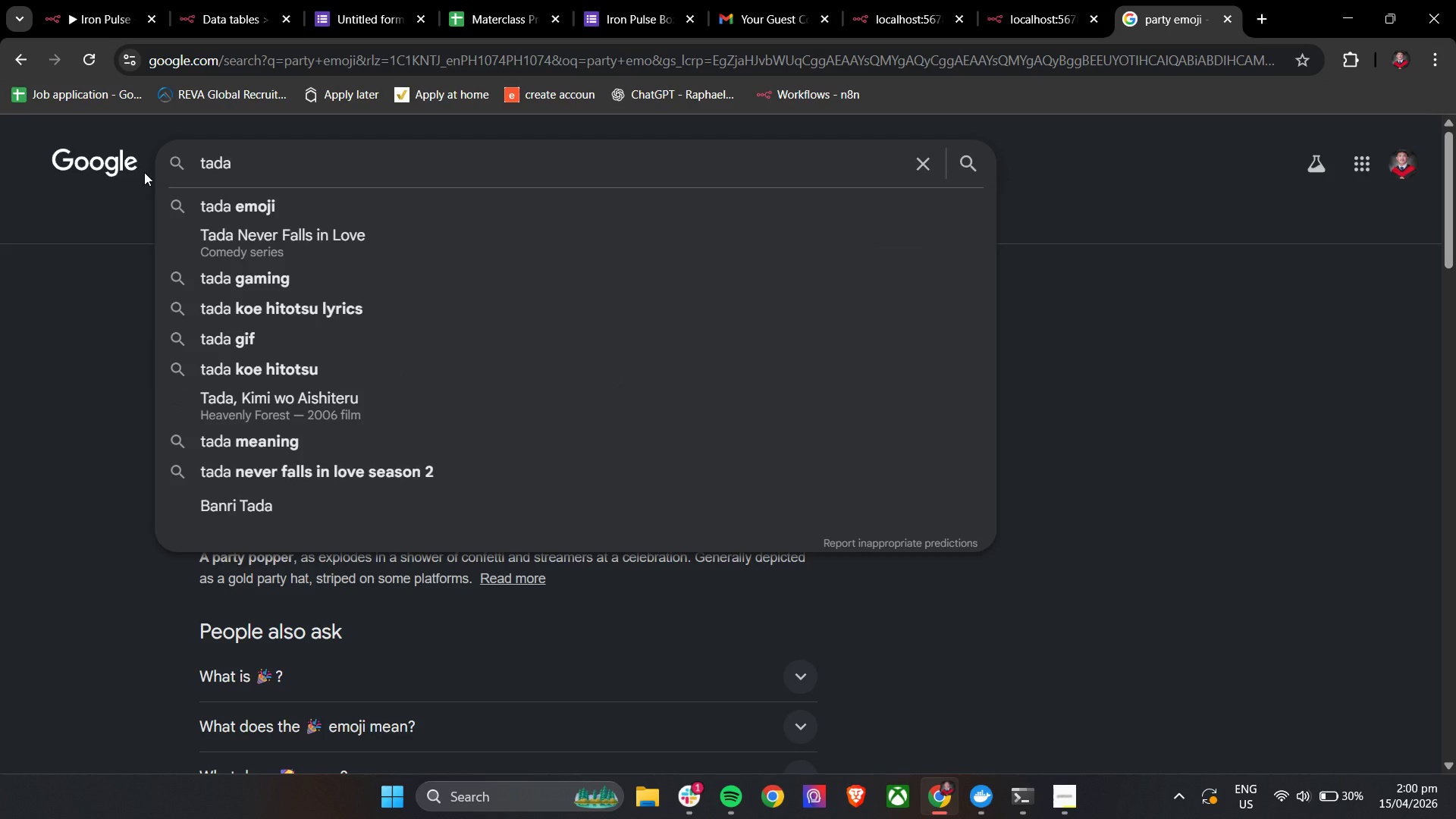 
key(ArrowDown)
 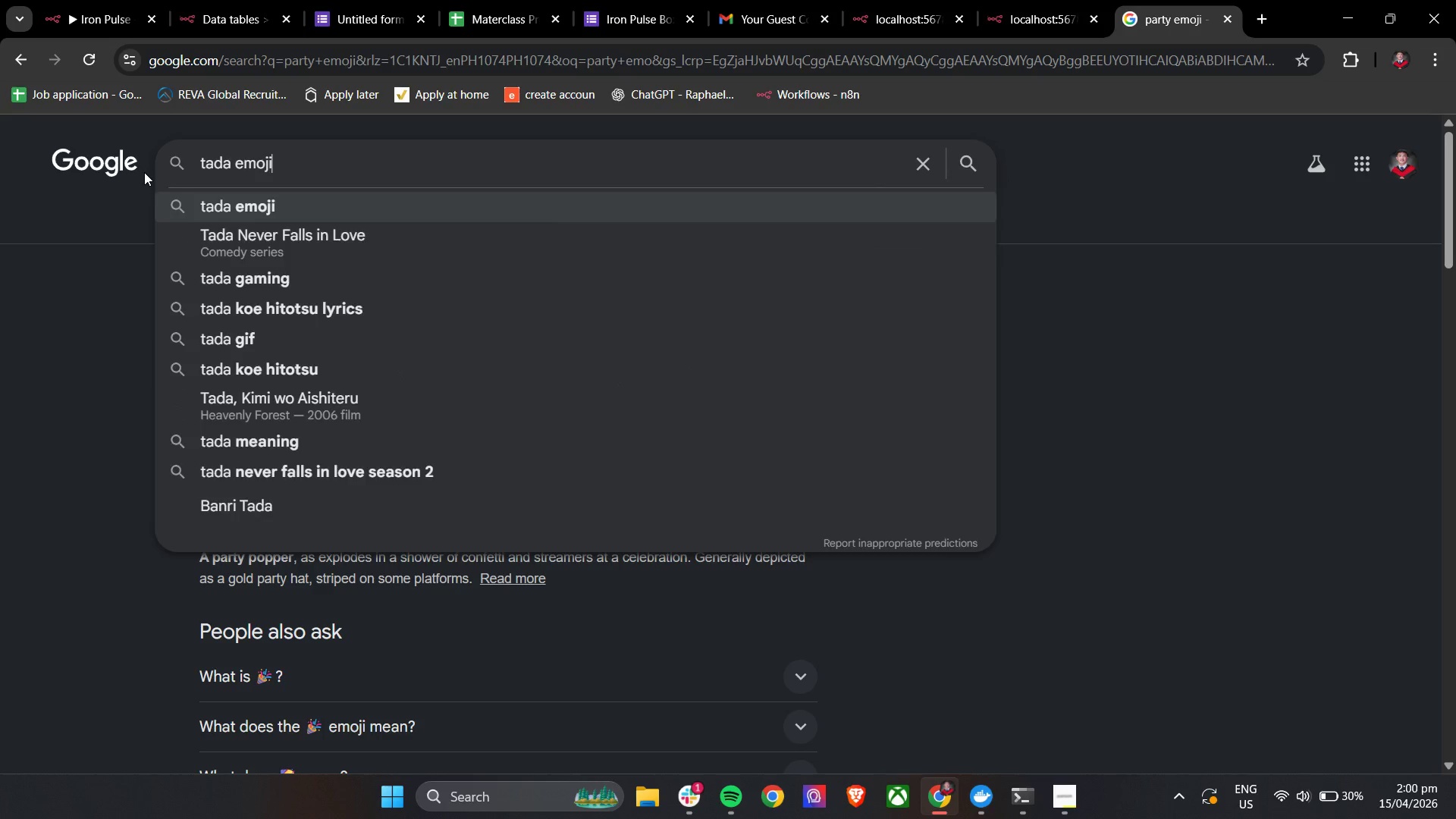 
key(Enter)
 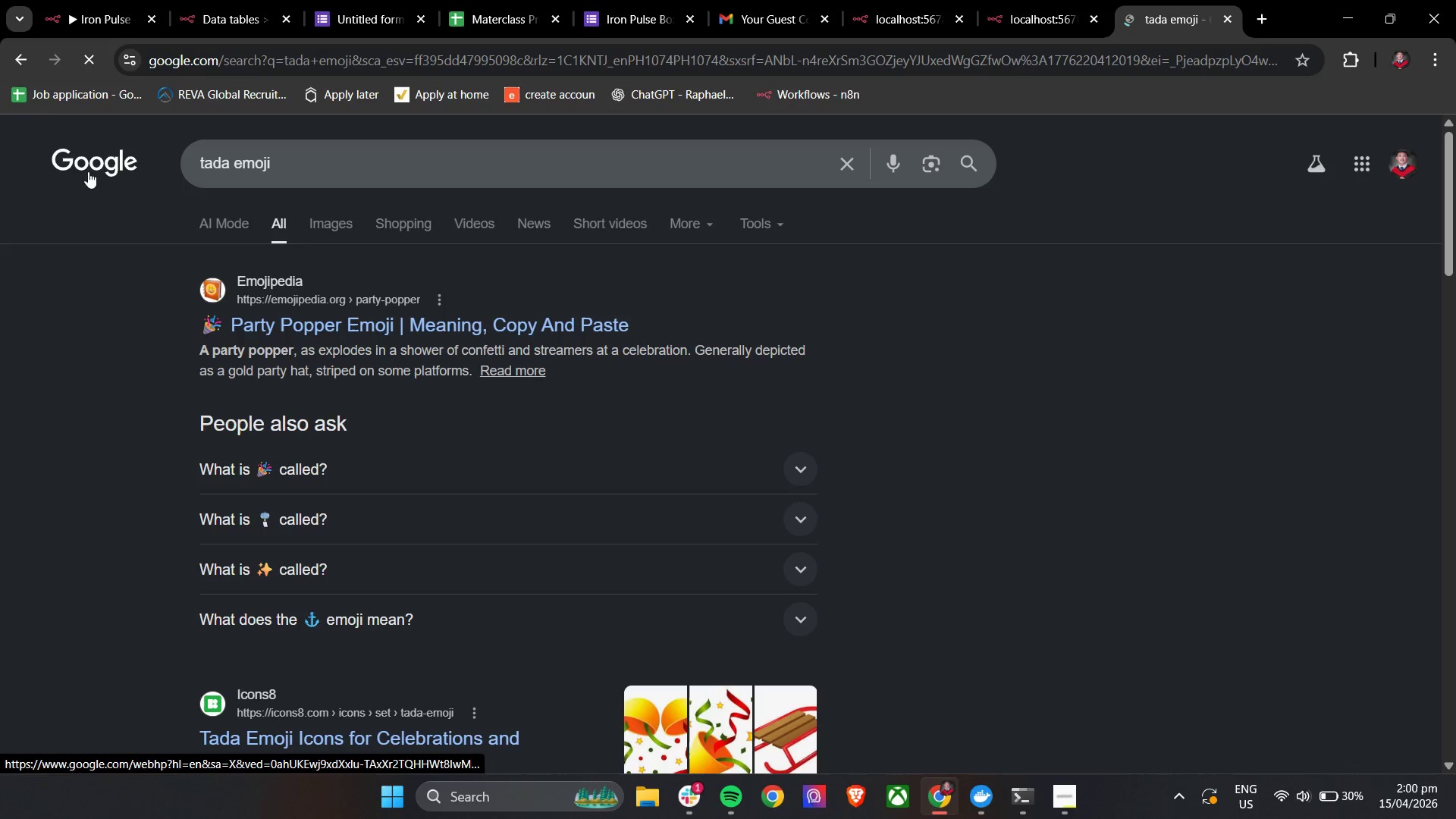 
wait(5.11)
 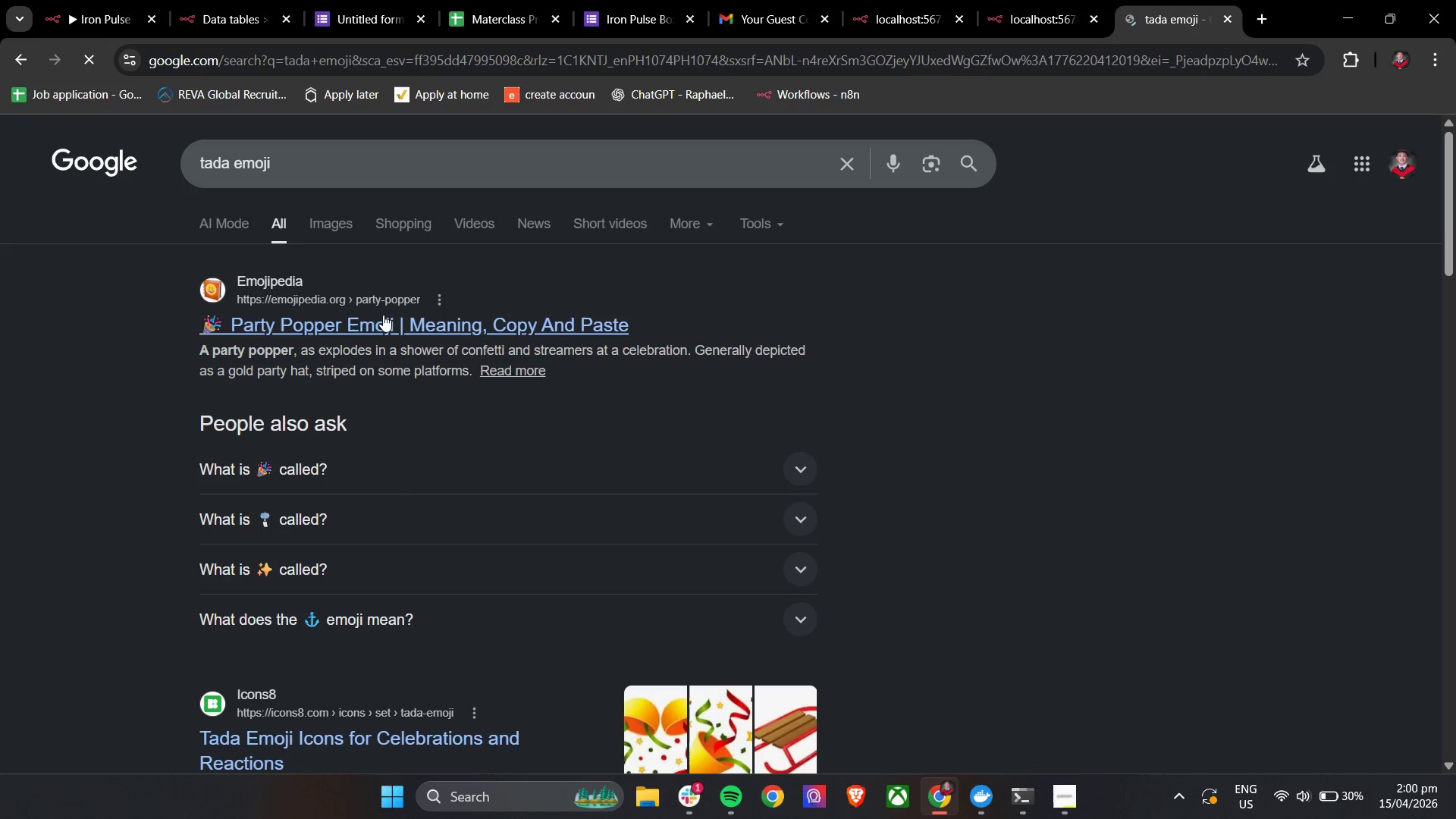 
left_click([20, 61])
 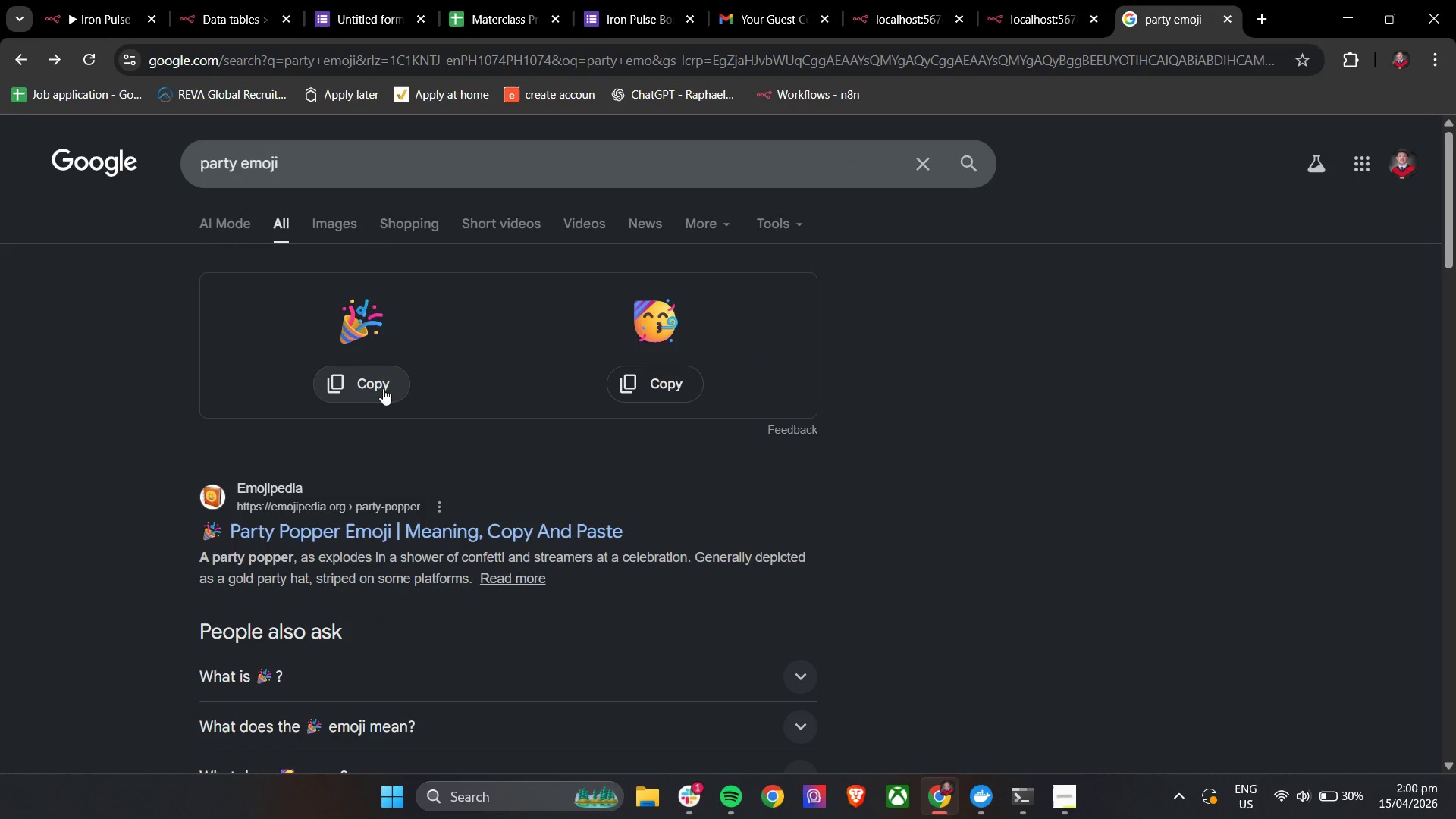 
double_click([379, 388])
 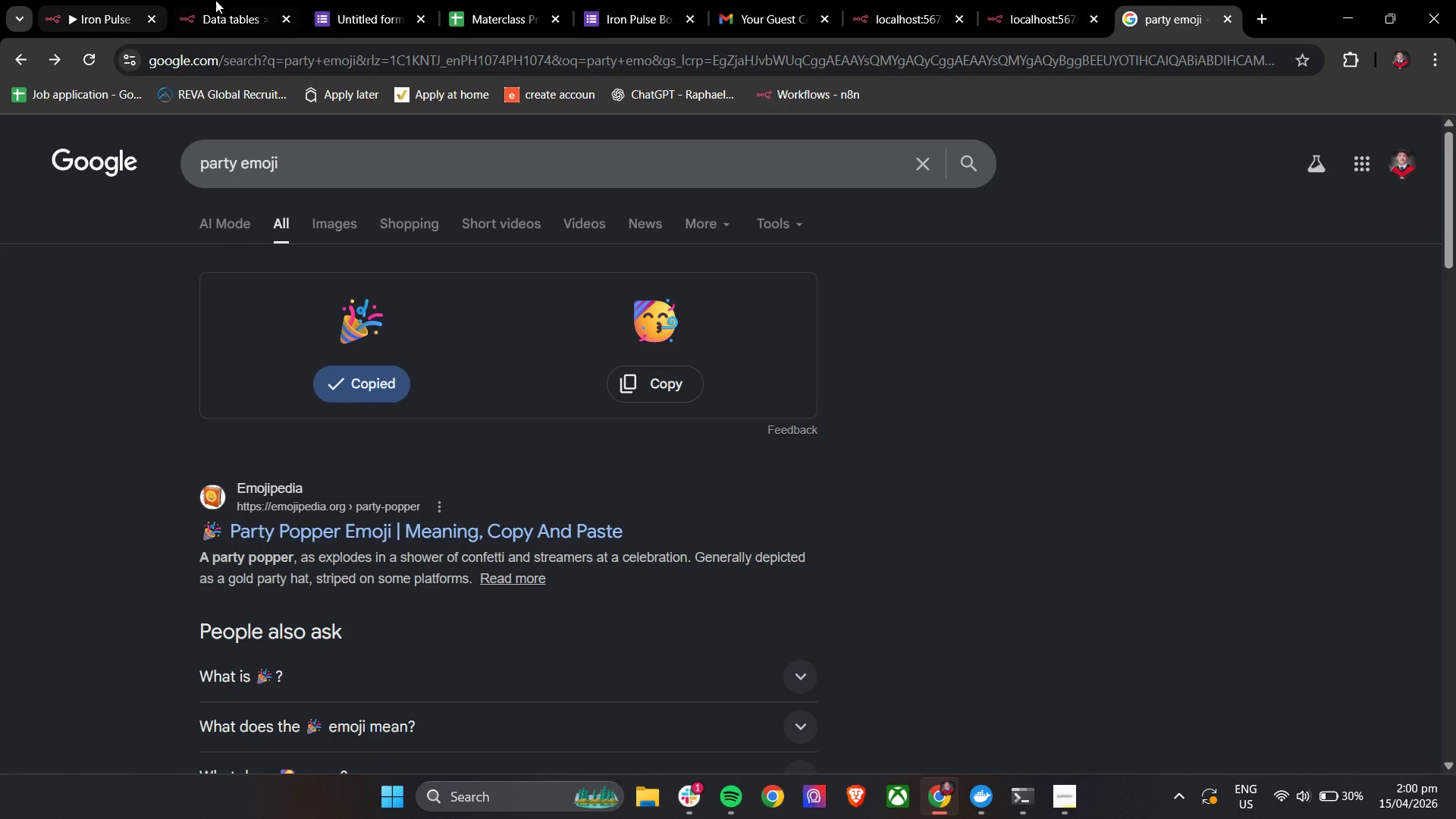 
left_click([89, 0])
 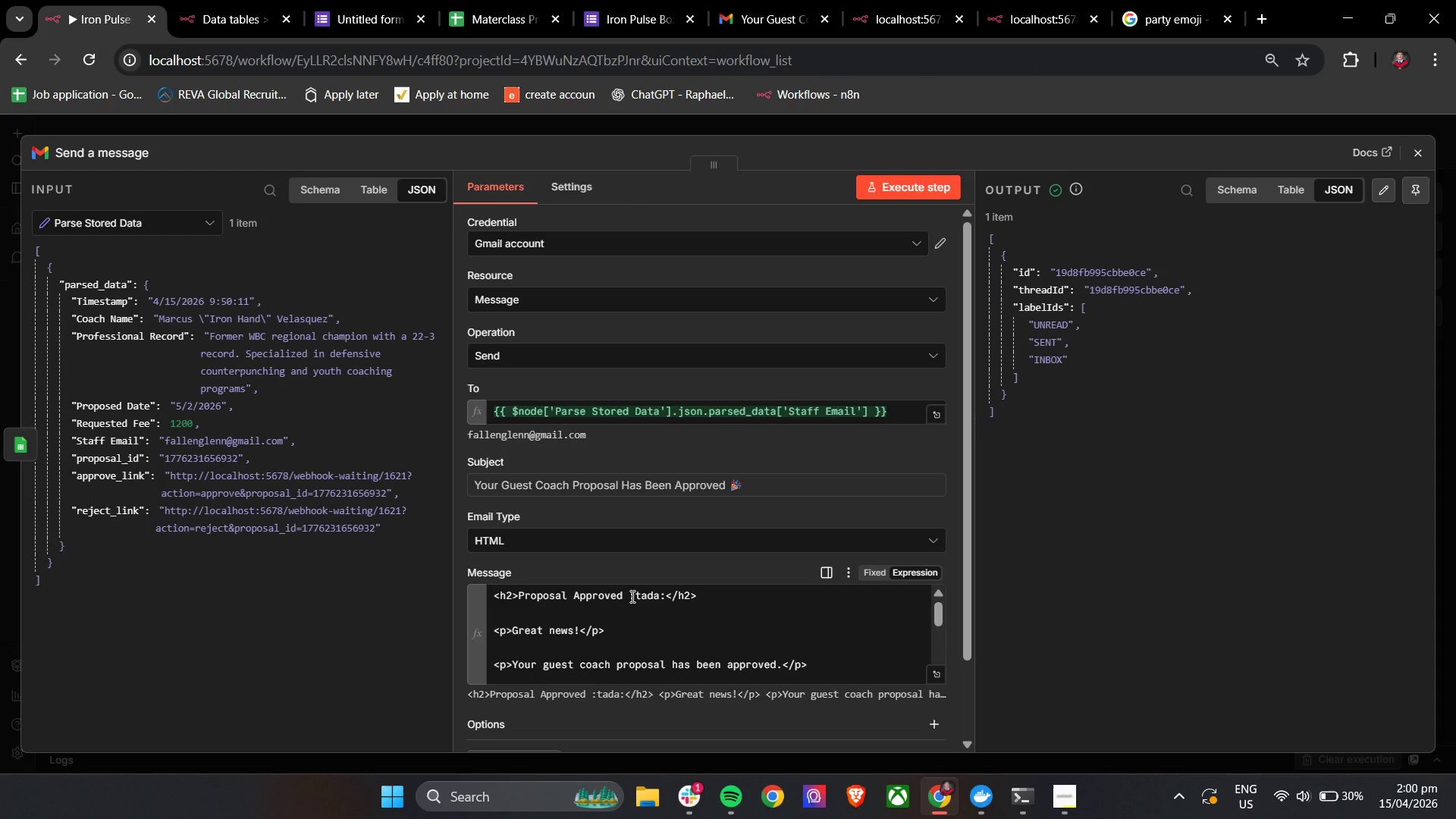 
left_click_drag(start_coordinate=[629, 599], to_coordinate=[664, 601])
 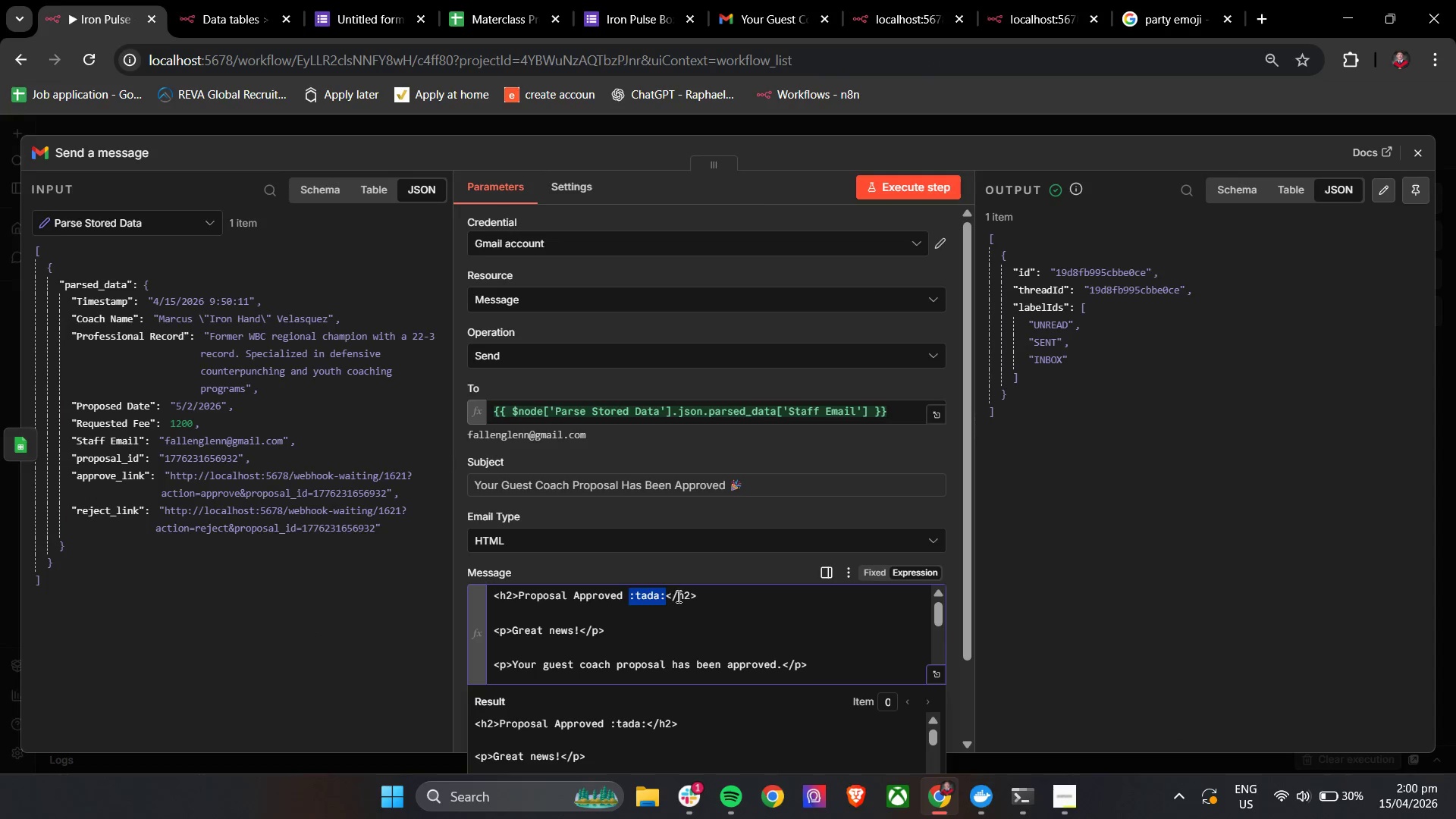 
key(Control+V)
 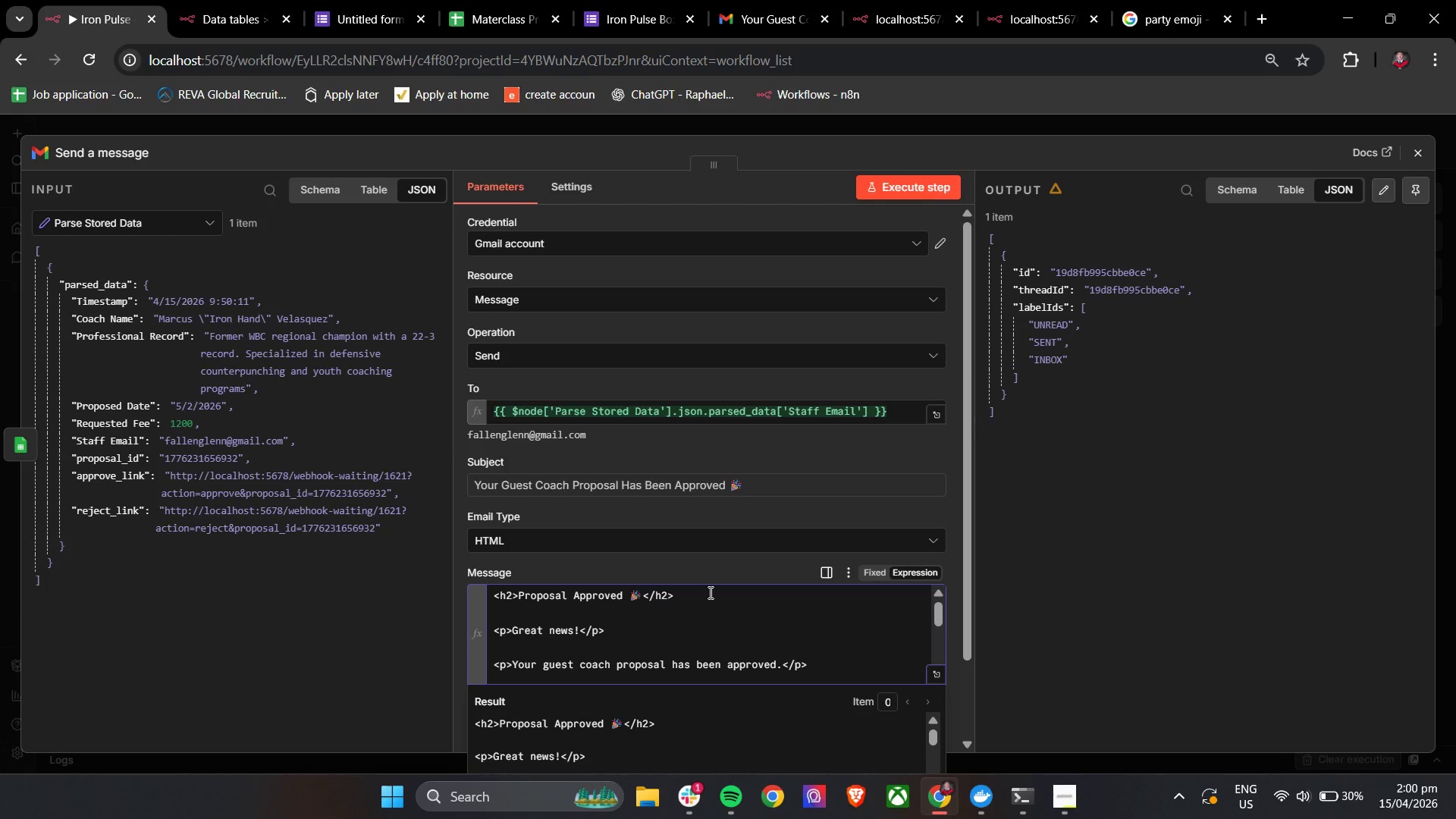 
scroll: coordinate [739, 490], scroll_direction: down, amount: 14.0
 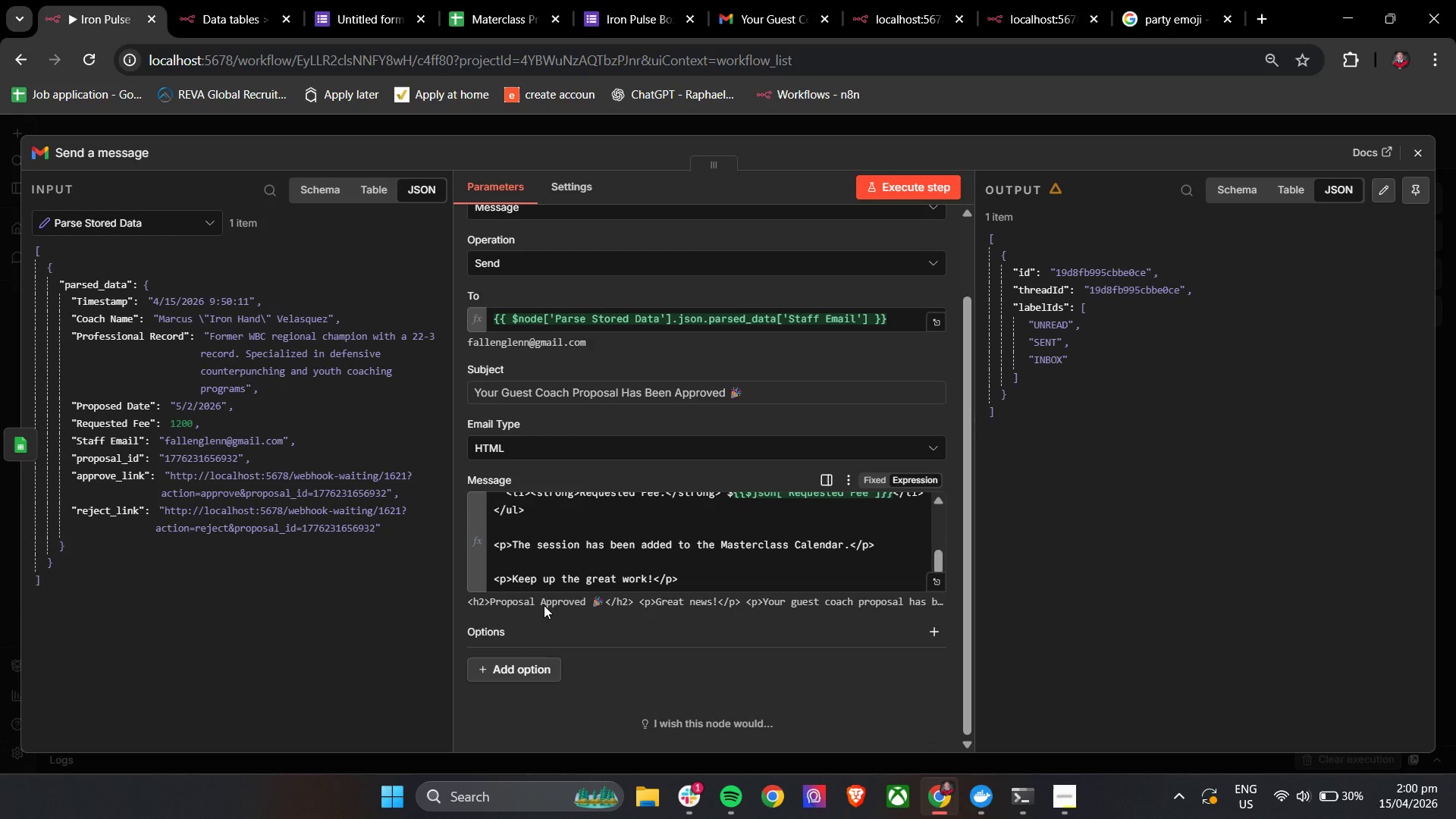 
left_click([532, 671])
 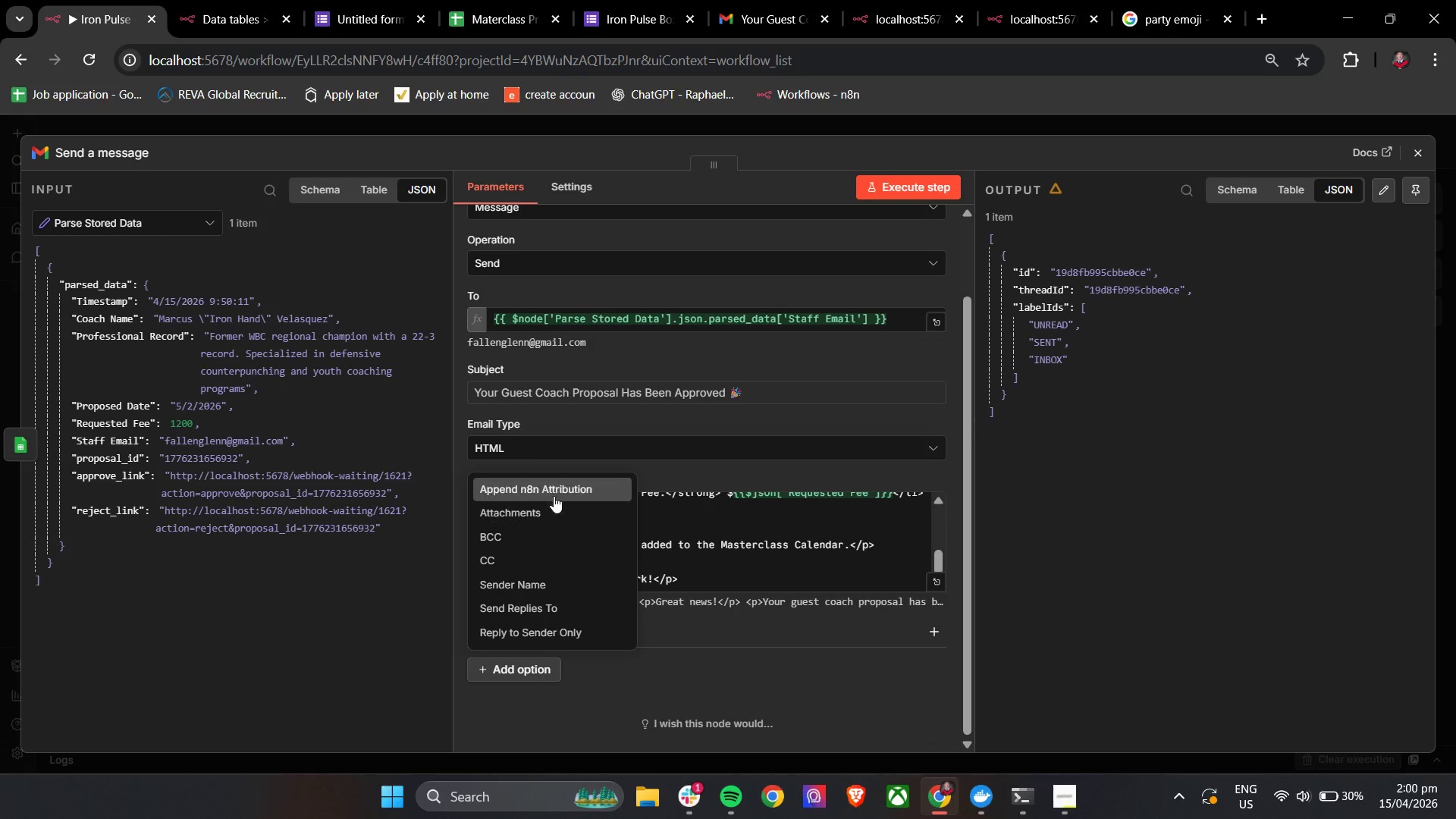 
left_click([553, 493])
 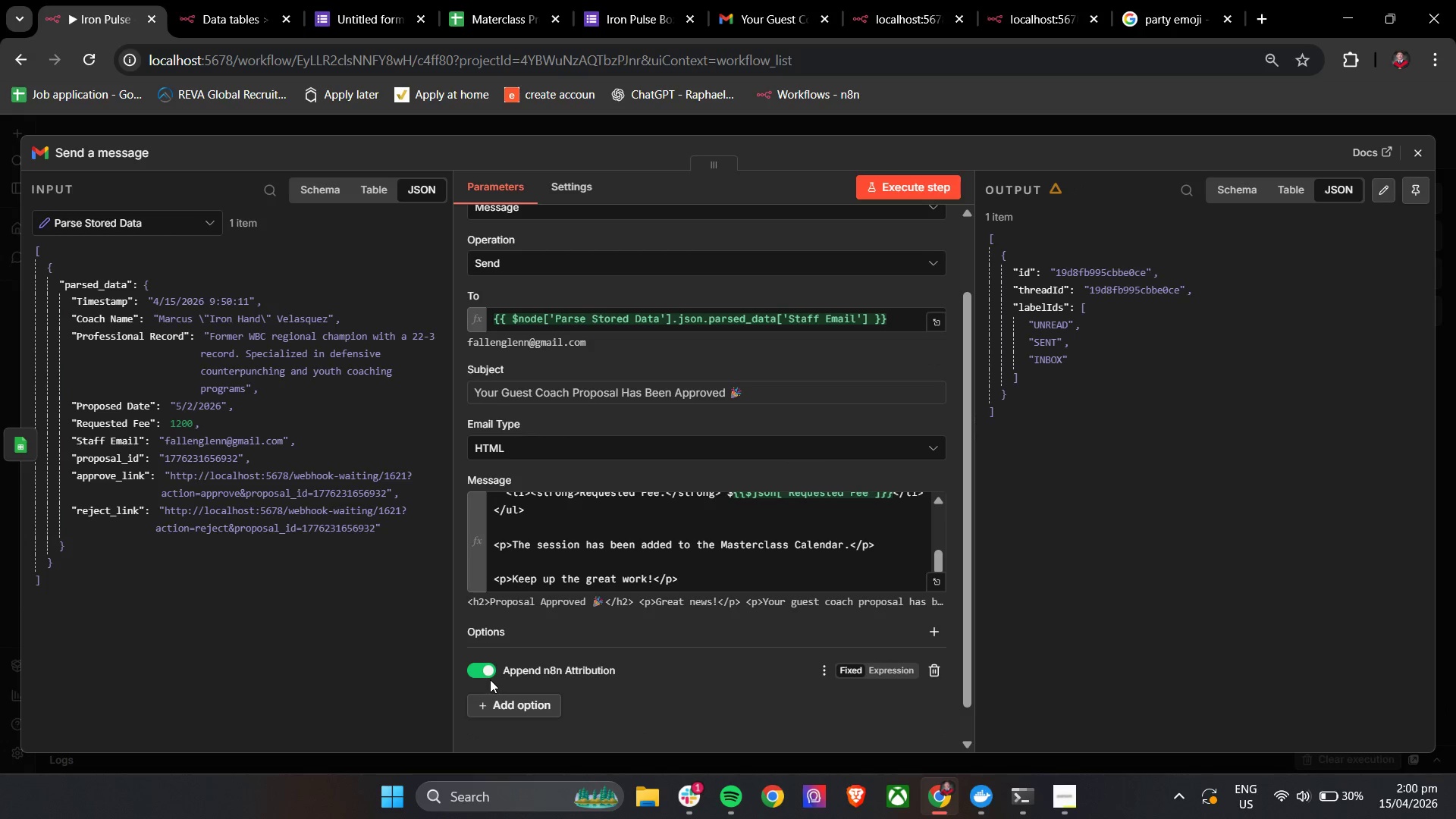 
double_click([490, 676])
 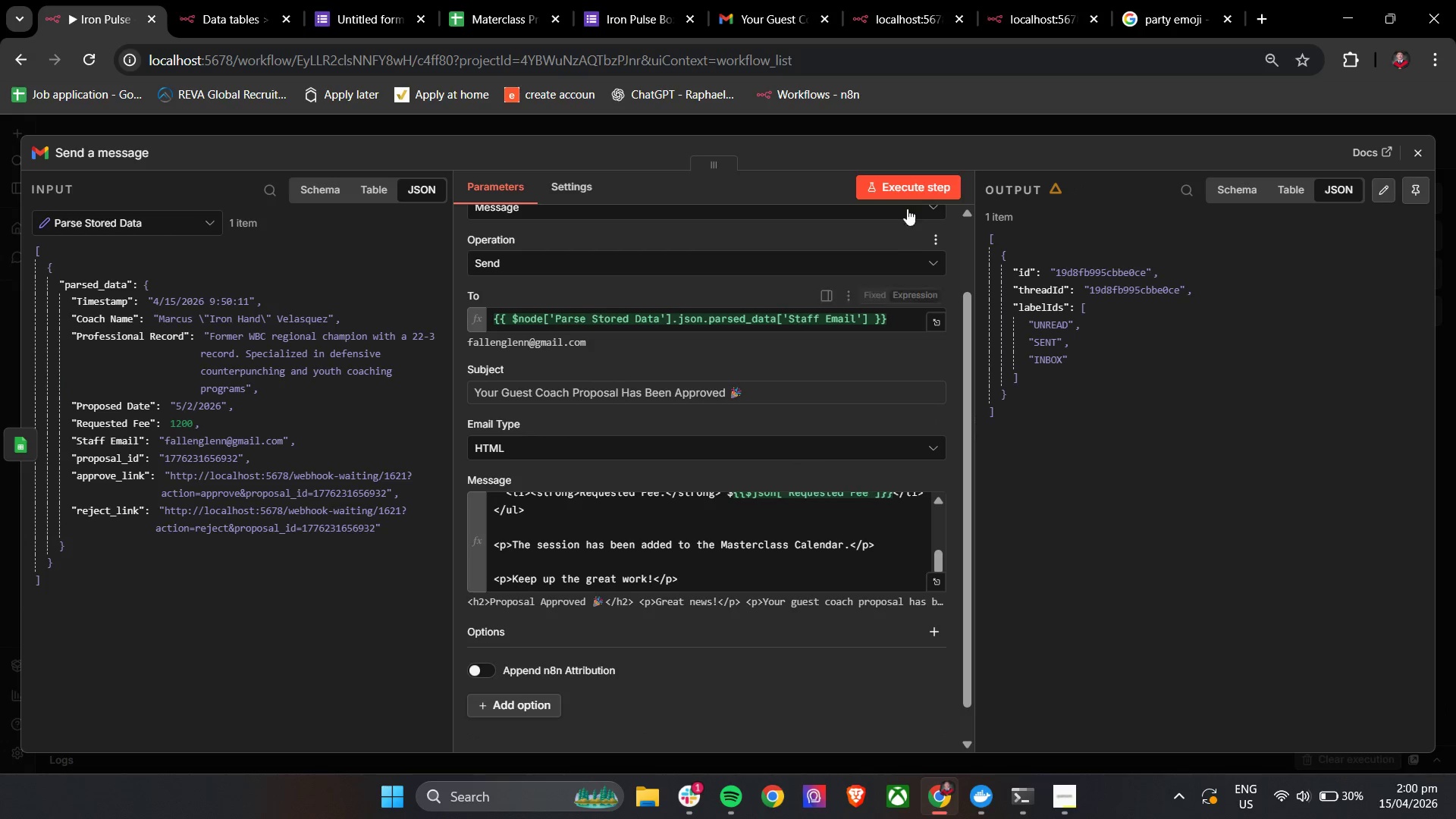 
left_click([902, 192])
 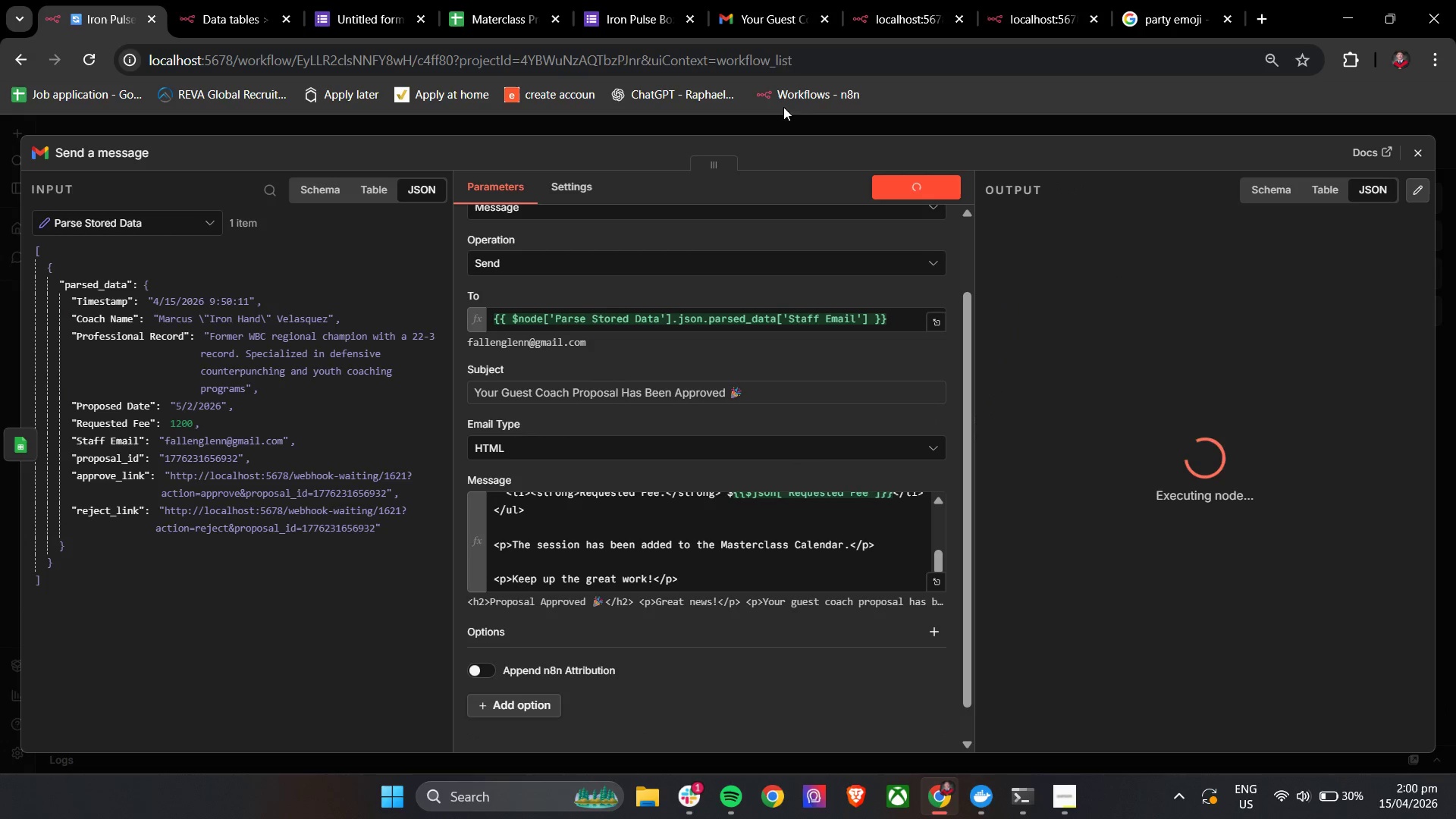 
left_click([769, 0])
 